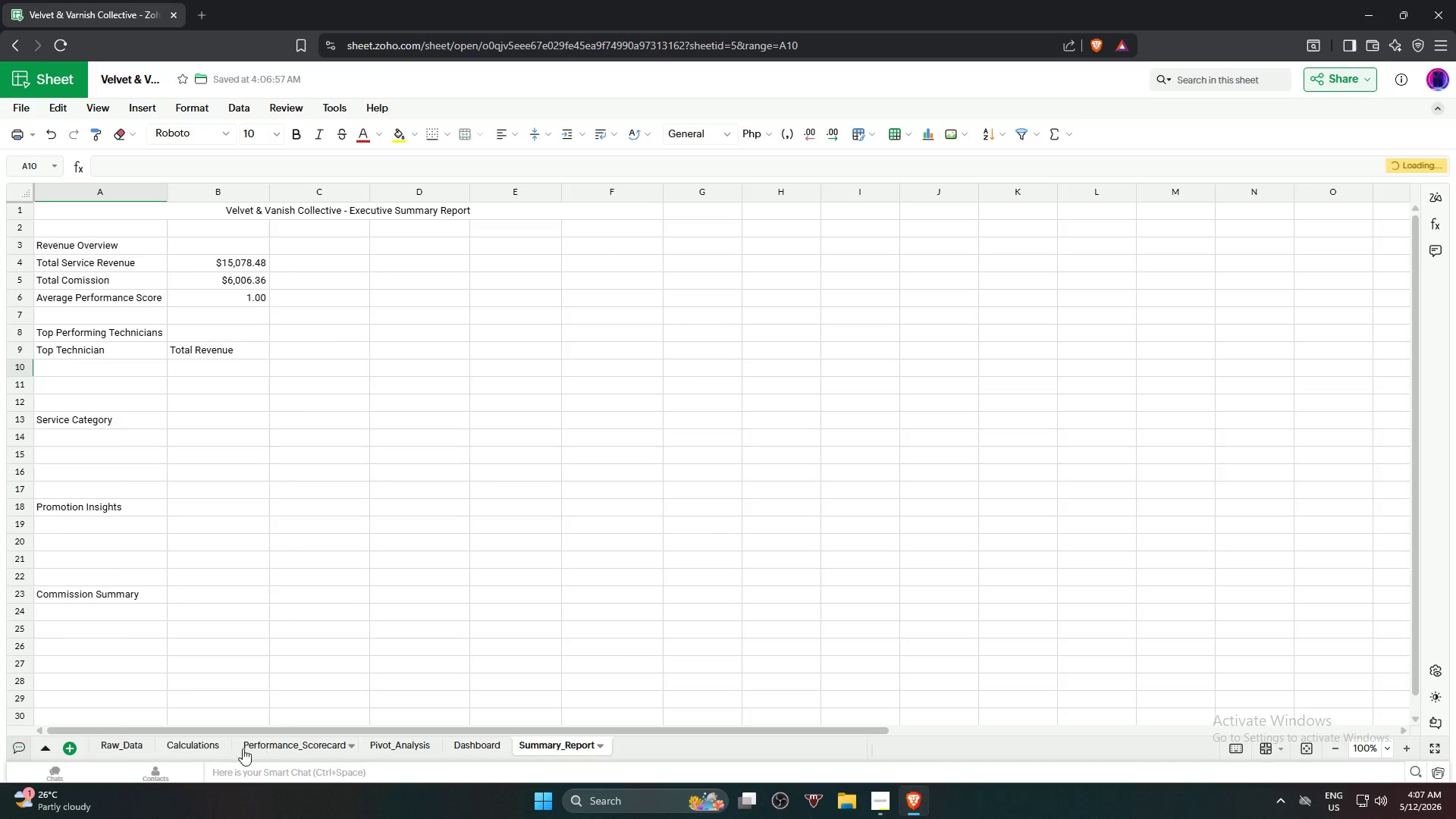 
mouse_move([168, 723])
 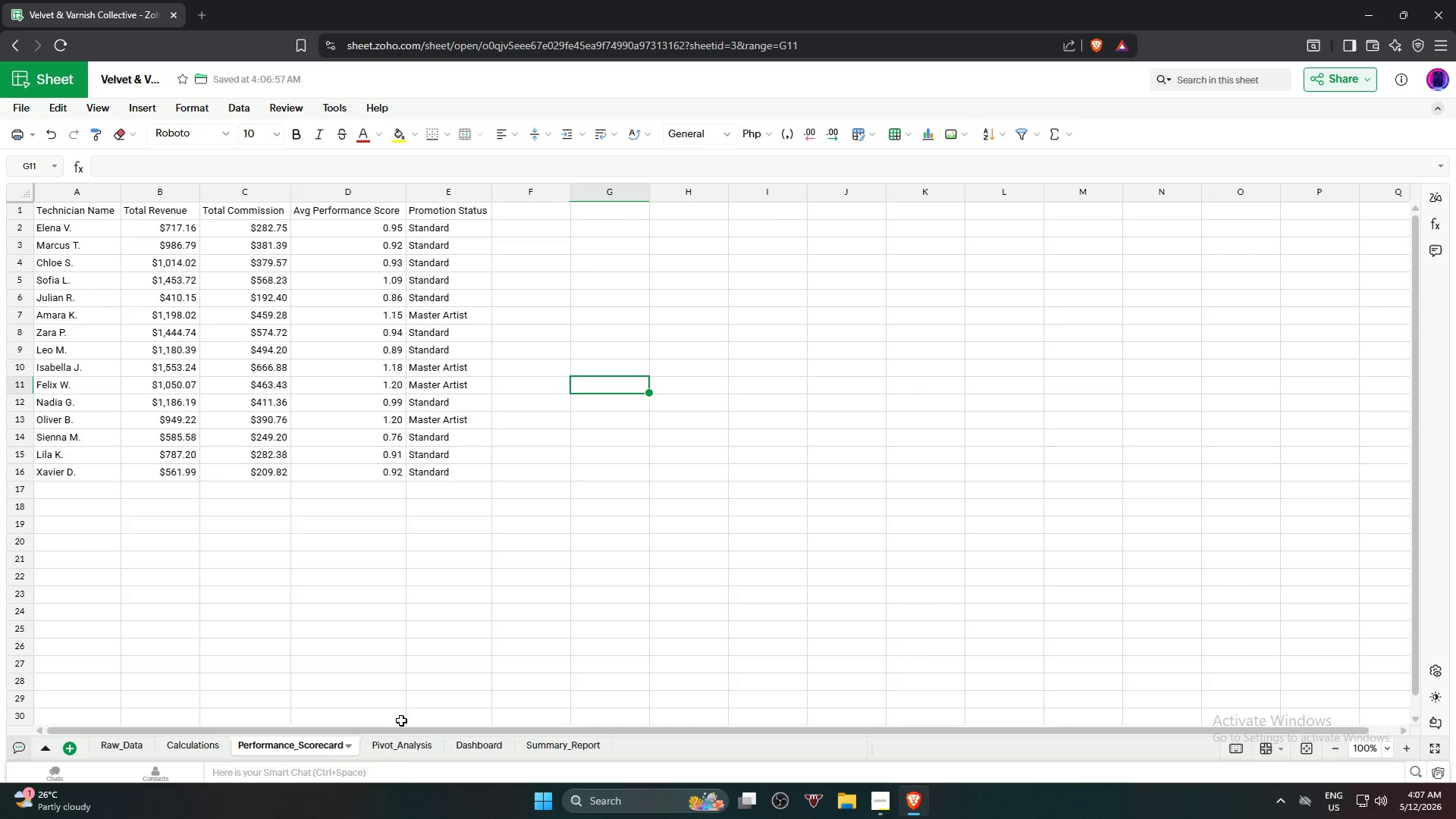 
wait(23.28)
 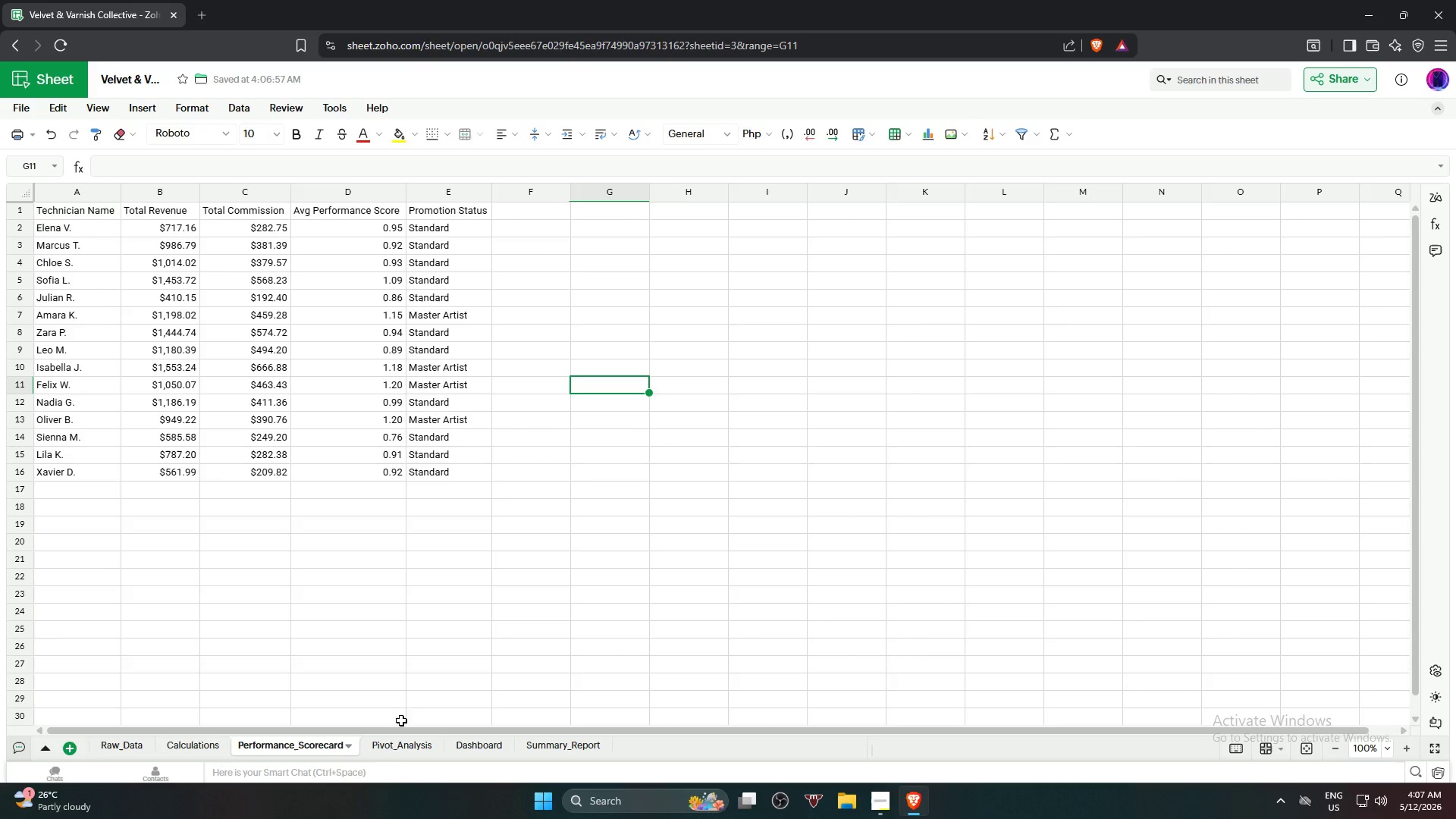 
left_click([543, 747])
 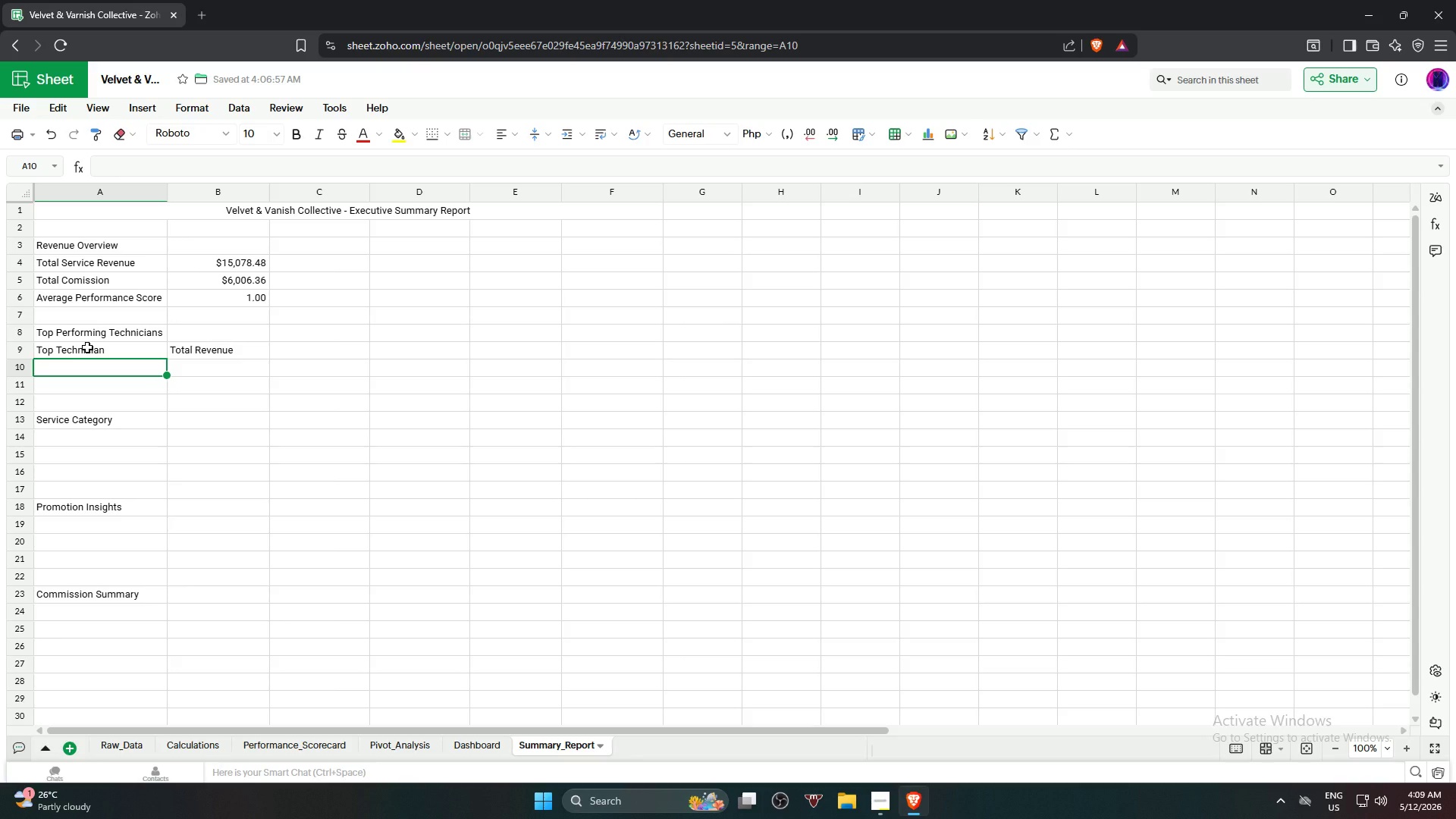 
wait(95.11)
 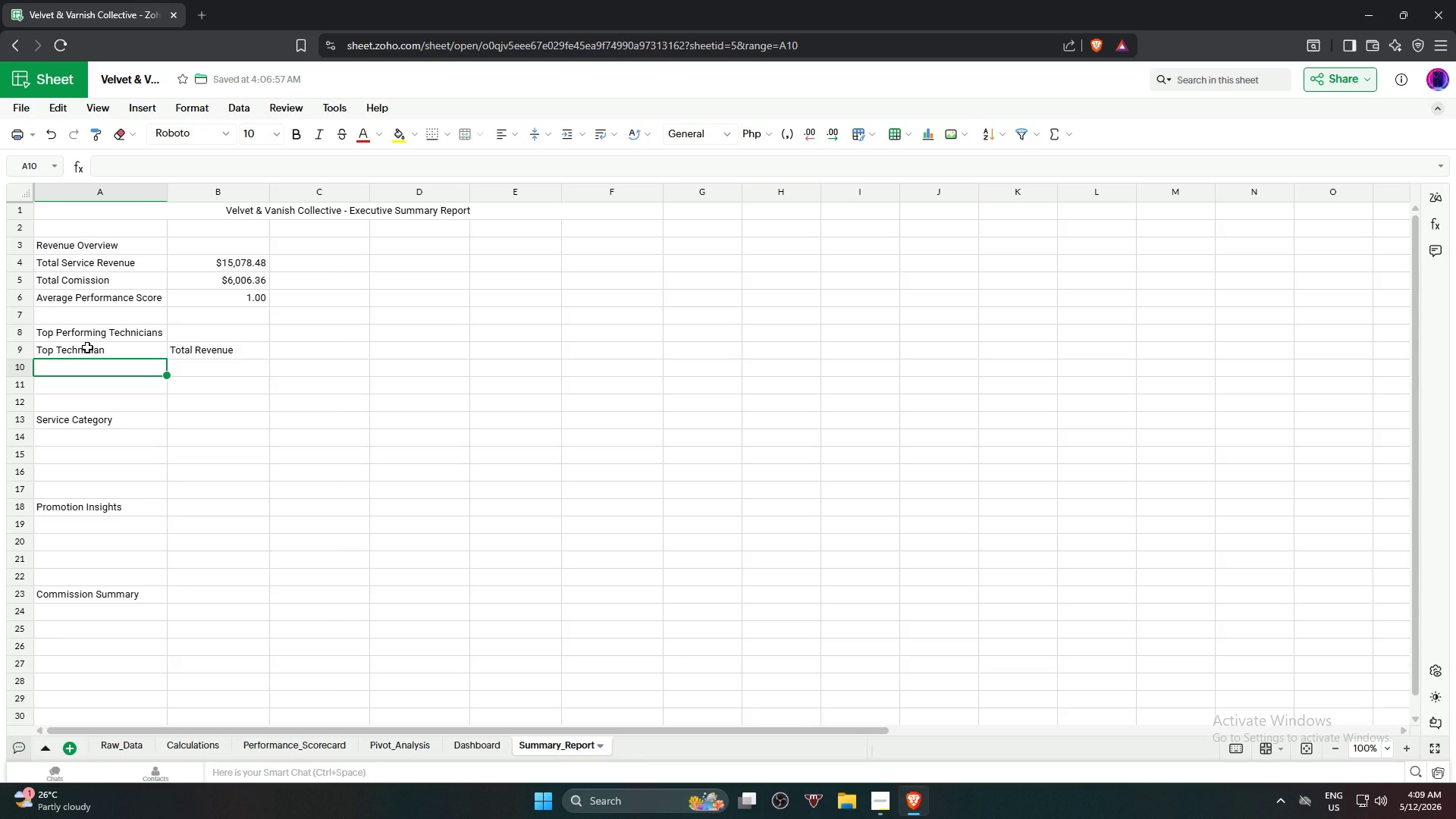 
type(!)
key(Backspace)
type(1st Highest)
 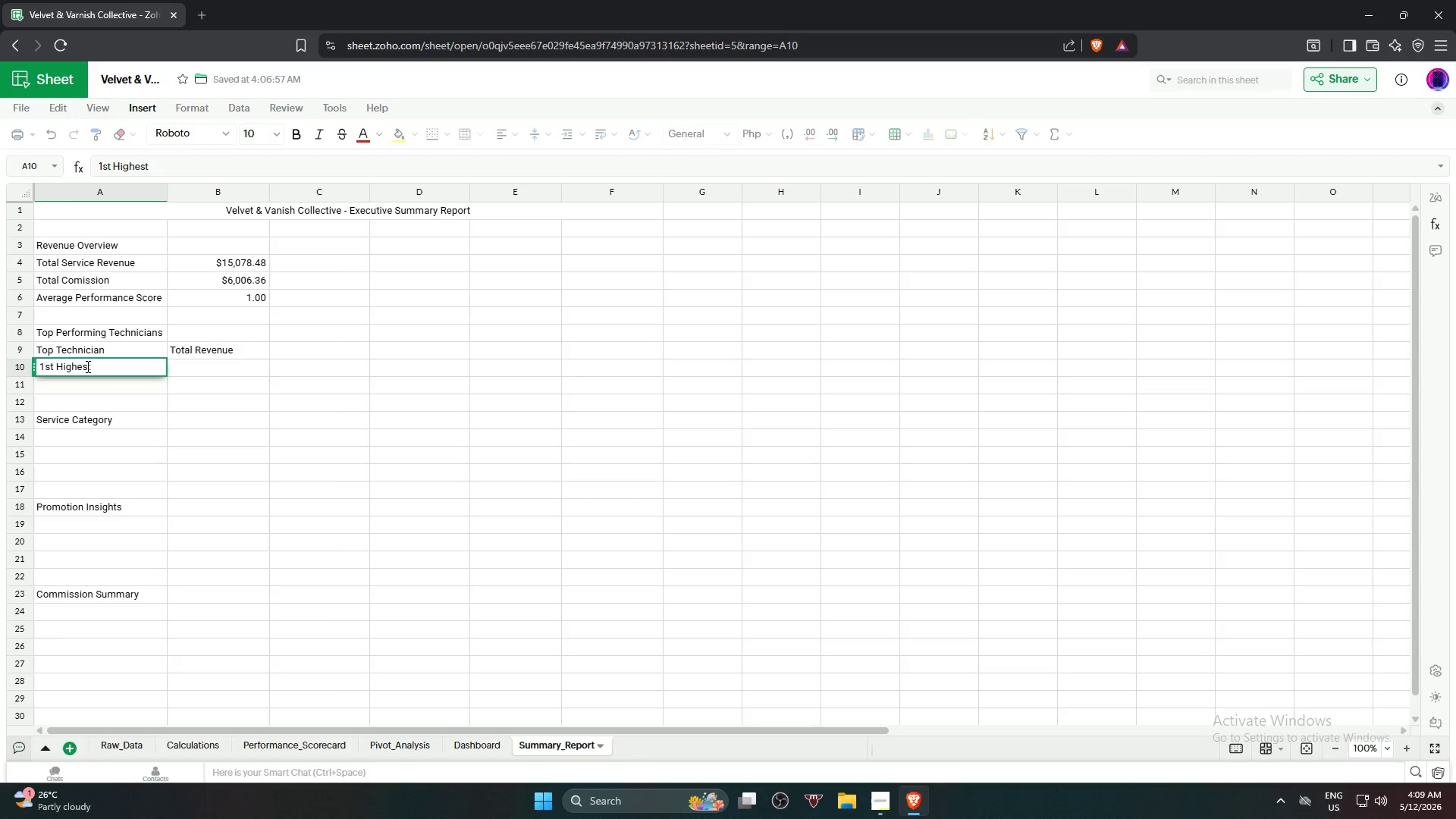 
key(Enter)
 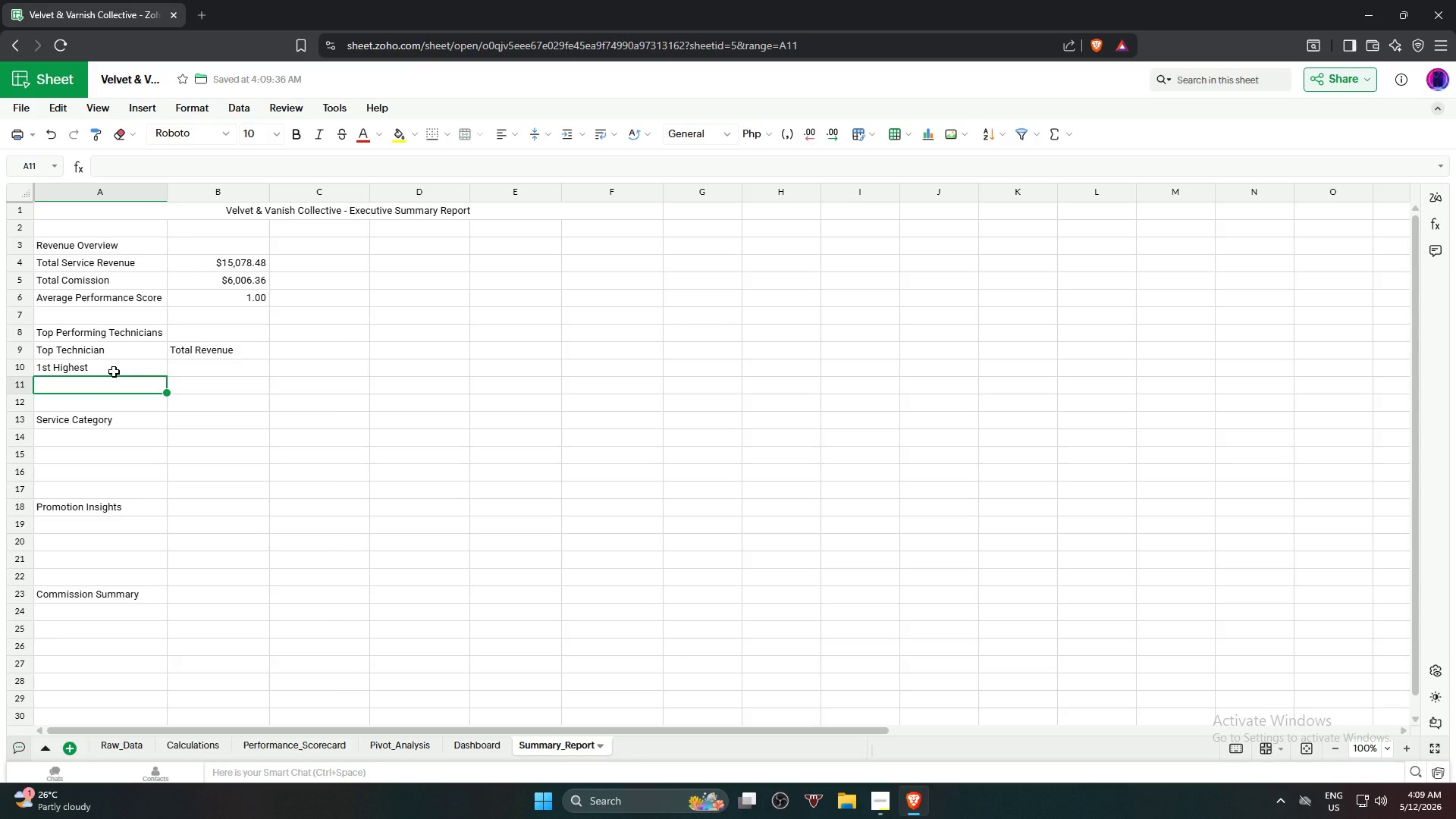 
wait(8.72)
 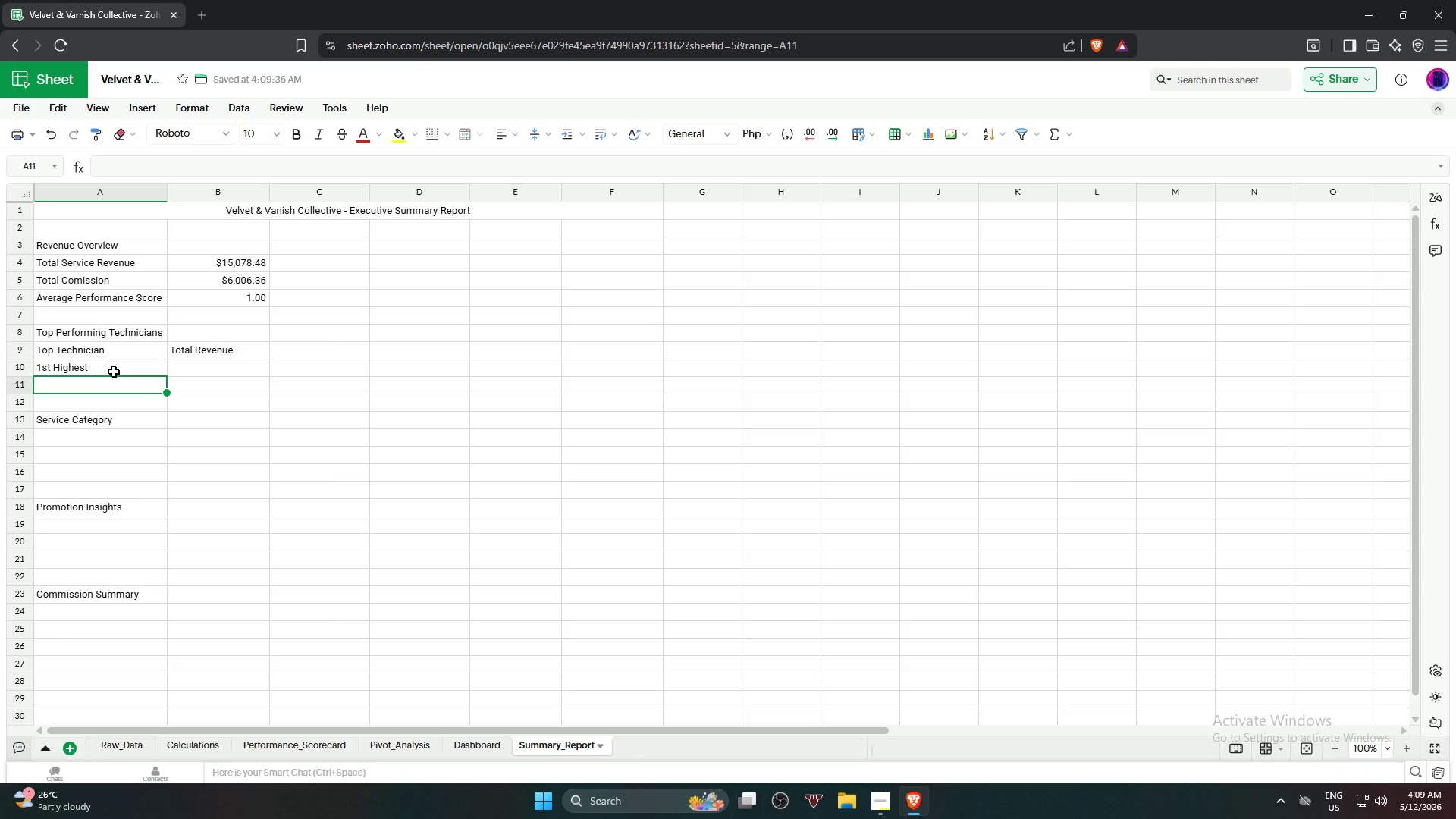 
type(2nd Hight)
 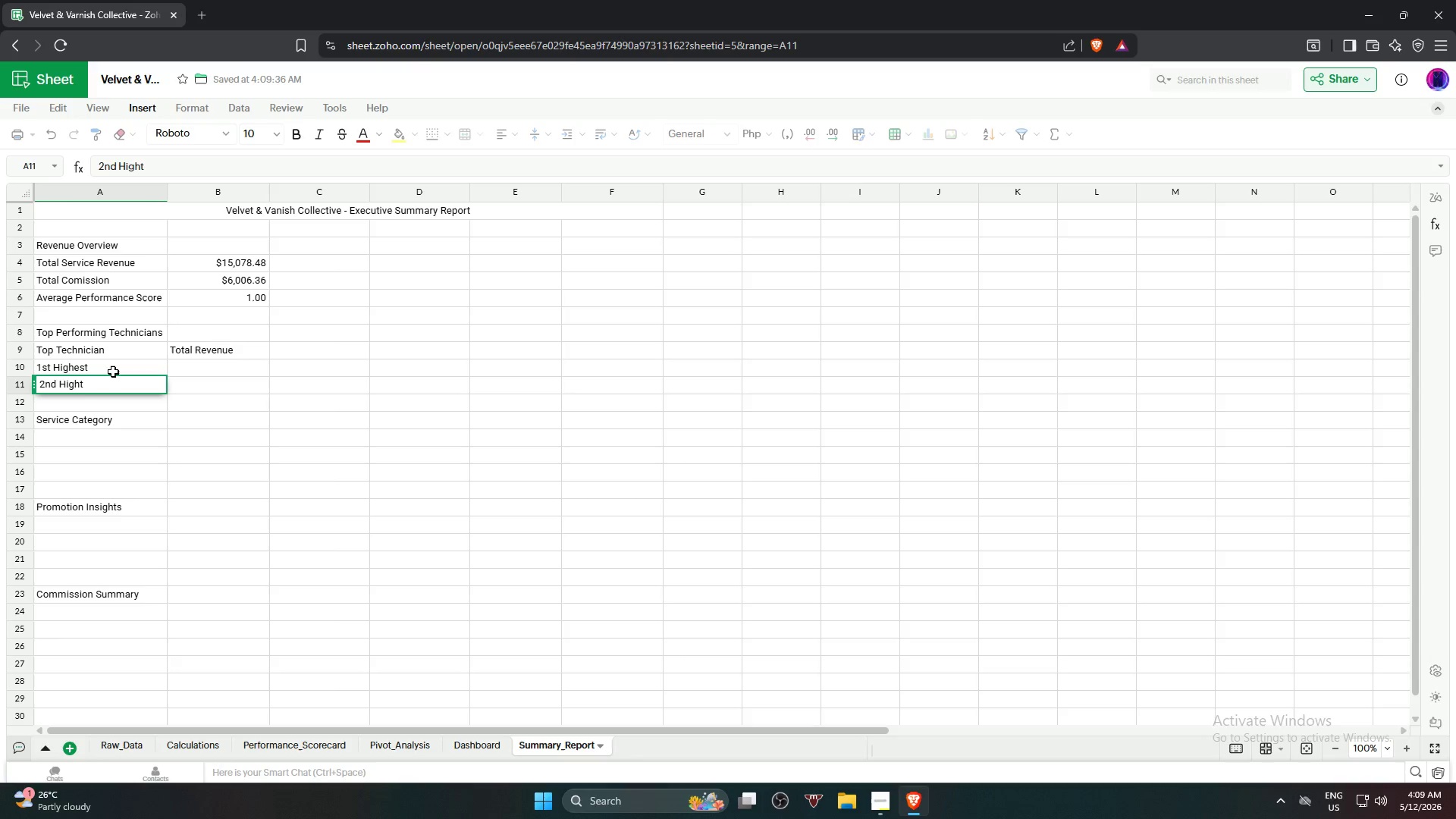 
key(Backspace)
type(est)
 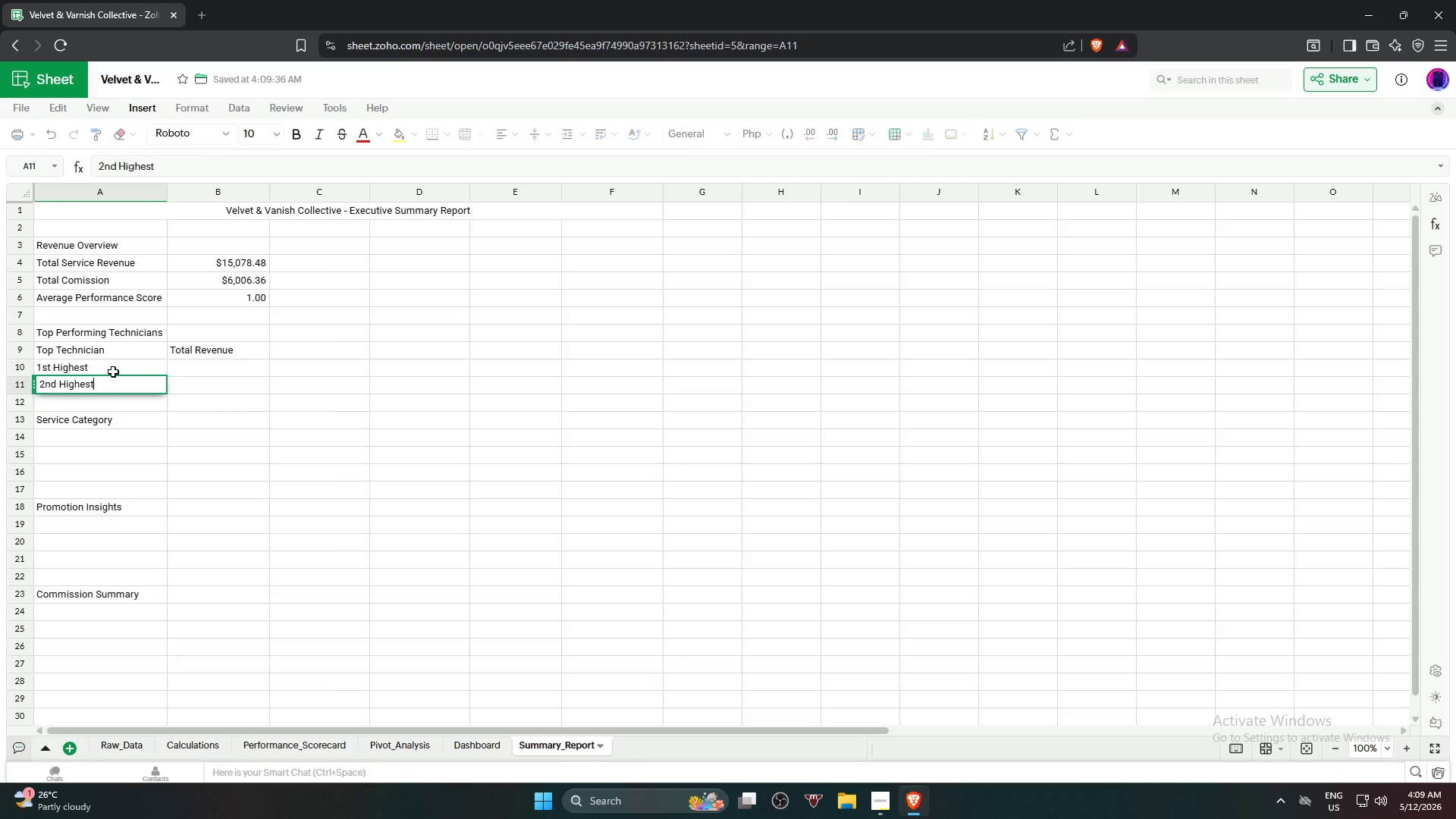 
key(Enter)
 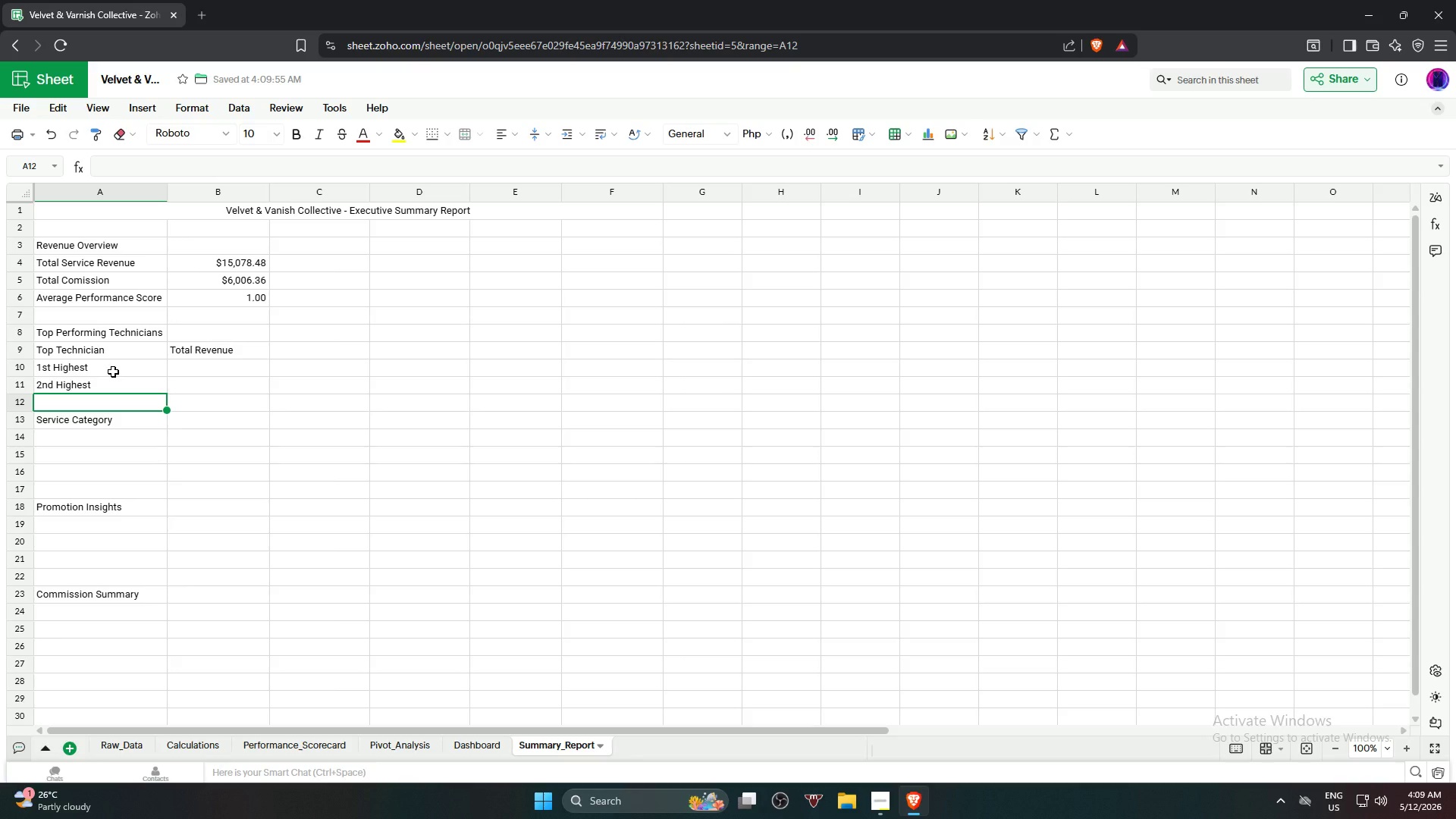 
type(#)
key(Backspace)
type(3rd Hight)
key(Backspace)
type(est)
 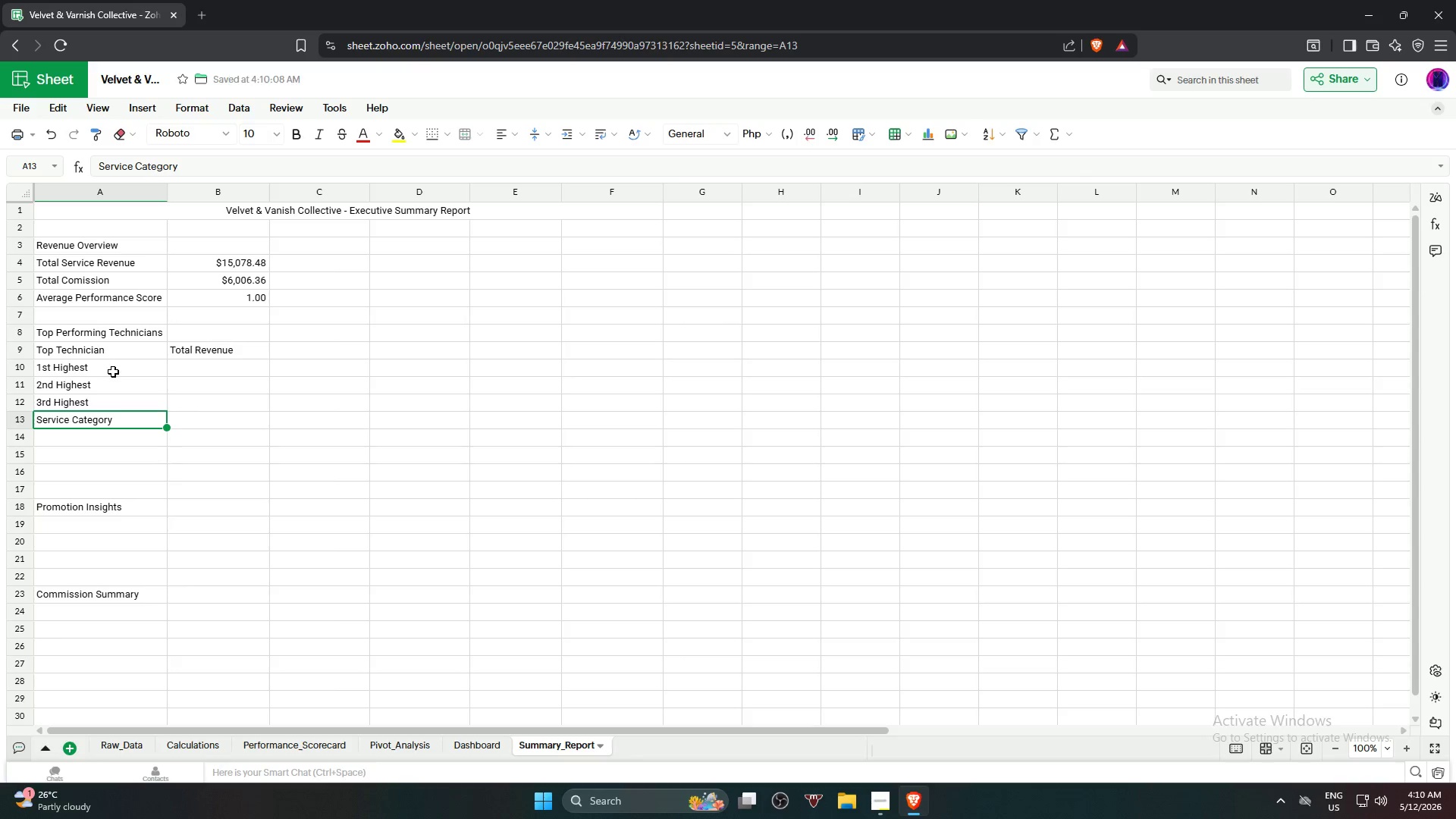 
 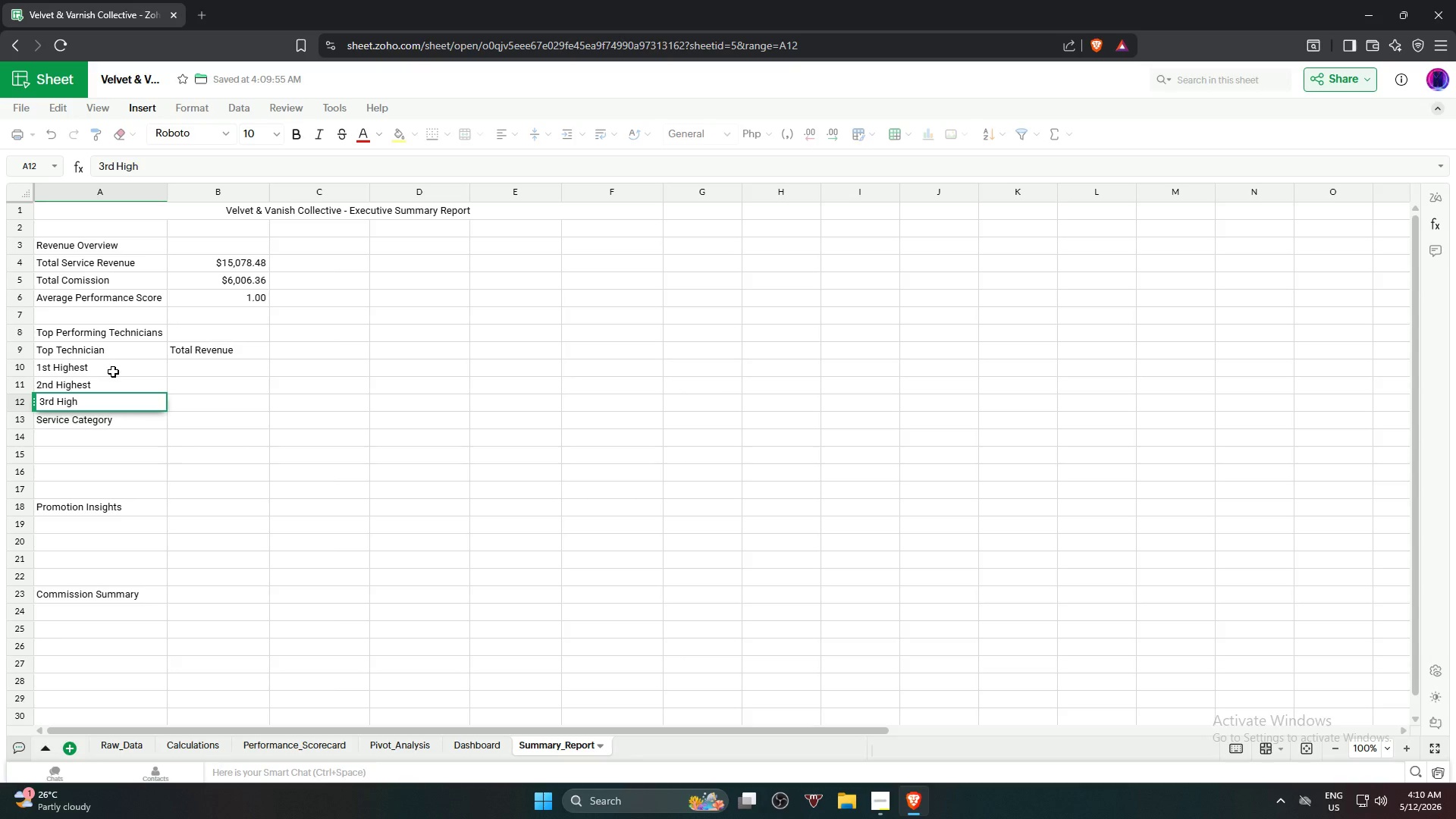 
key(Enter)
 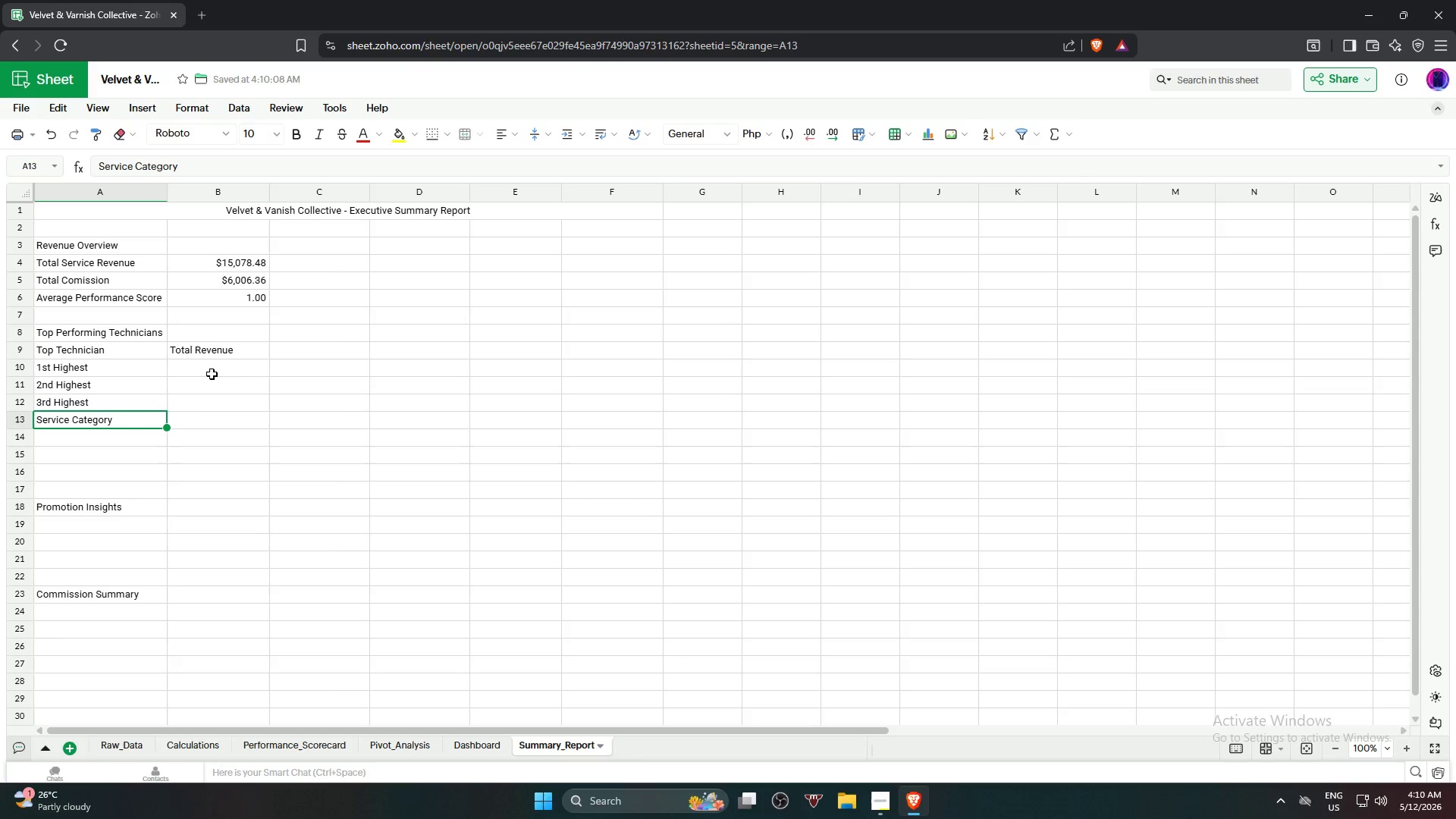 
left_click([231, 362])
 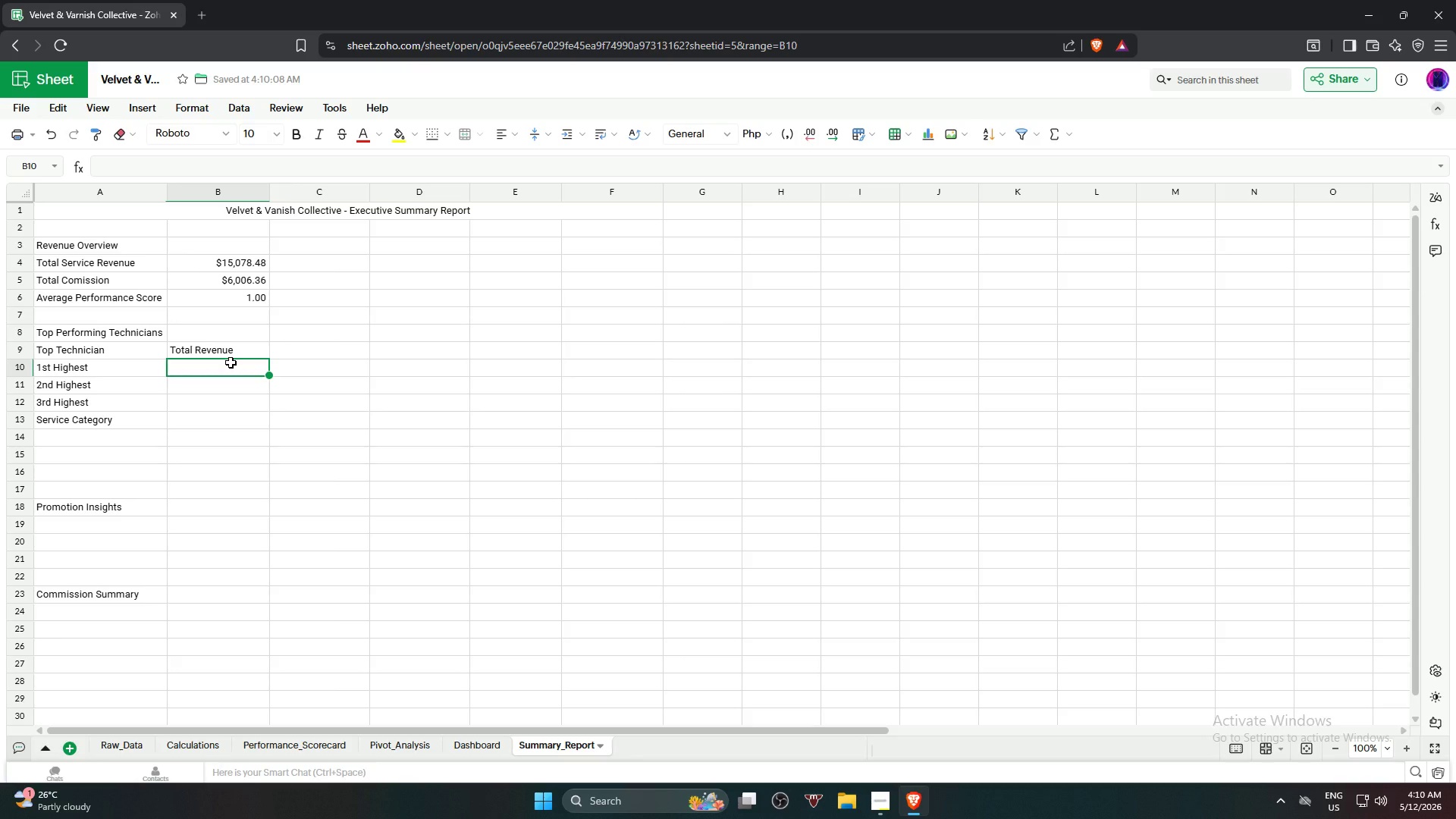 
type(=lar)
 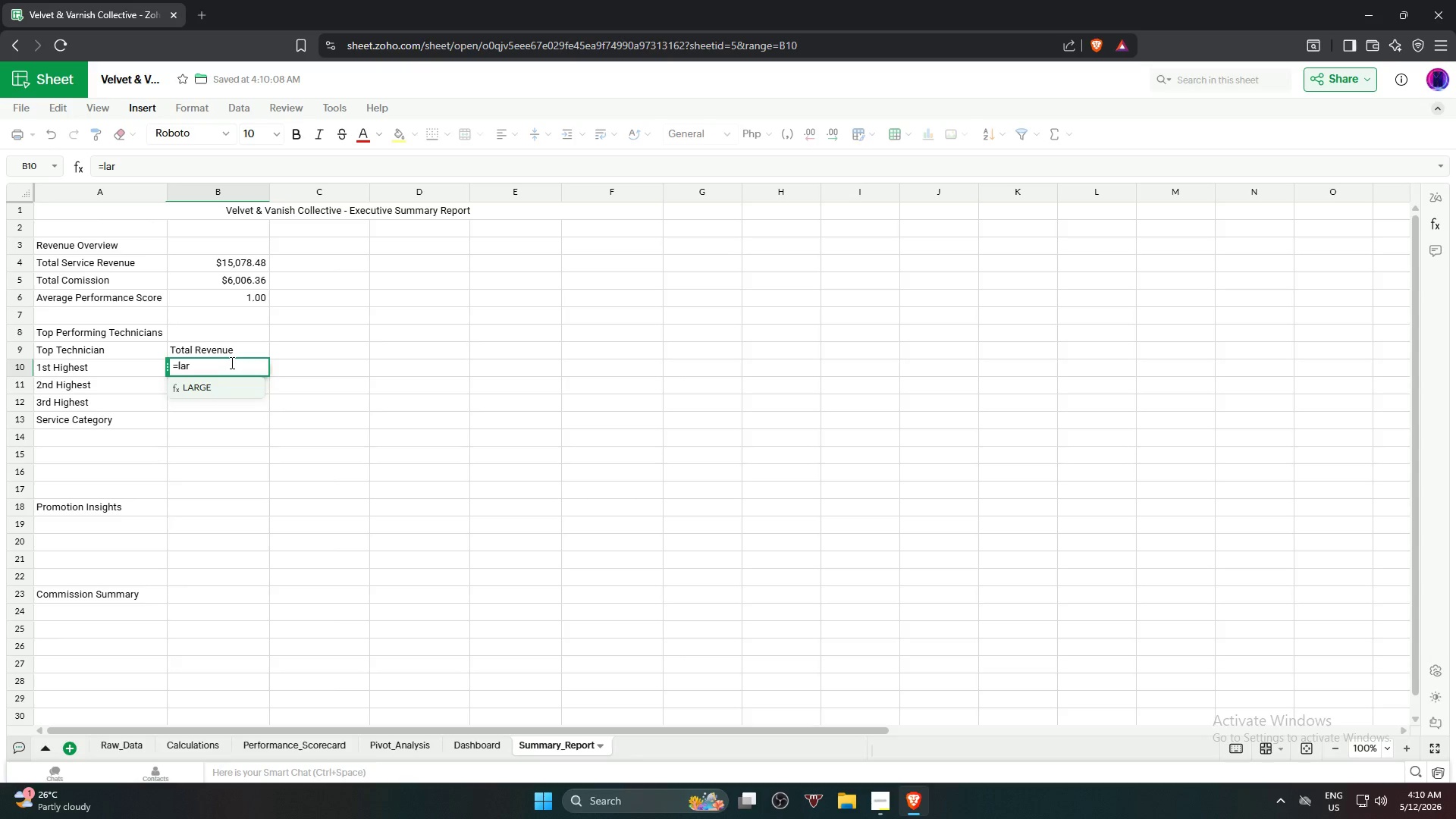 
key(Enter)
 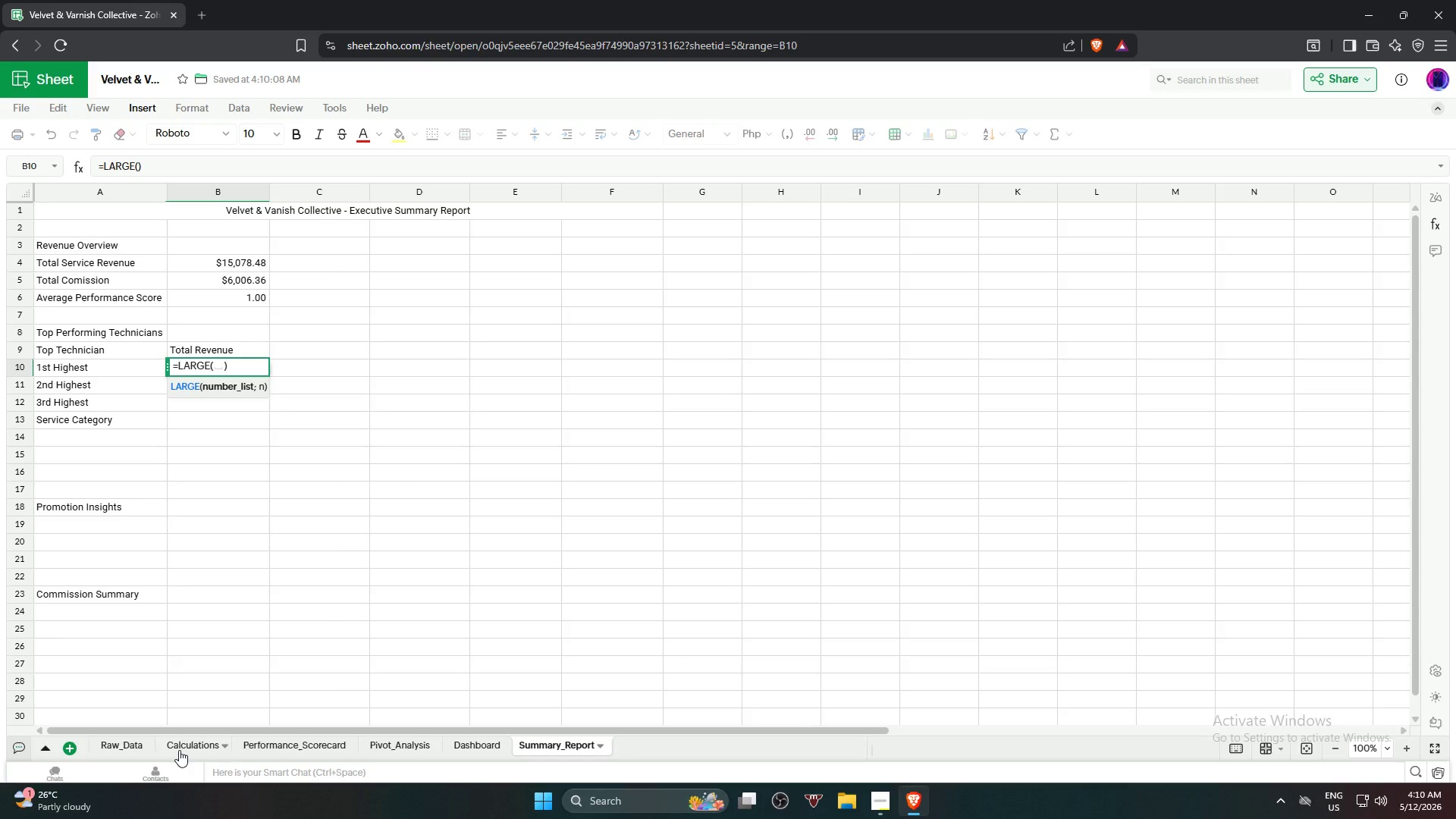 
wait(20.62)
 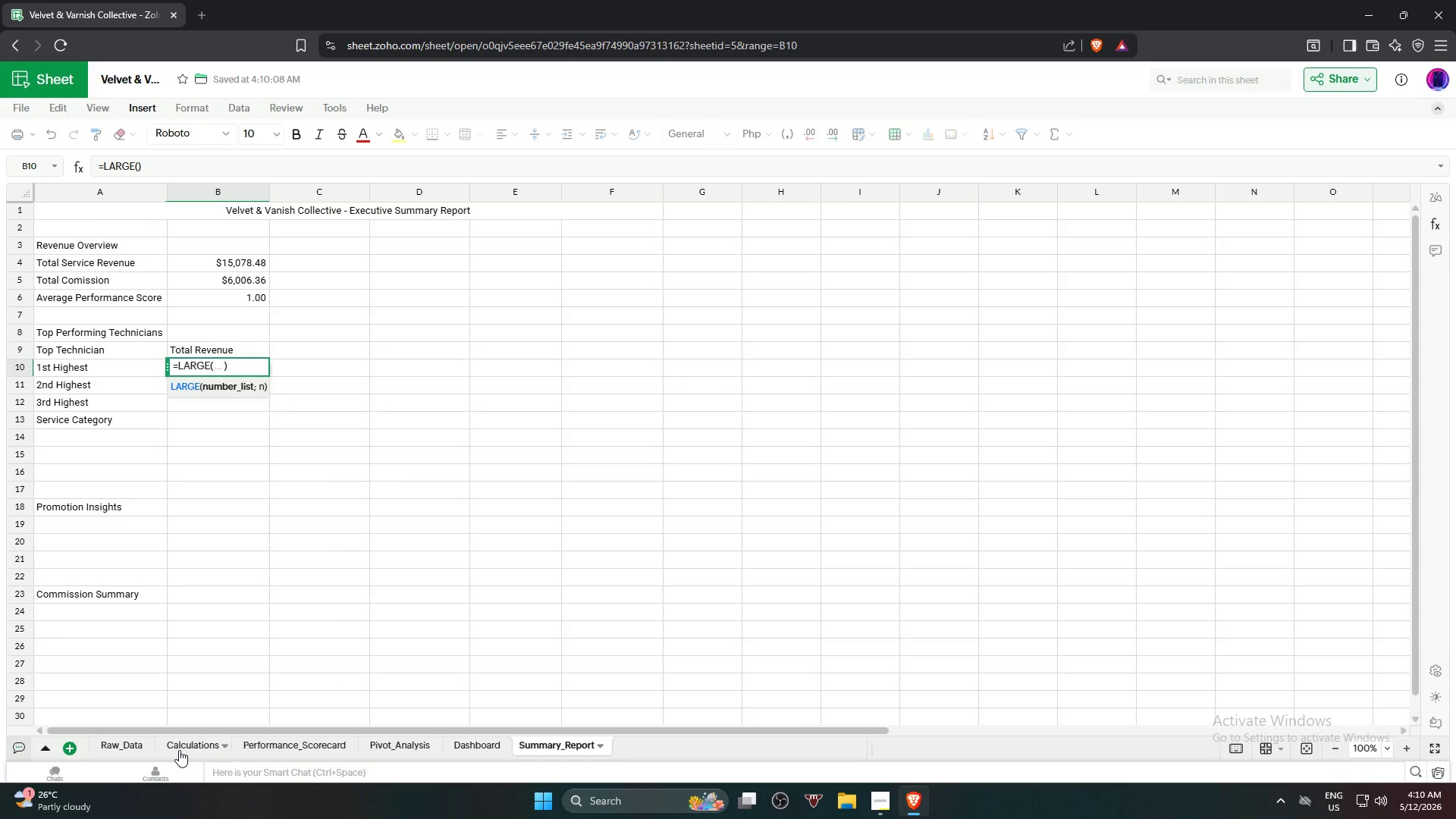 
scroll: coordinate [248, 278], scroll_direction: up, amount: 26.0
 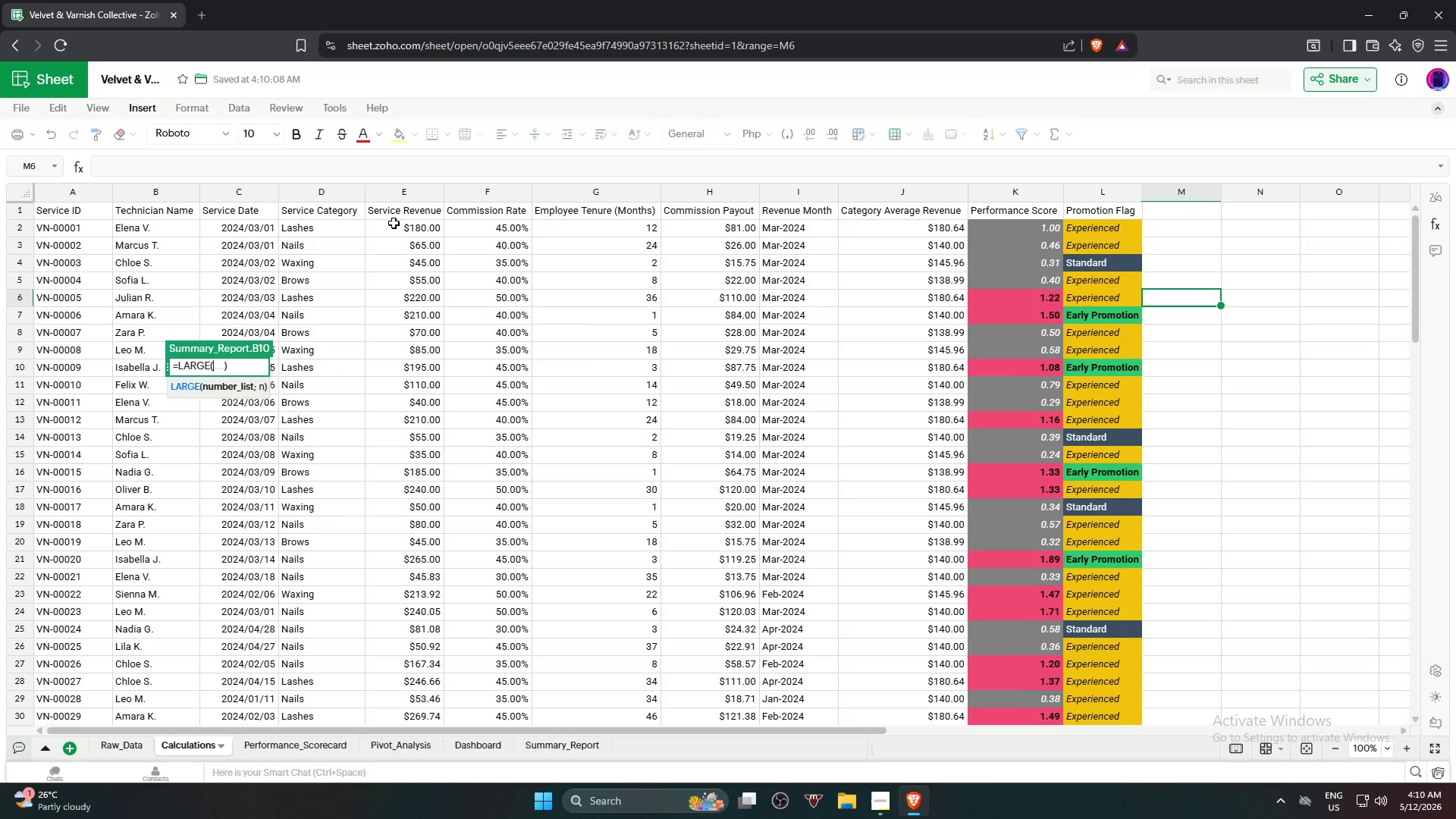 
hold_key(key=ShiftLeft, duration=0.58)
 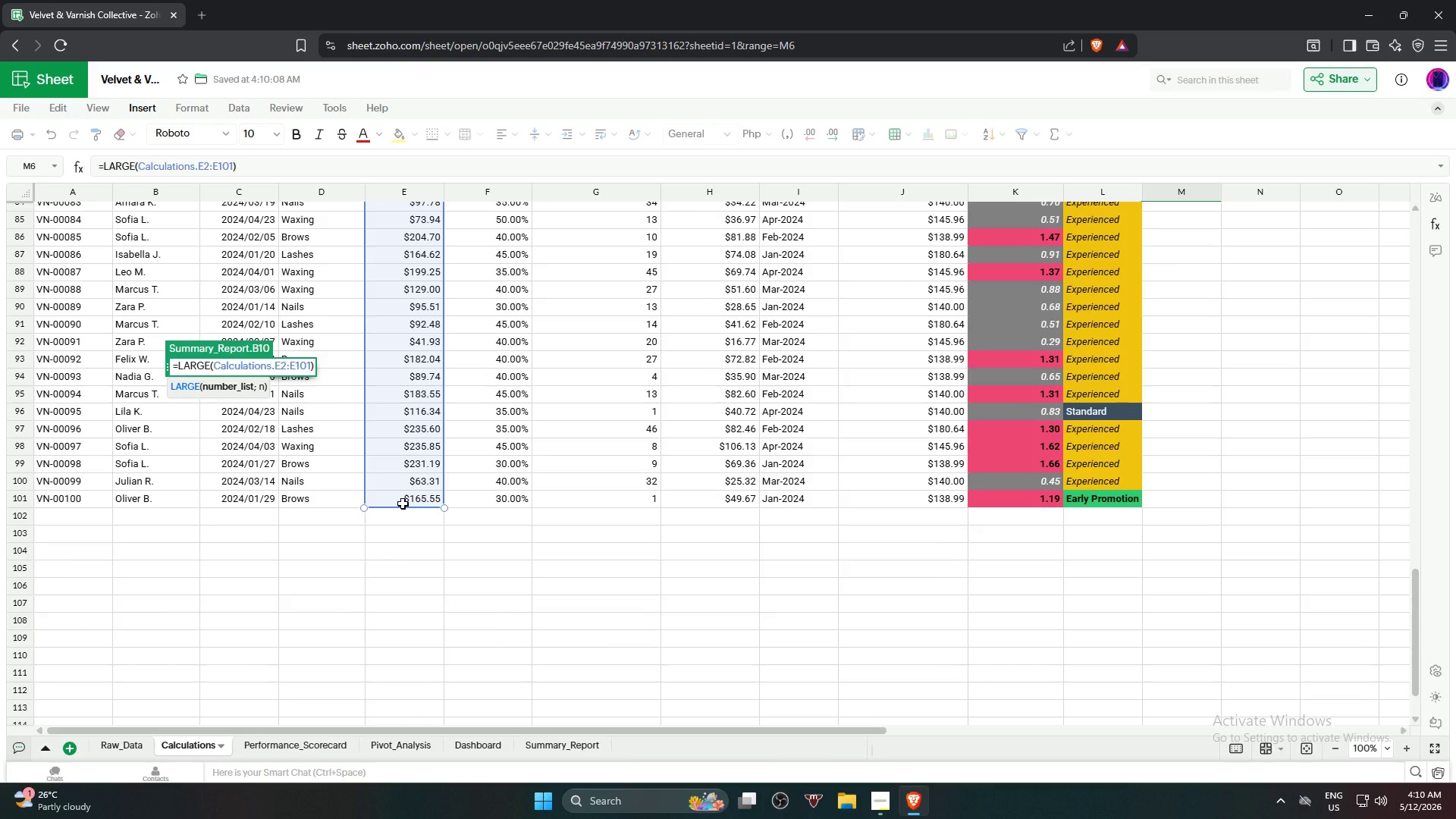 
scroll: coordinate [400, 500], scroll_direction: down, amount: 19.0
 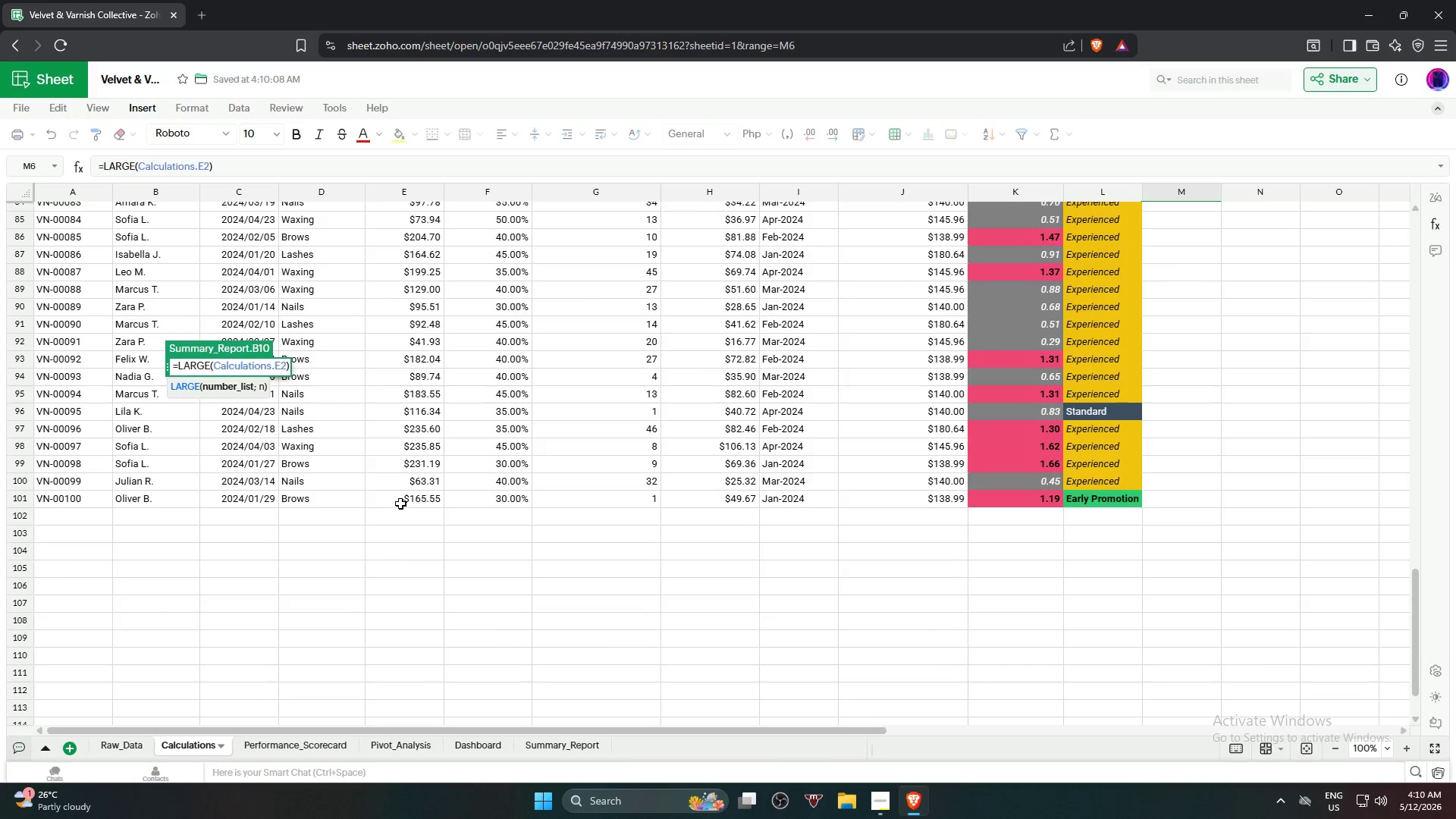 
left_click([403, 504])
 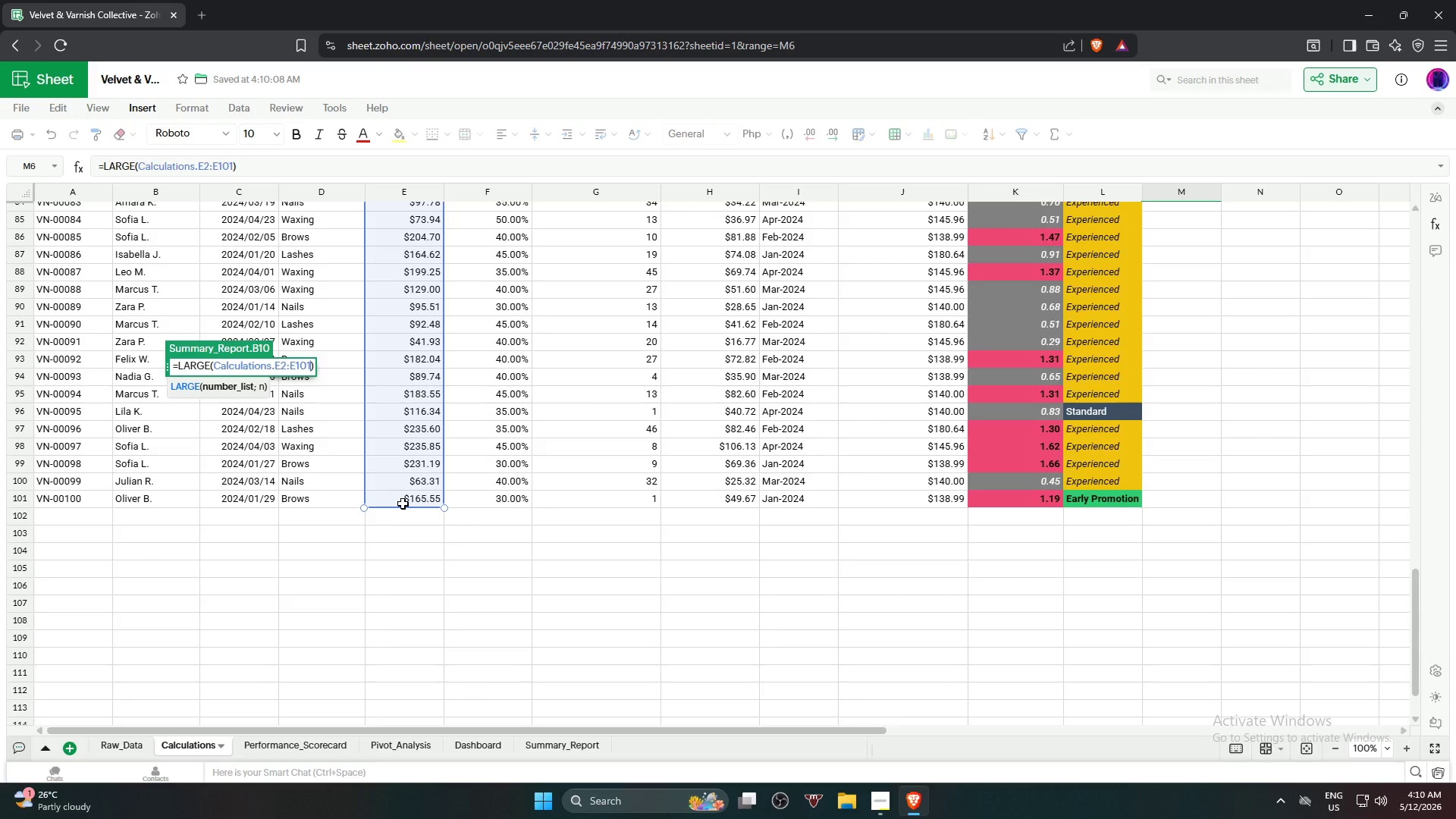 
key(Comma)
 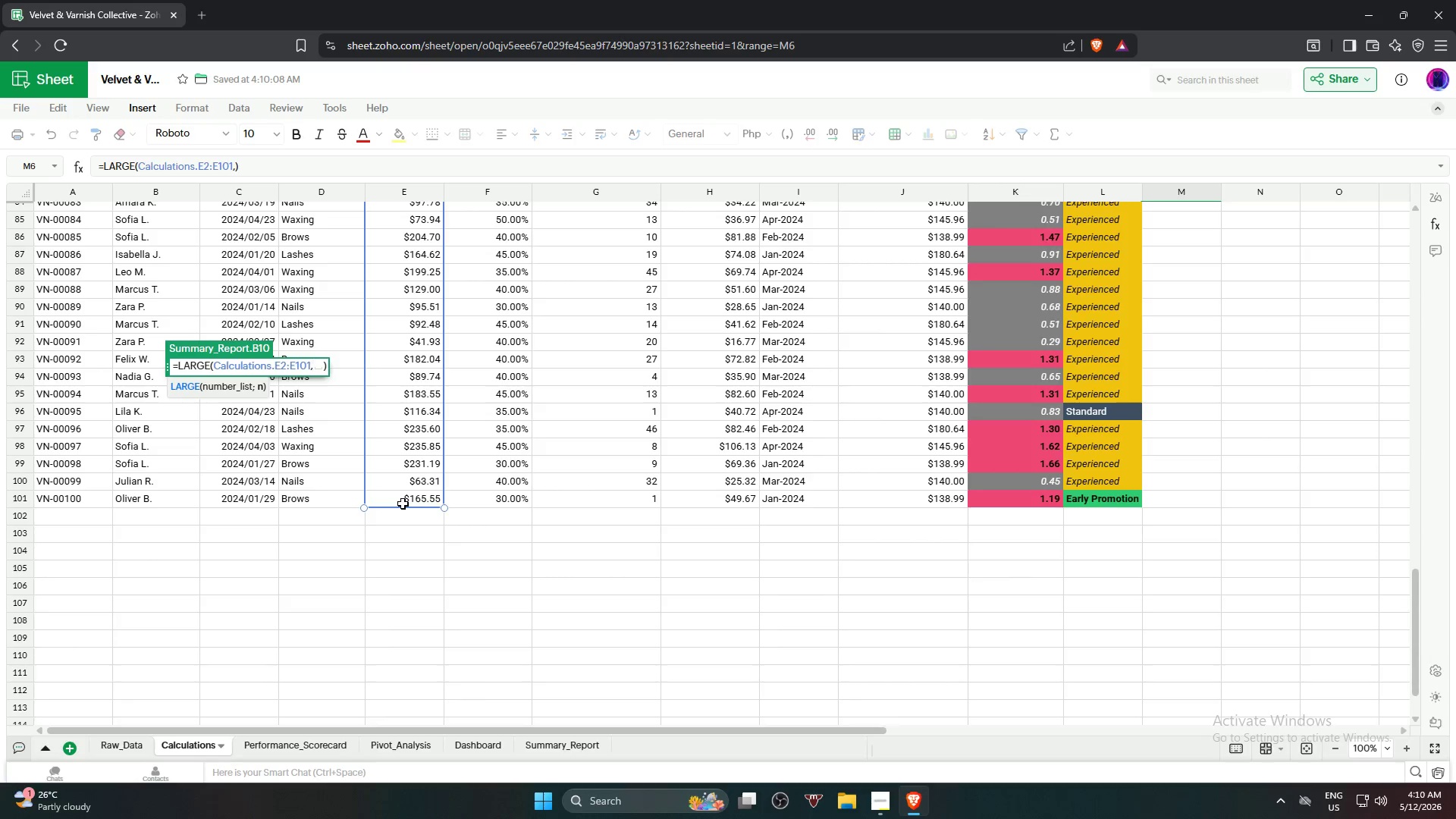 
key(1)
 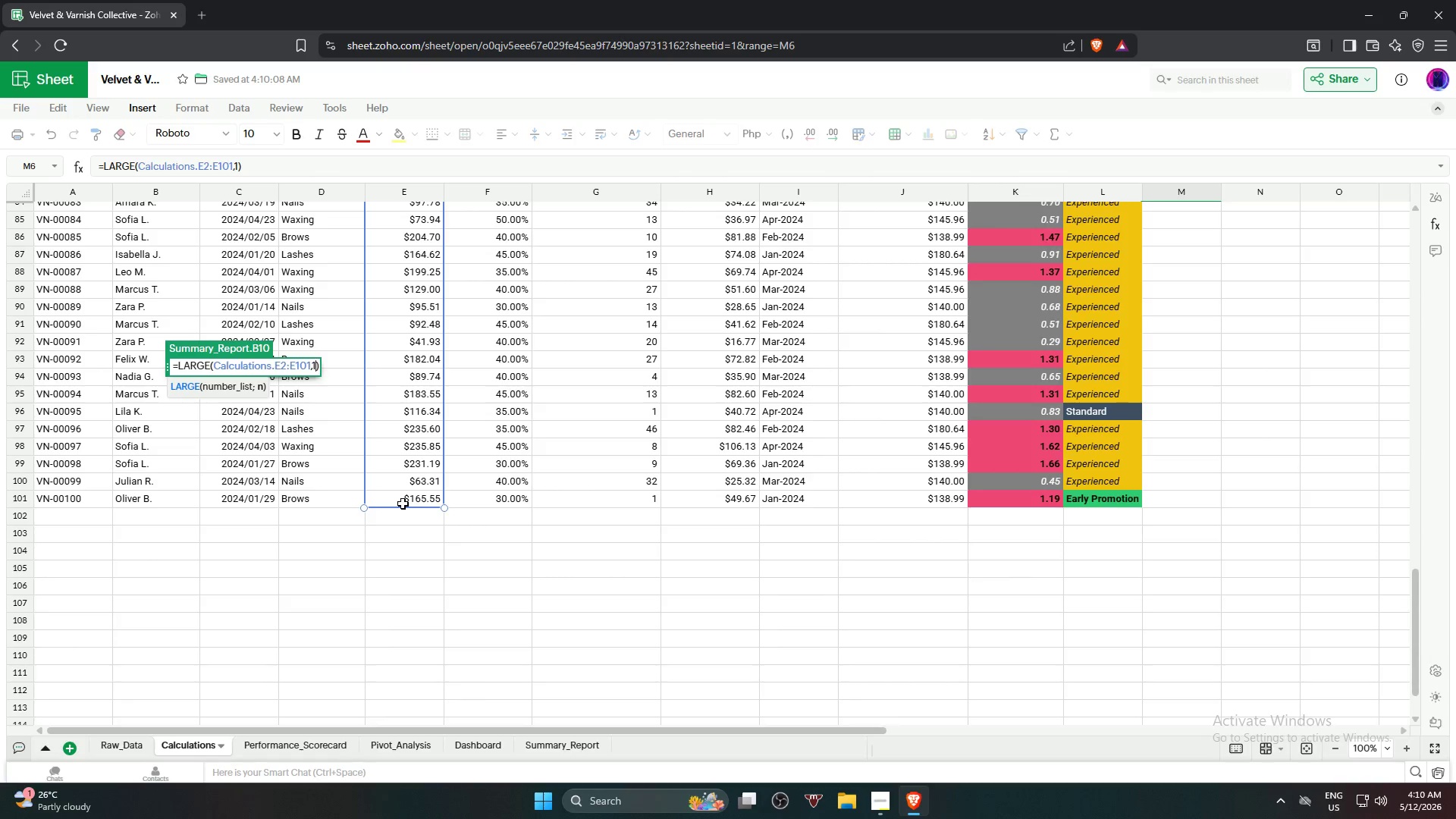 
key(NumpadEnter)
 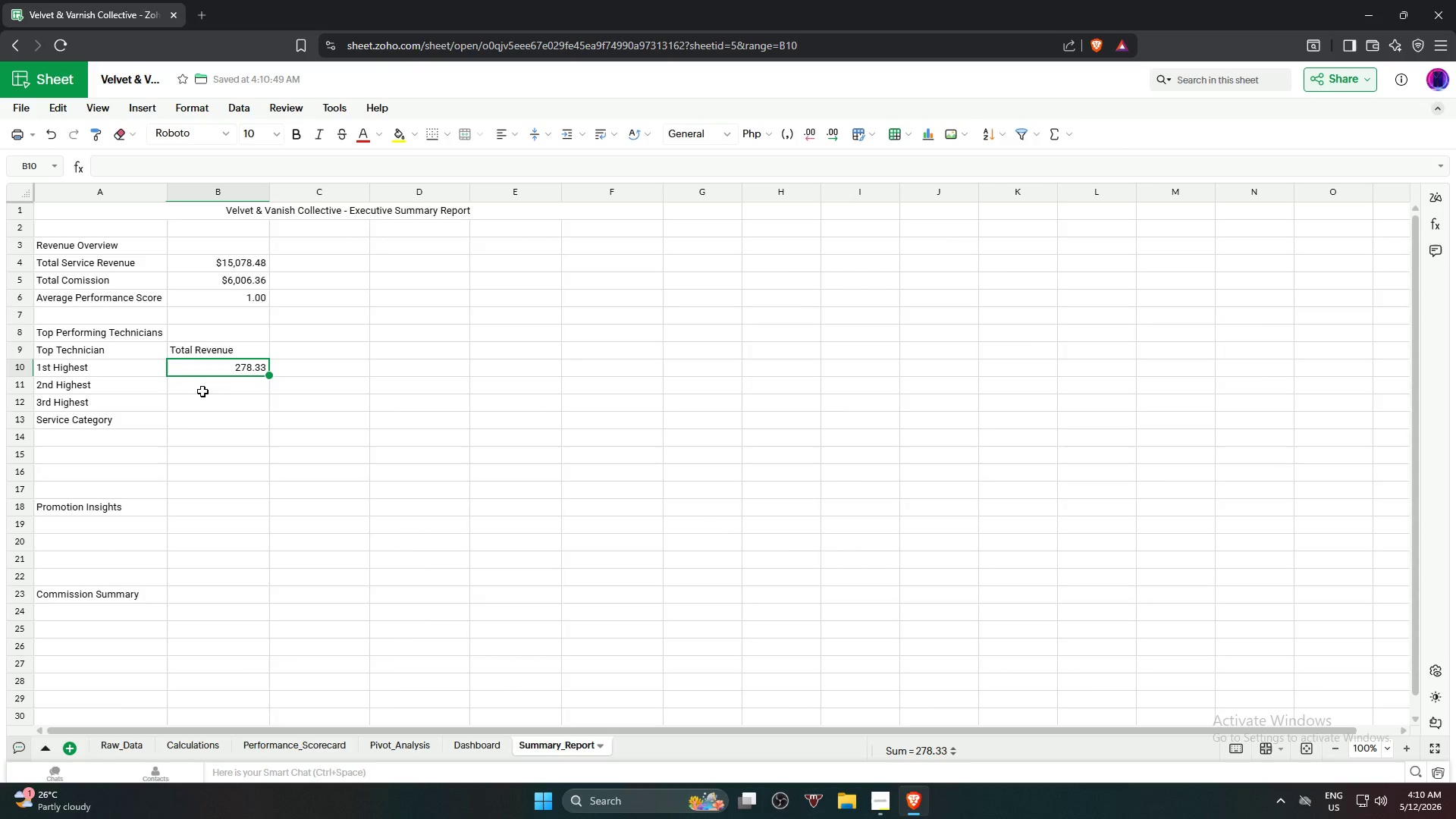 
left_click([202, 391])
 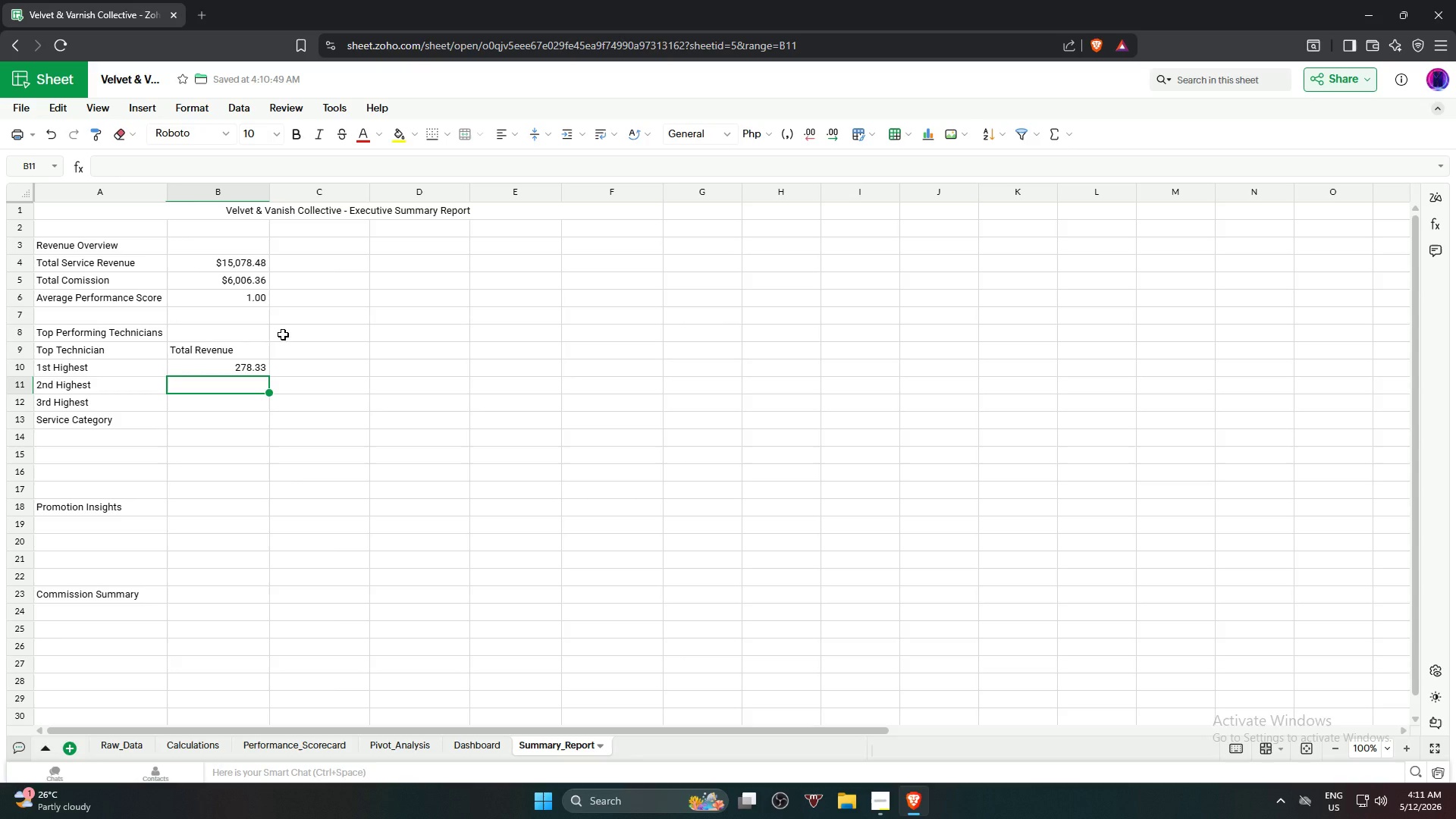 
wait(20.41)
 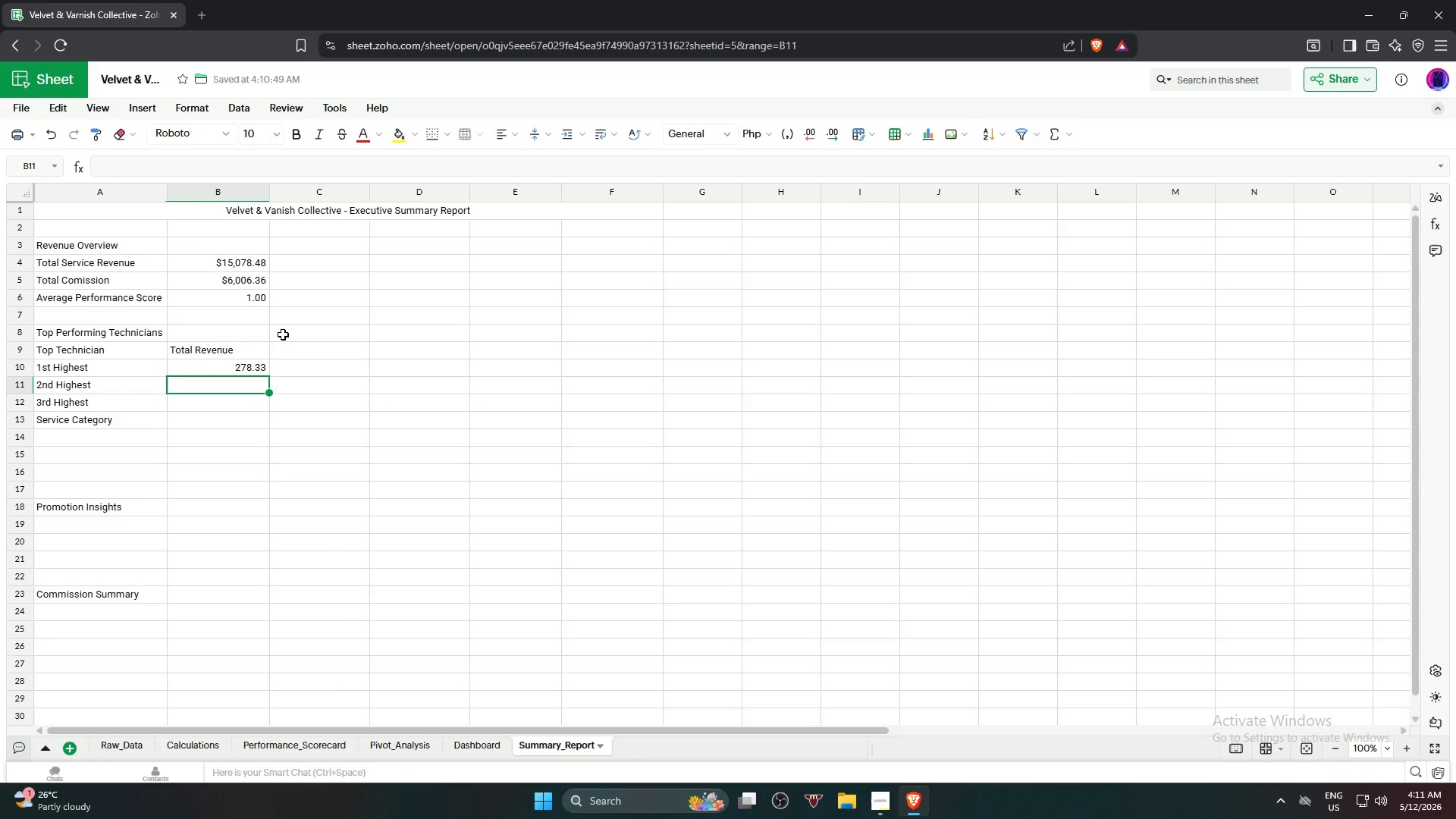 
left_click([71, 353])
 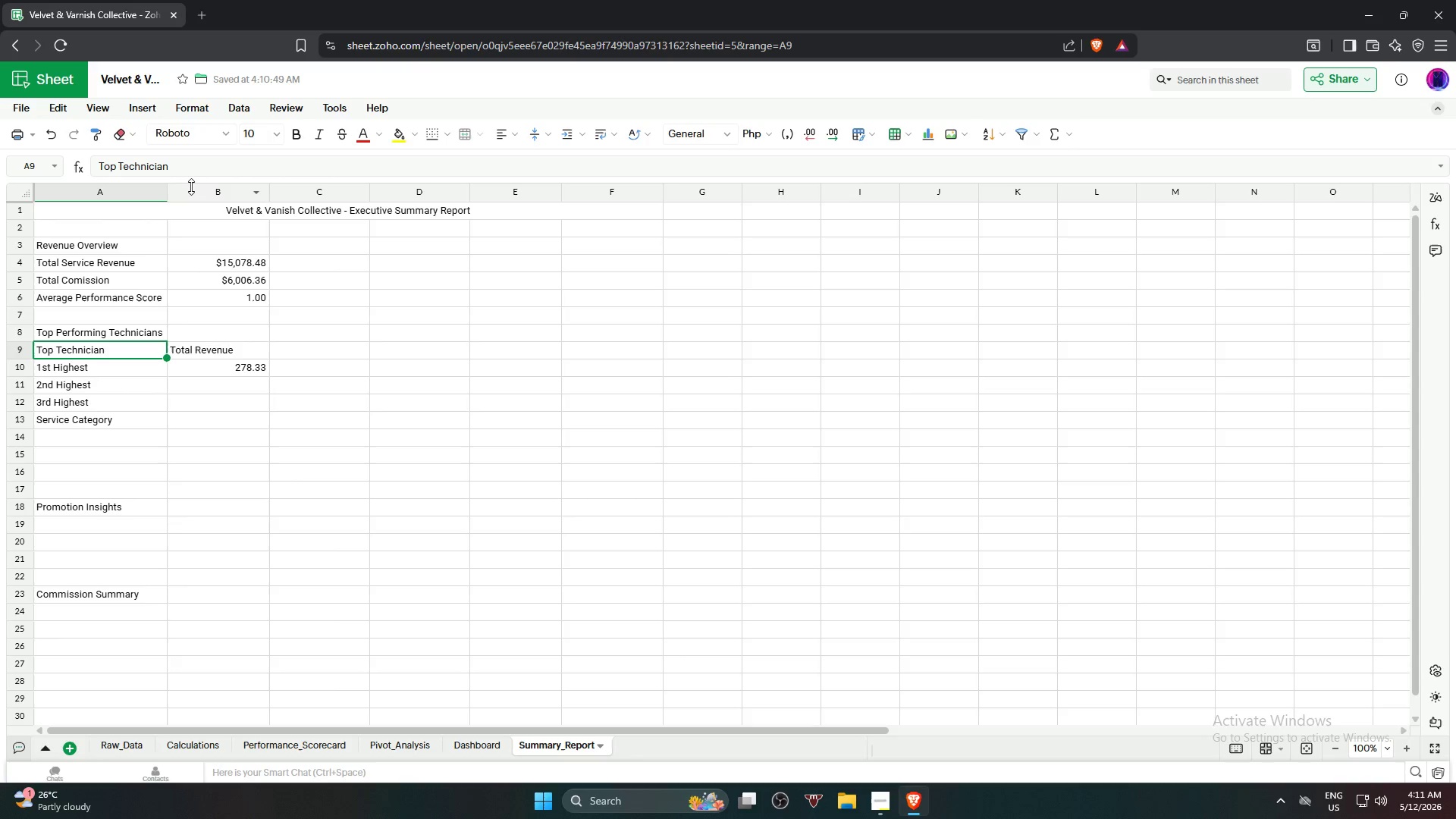 
left_click_drag(start_coordinate=[193, 163], to_coordinate=[82, 162])
 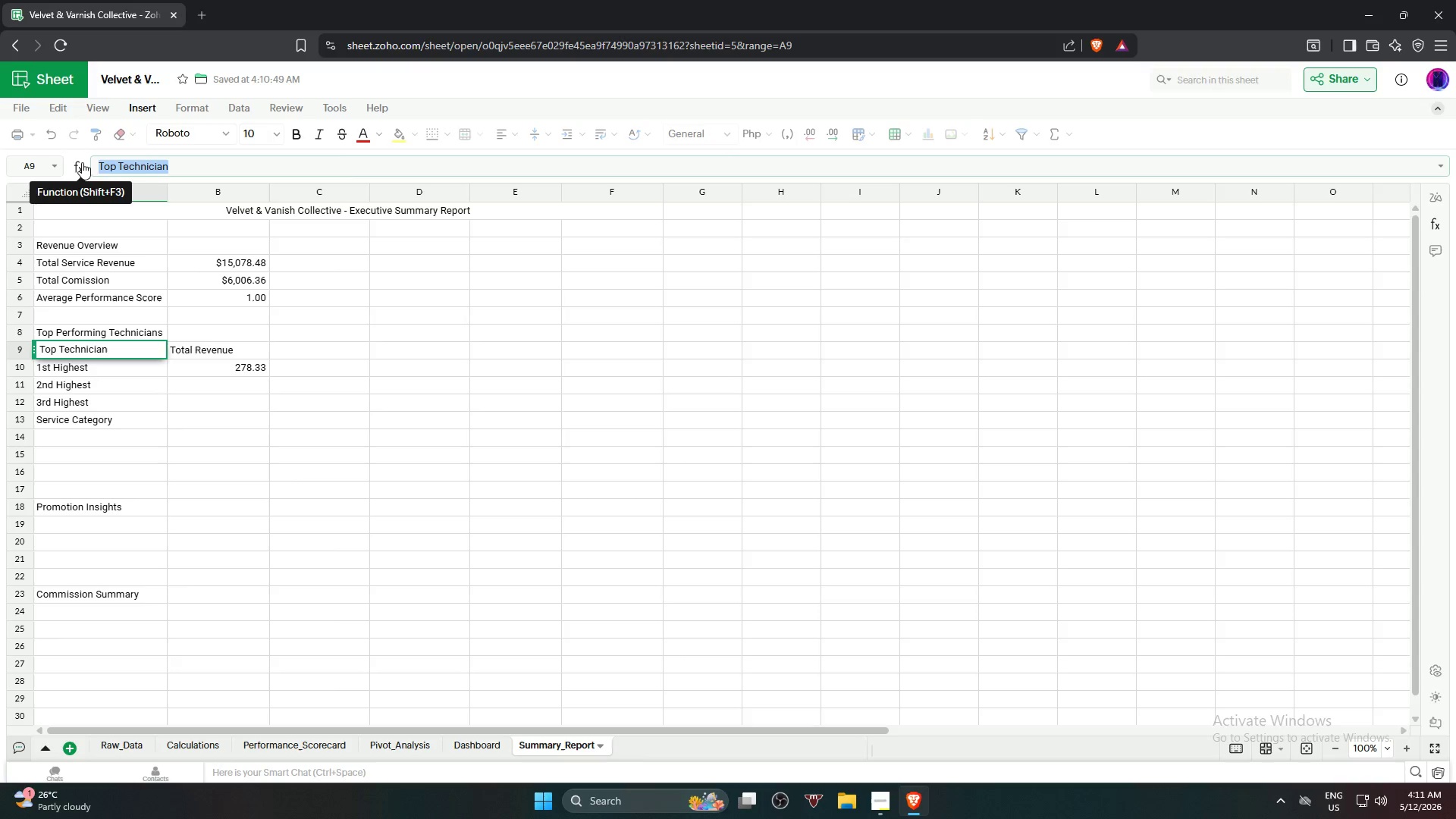 
type(Rank)
 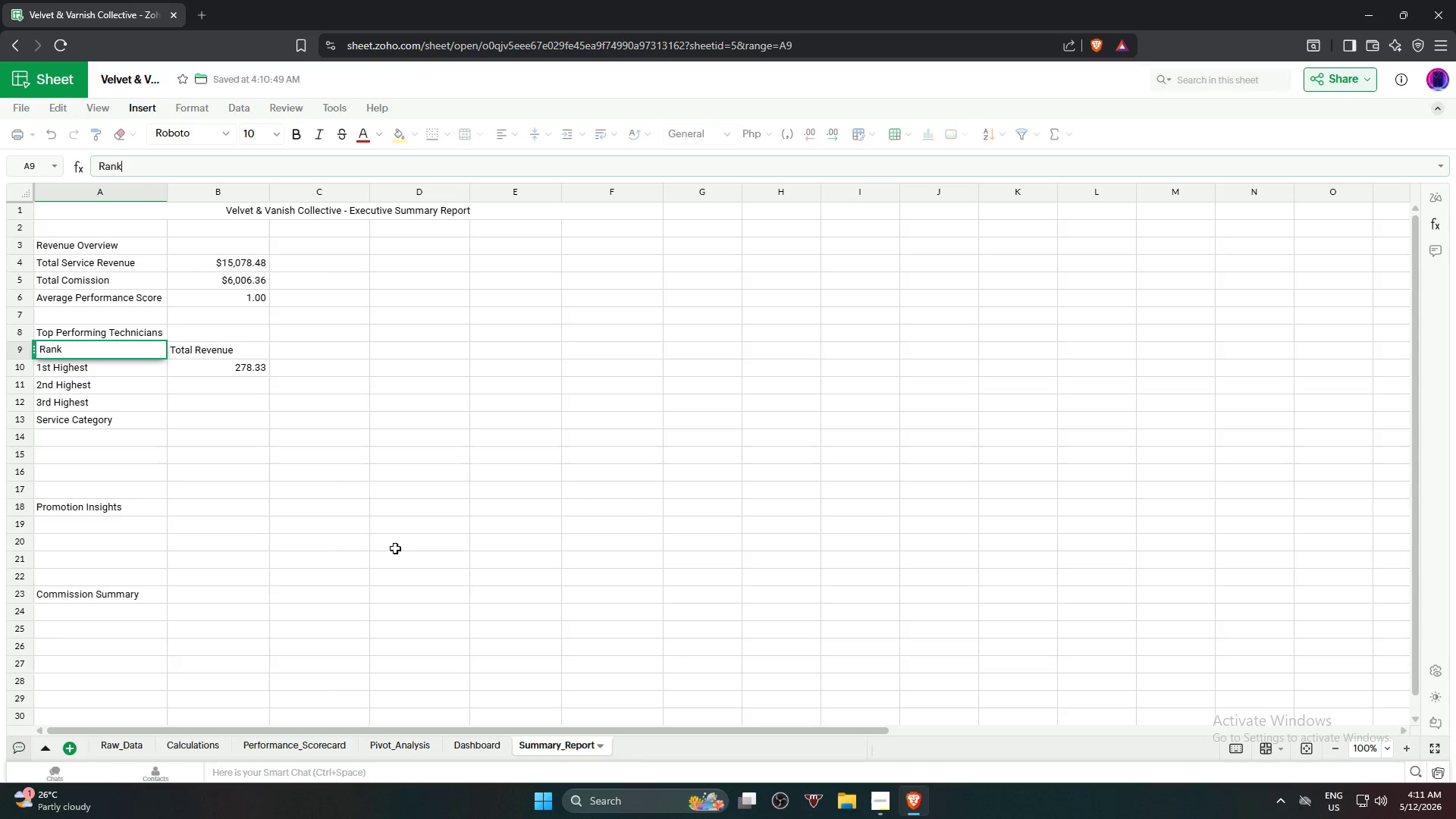 
left_click([338, 522])
 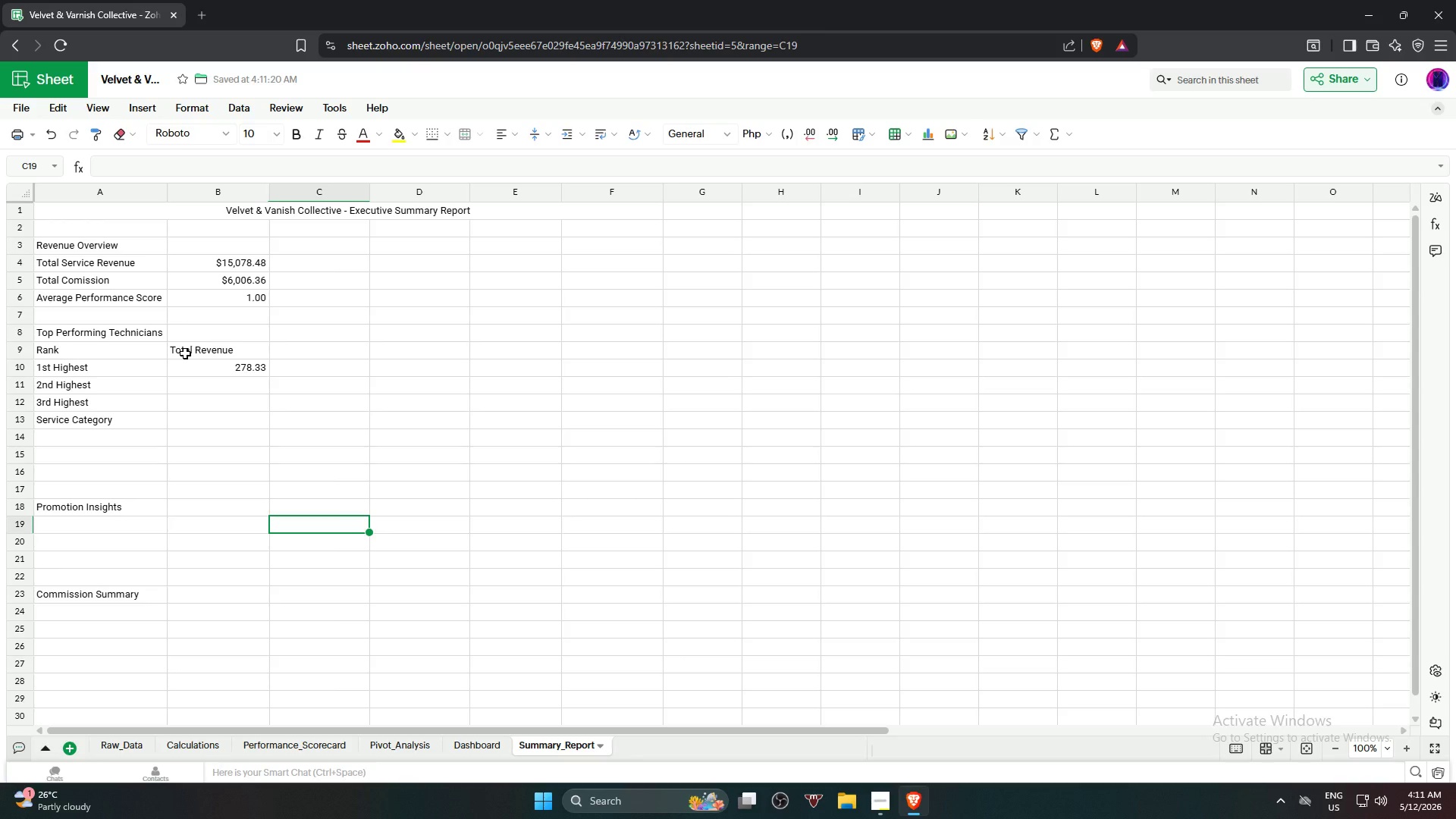 
left_click([185, 353])
 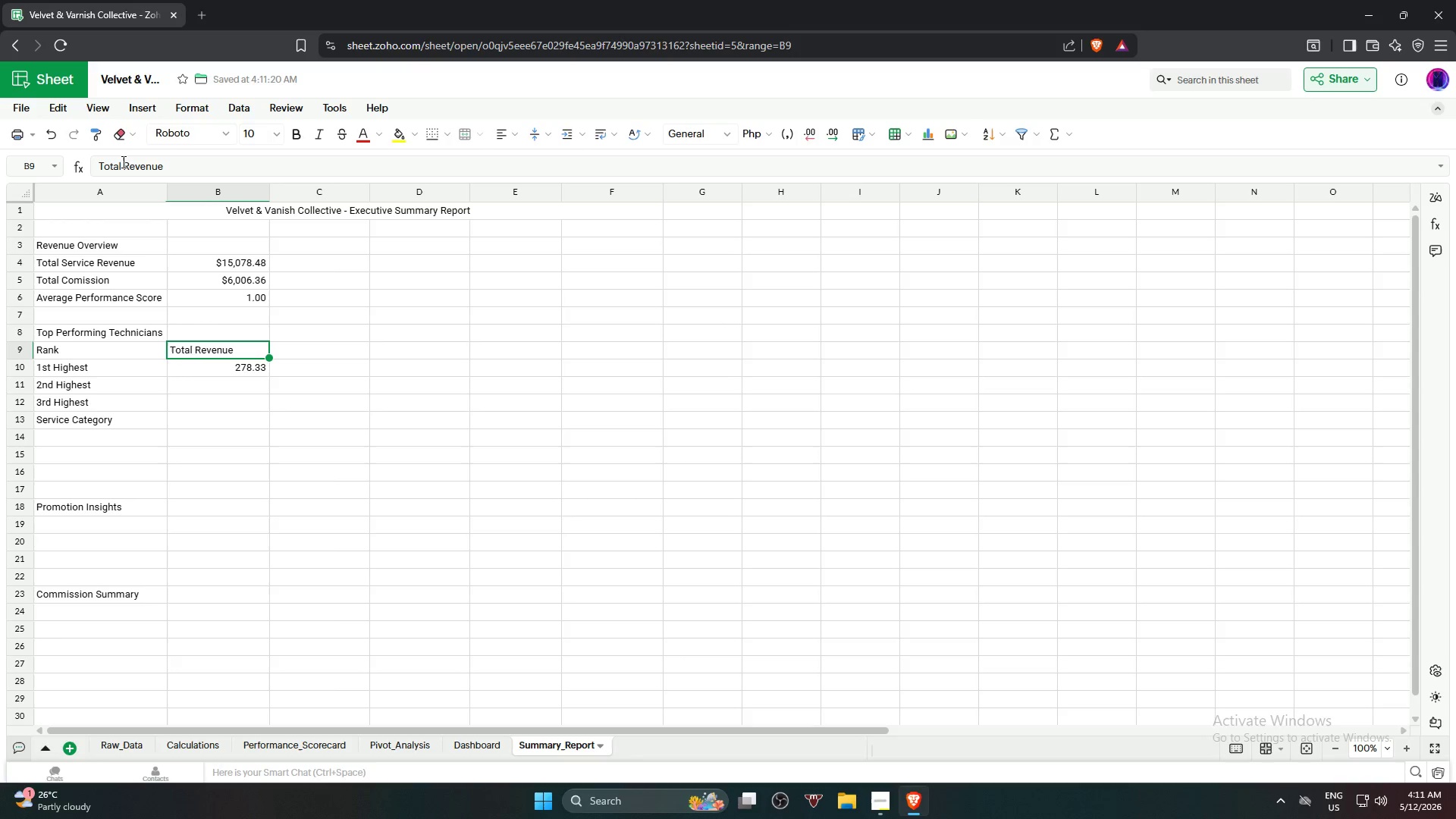 
left_click_drag(start_coordinate=[122, 163], to_coordinate=[2, 169])
 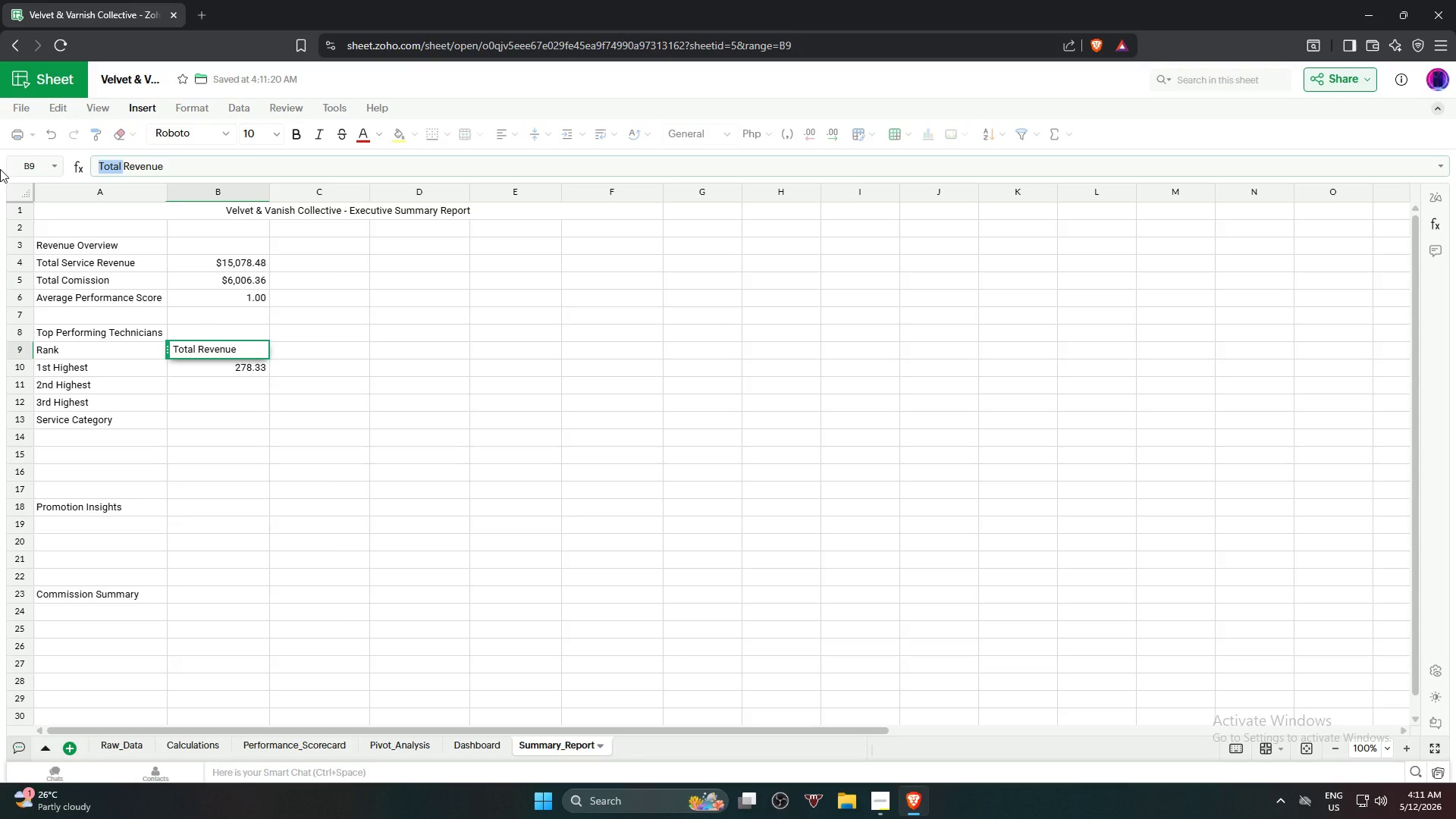 
key(Backspace)
 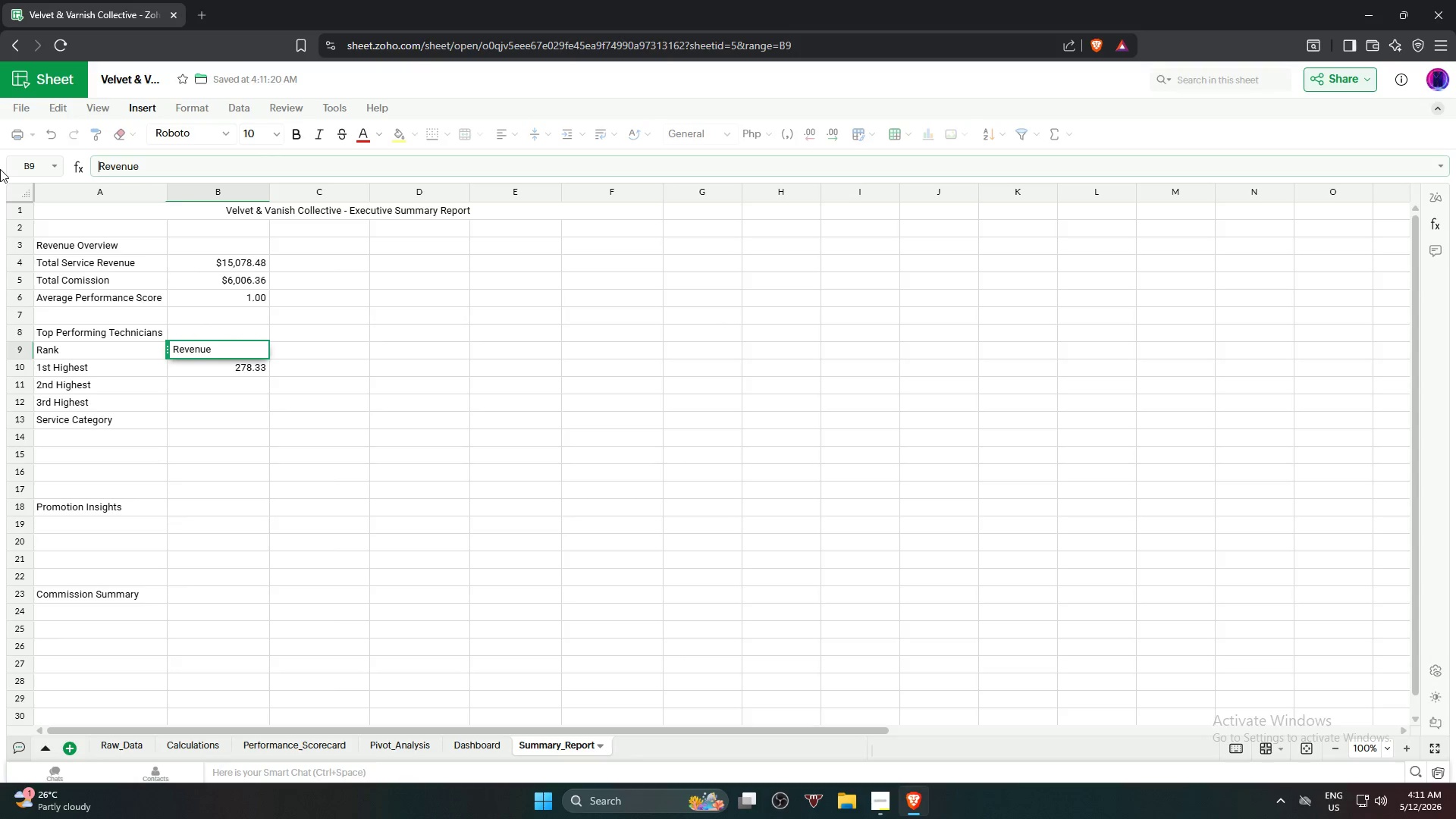 
hold_key(key=ArrowRight, duration=0.84)
 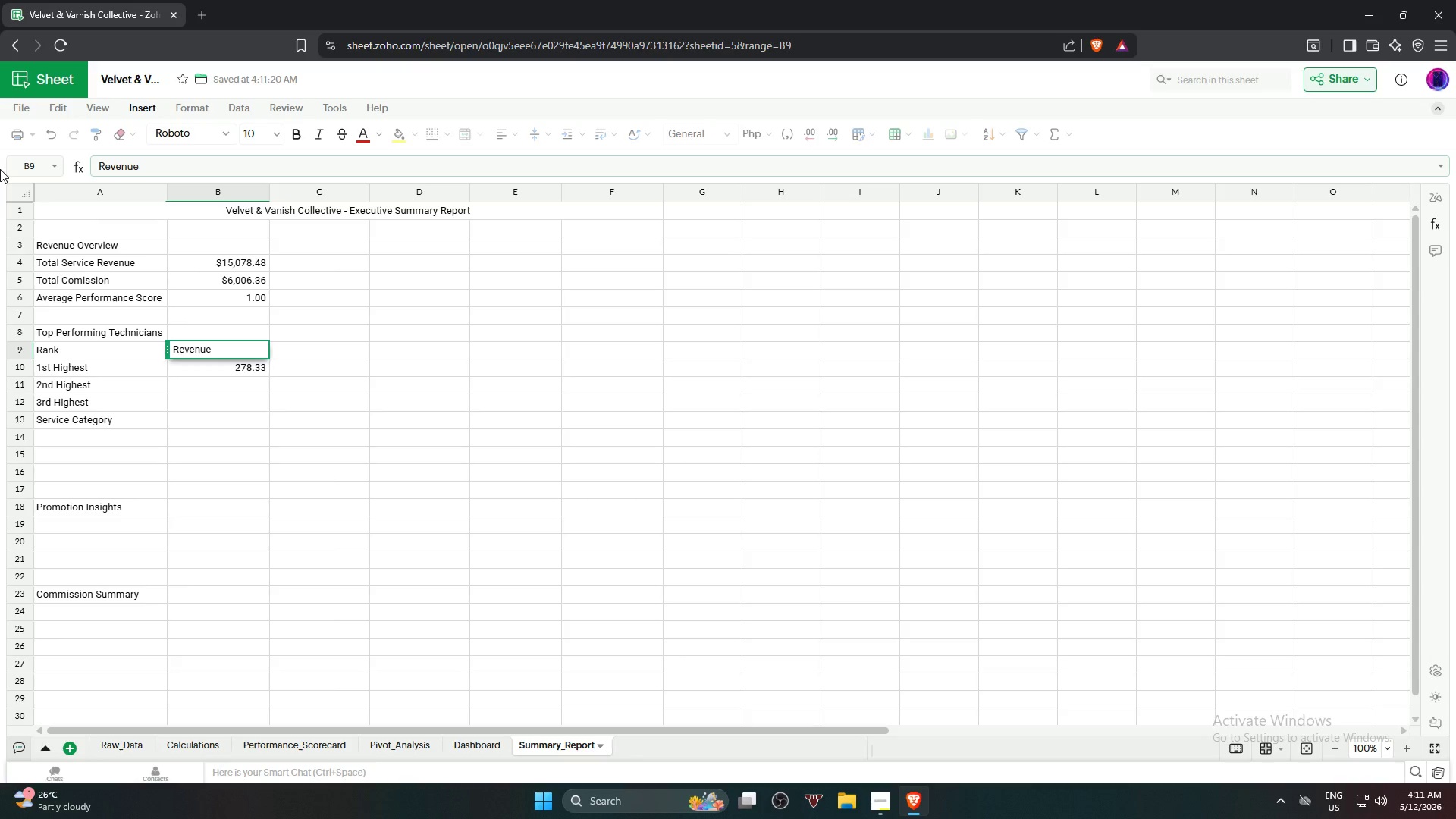 
hold_key(key=ShiftRight, duration=0.86)
 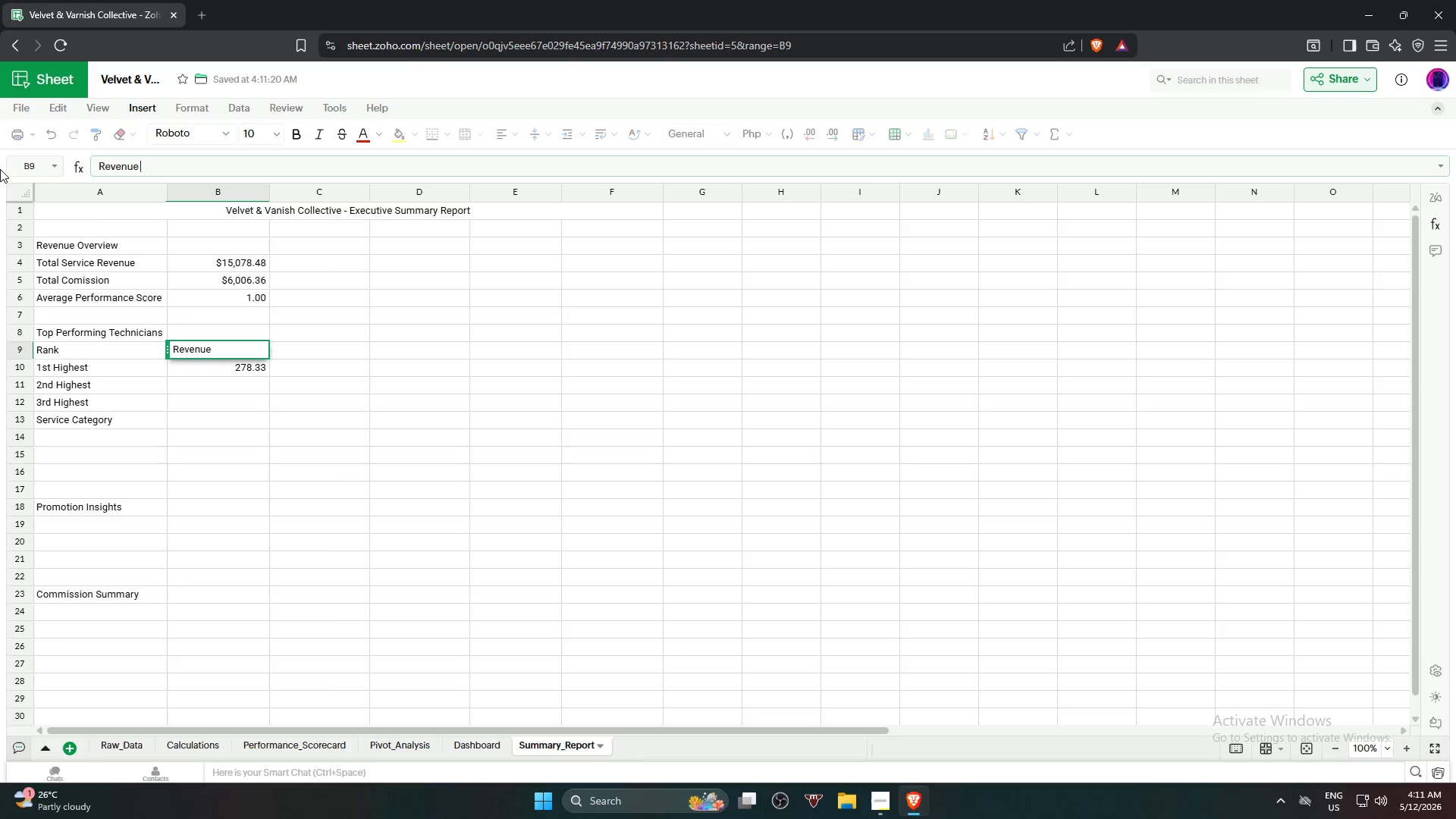 
type( Amount)
 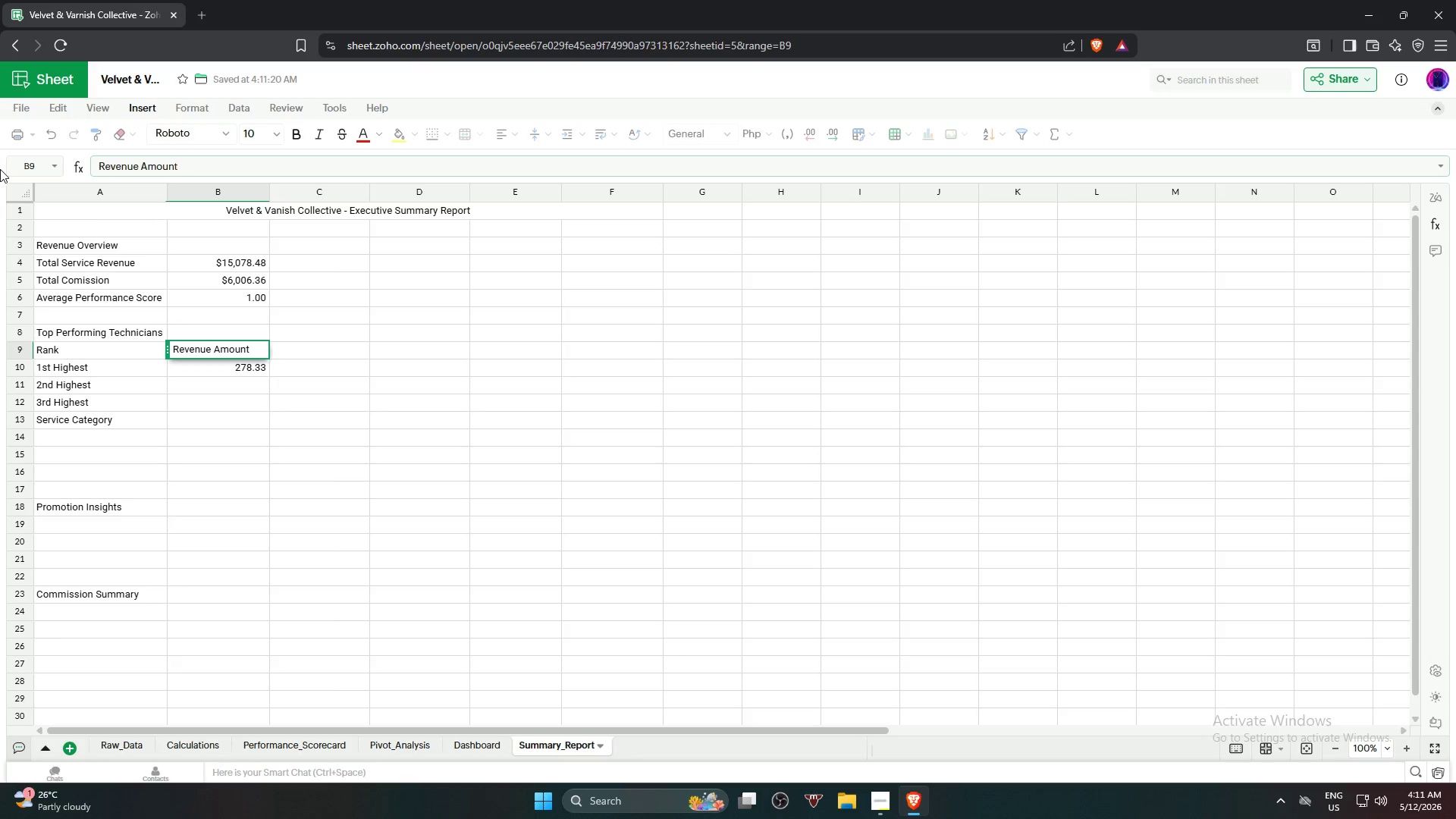 
key(Enter)
 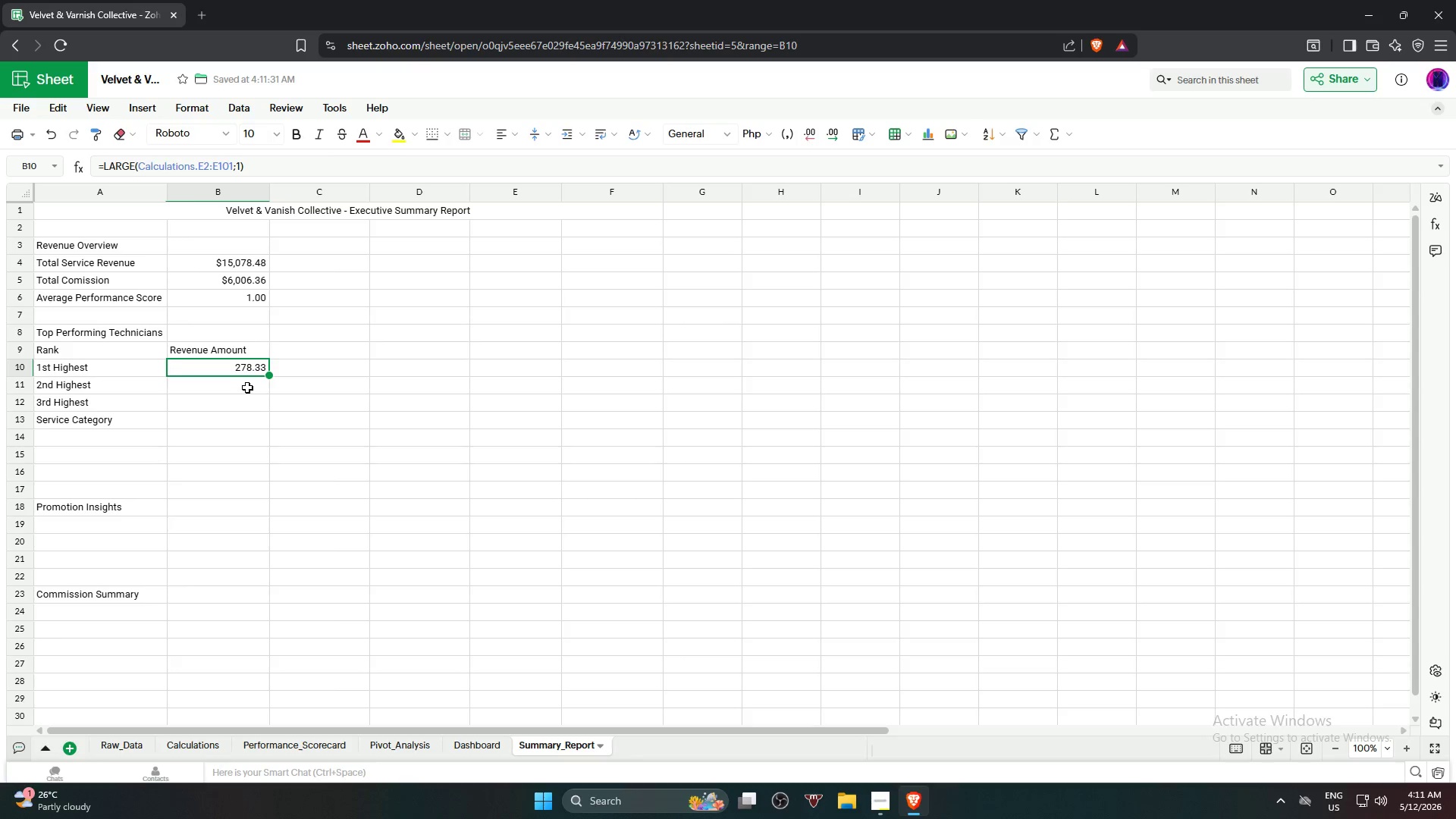 
left_click_drag(start_coordinate=[268, 374], to_coordinate=[266, 405])
 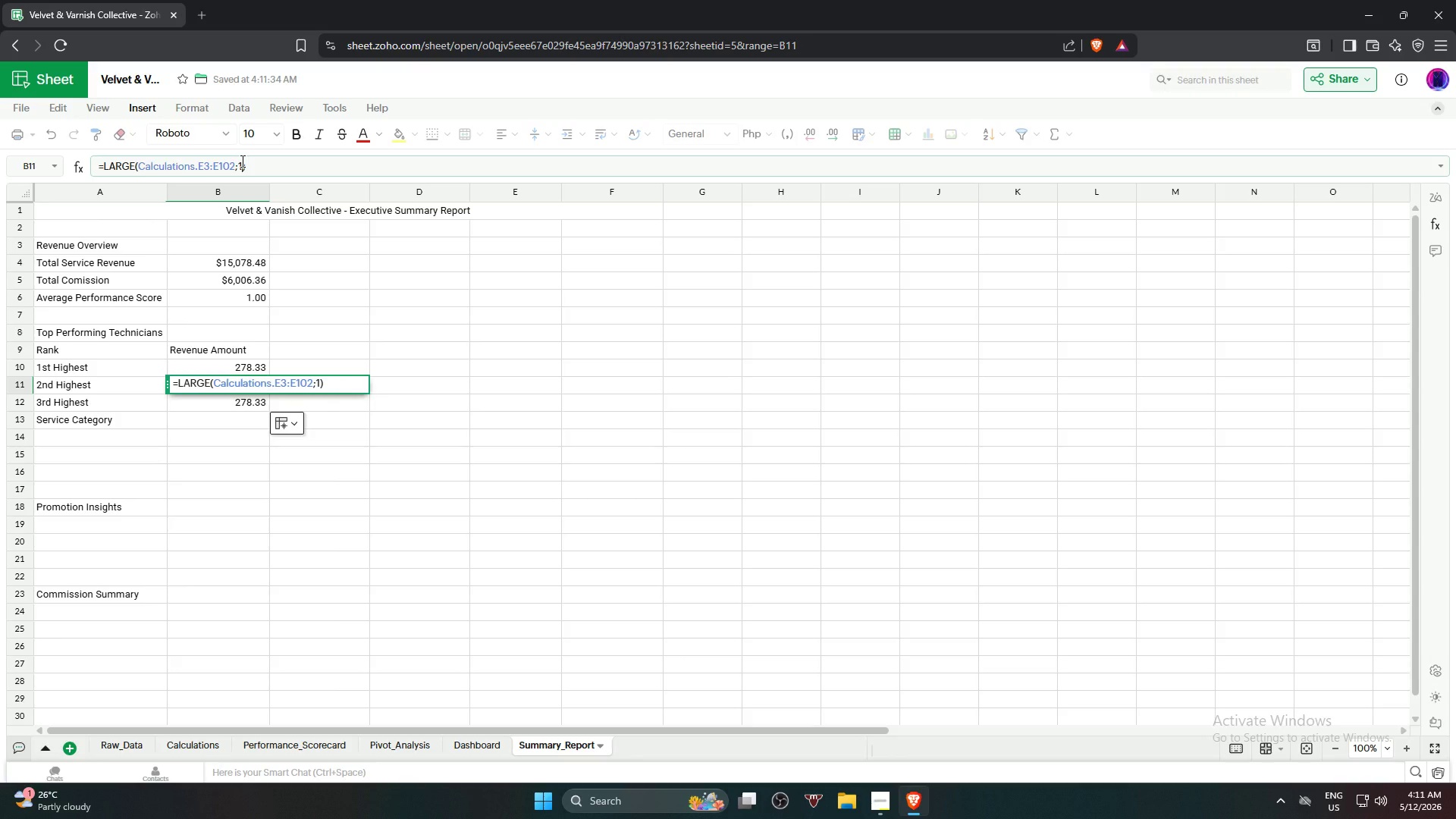 
key(2)
 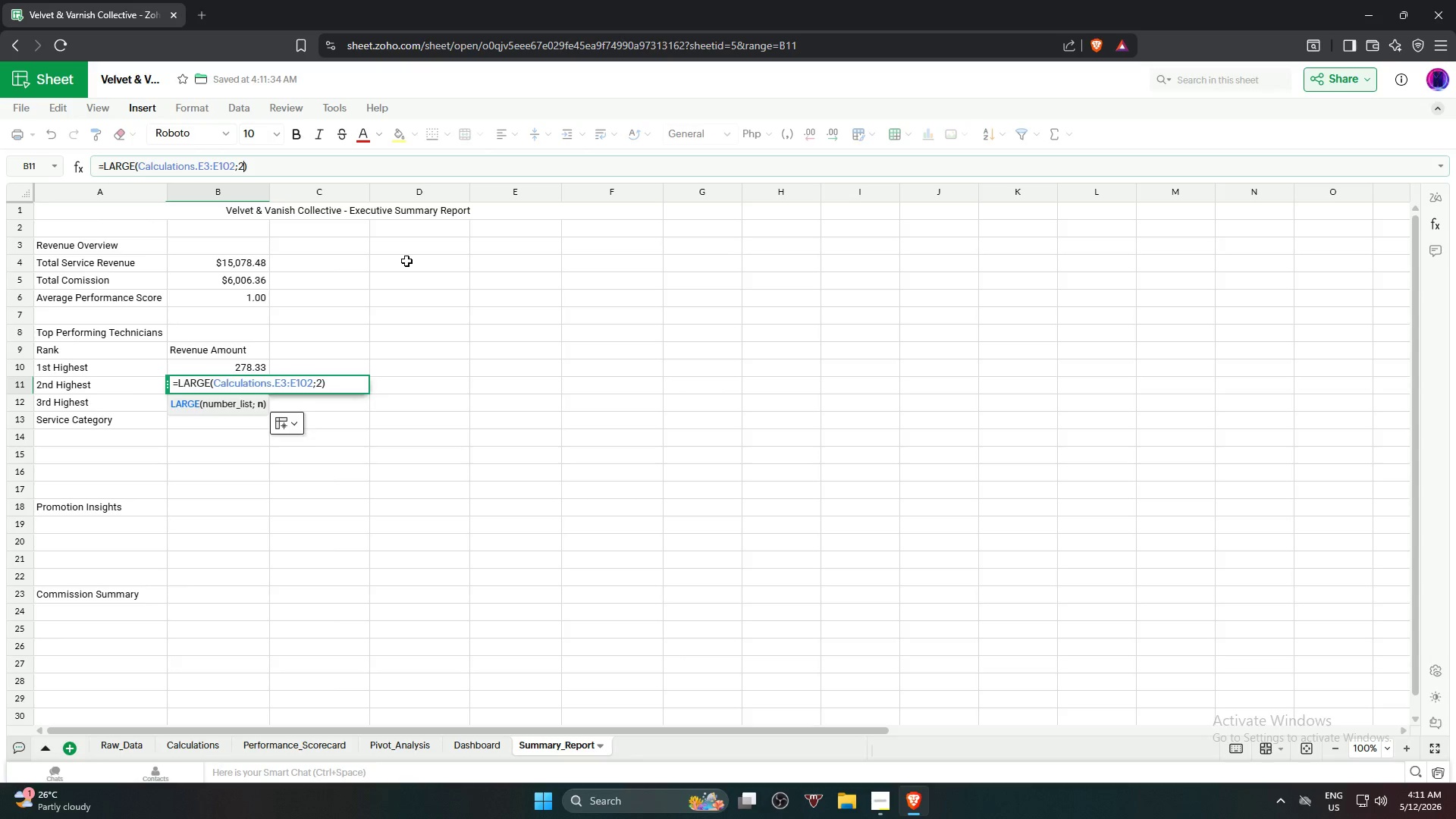 
key(NumpadEnter)
 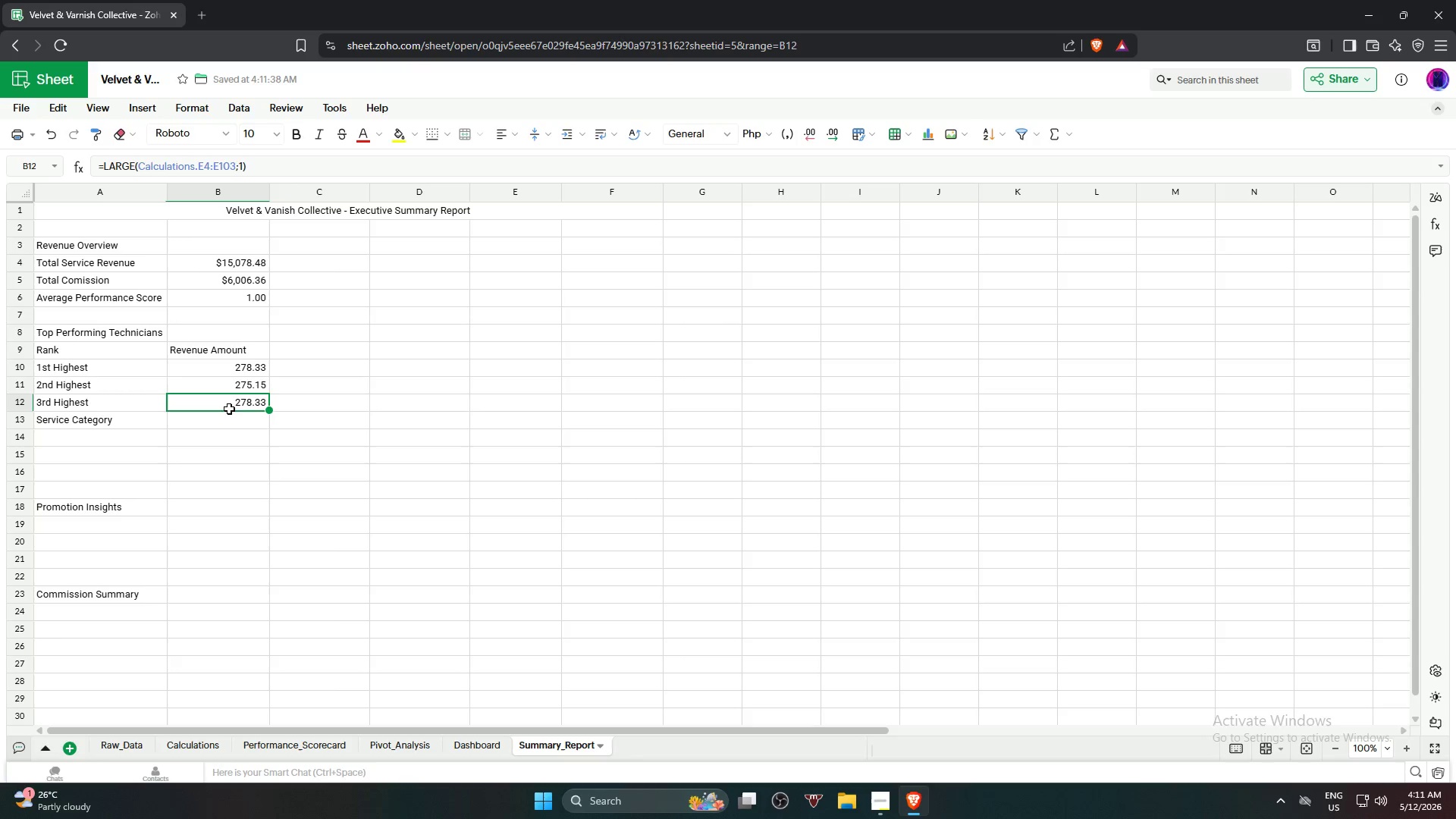 
left_click([231, 409])
 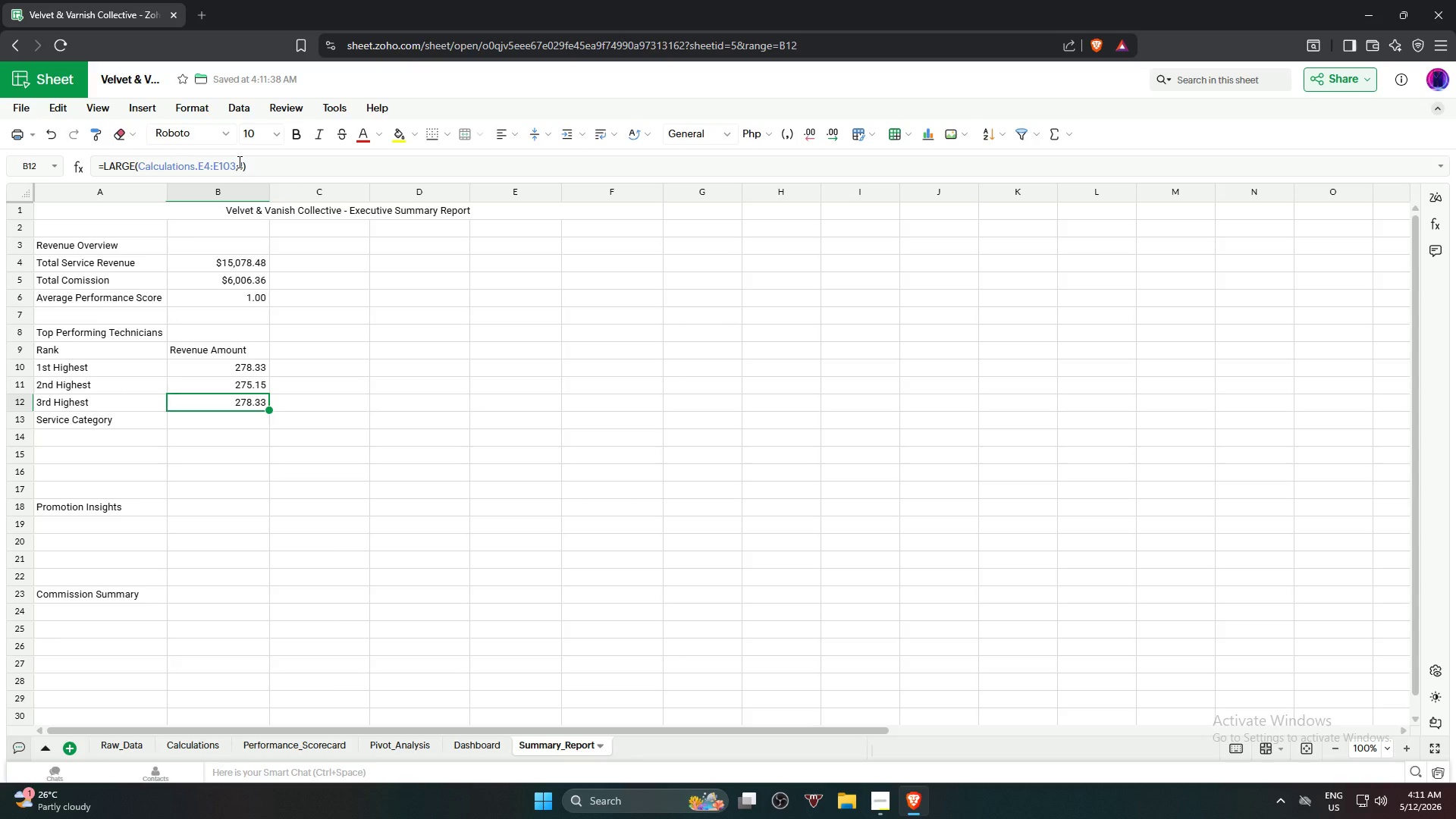 
left_click_drag(start_coordinate=[238, 162], to_coordinate=[242, 164])
 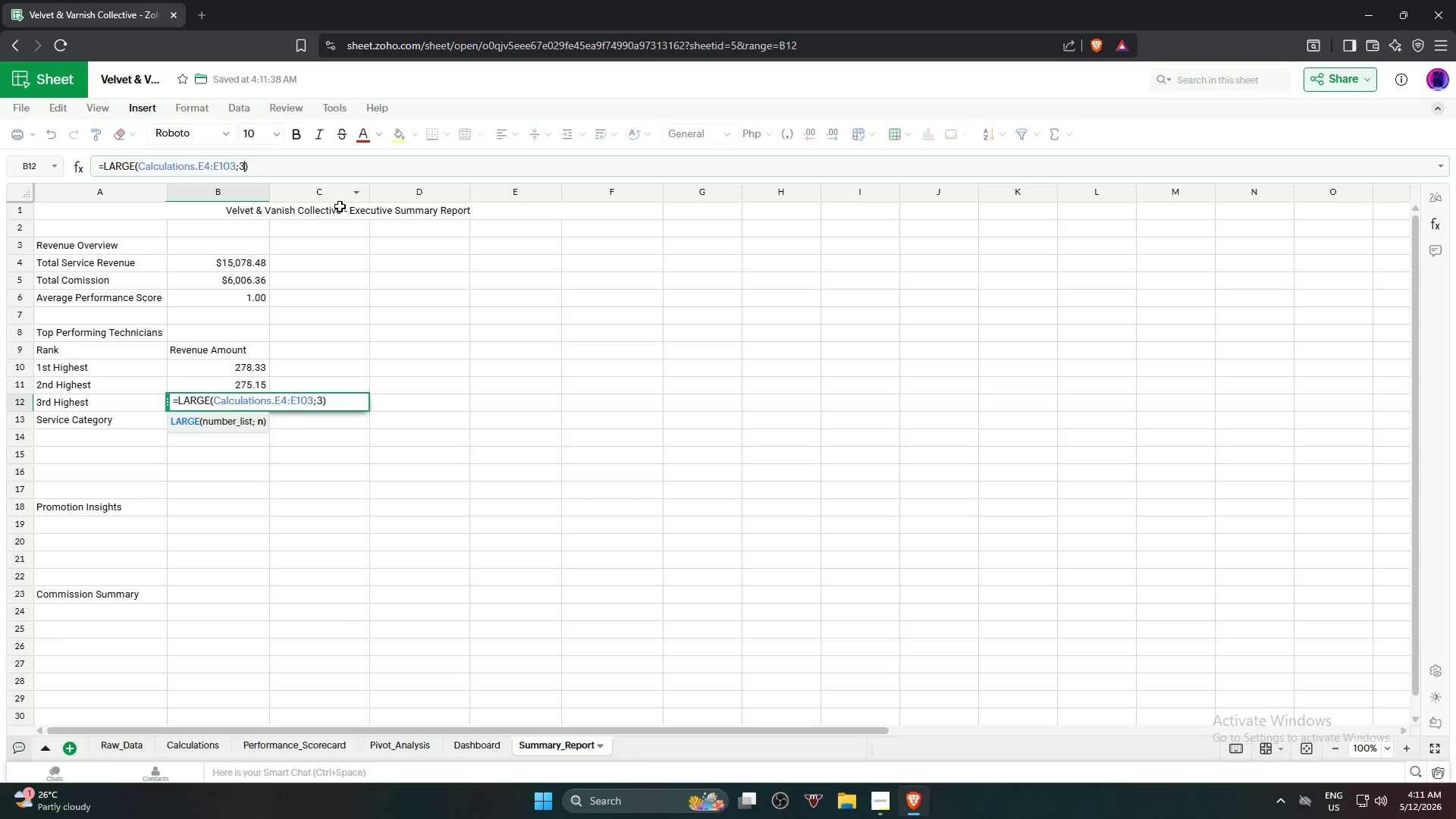 
key(3)
 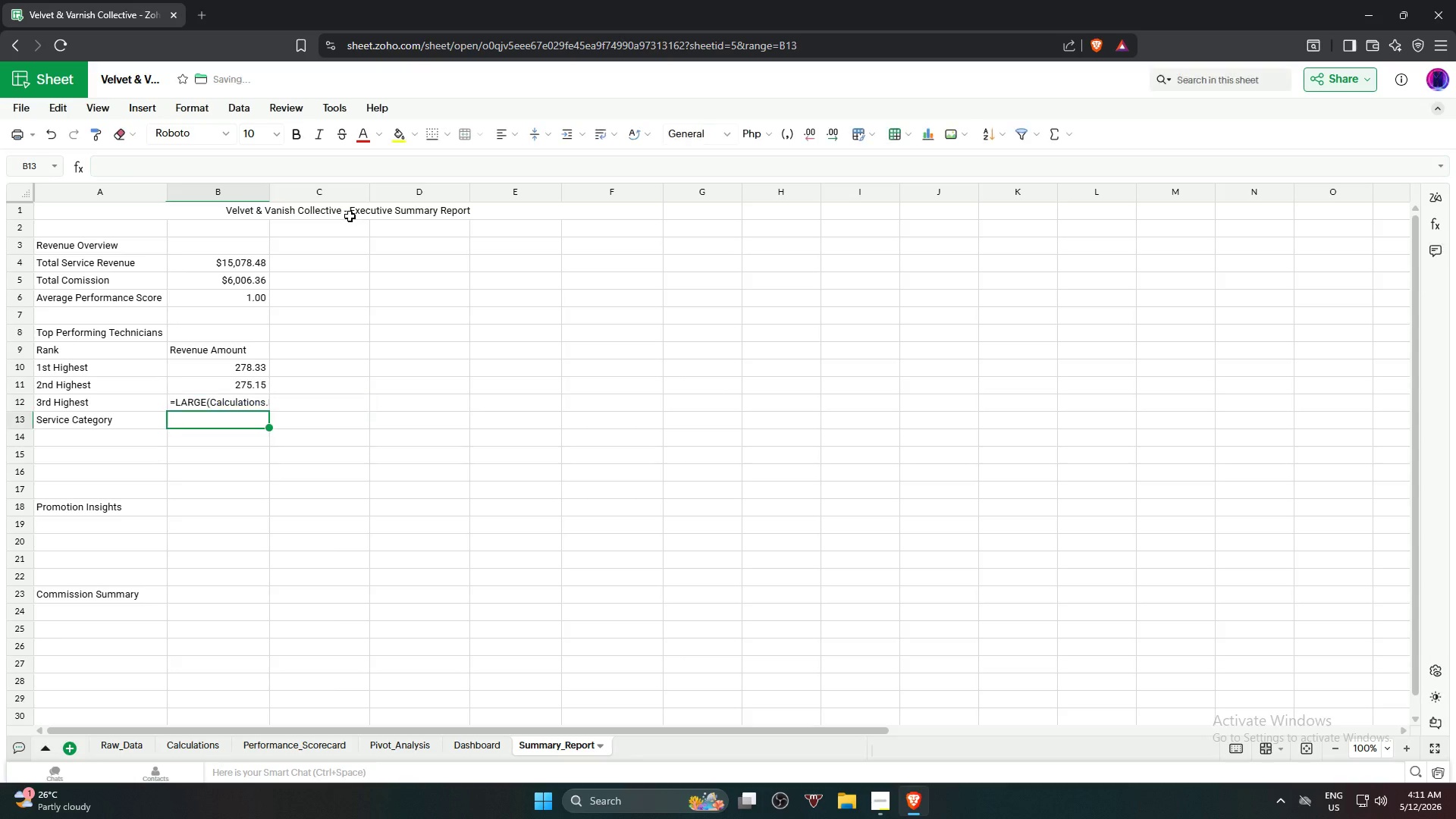 
key(NumpadEnter)
 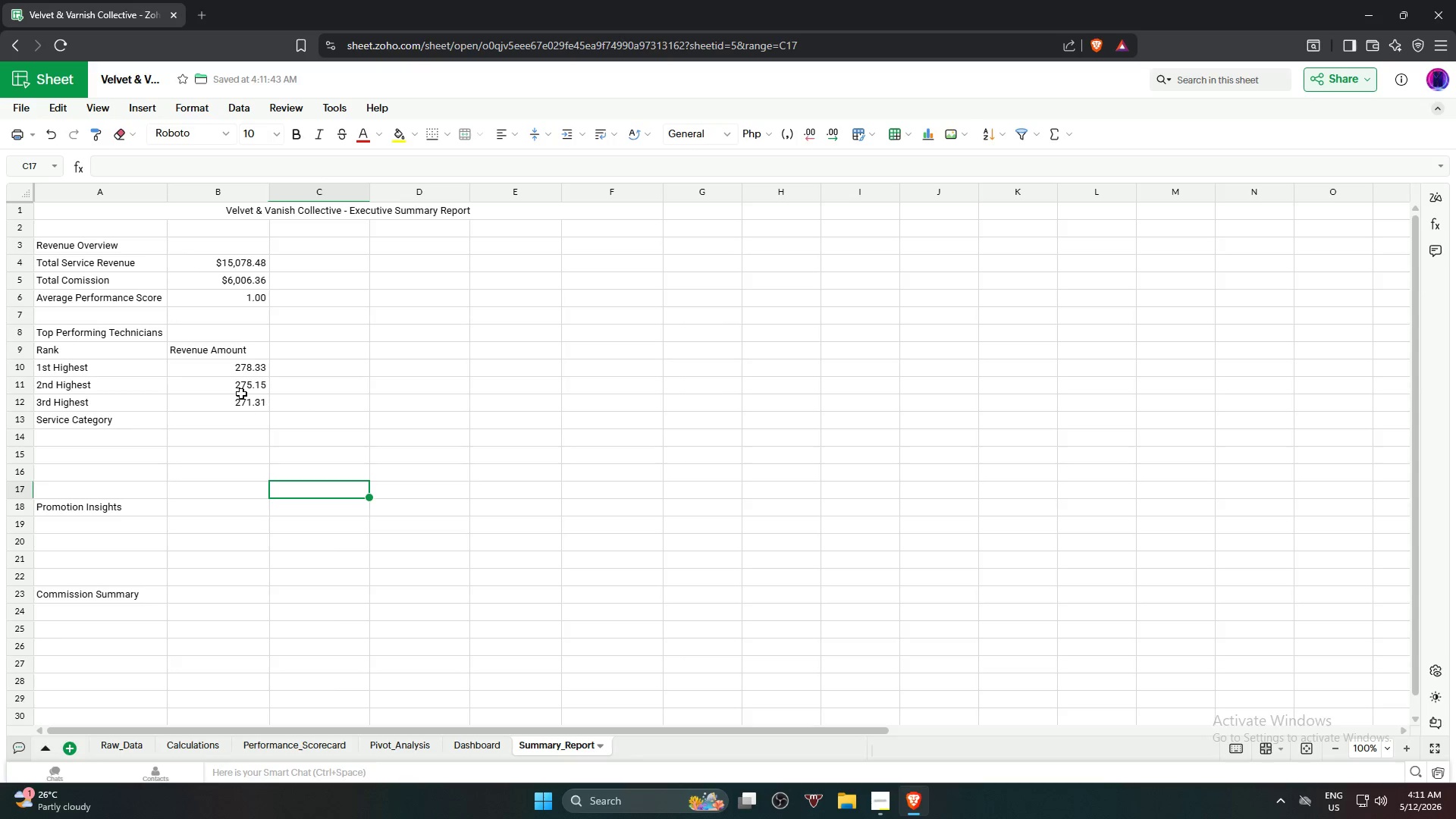 
left_click([242, 372])
 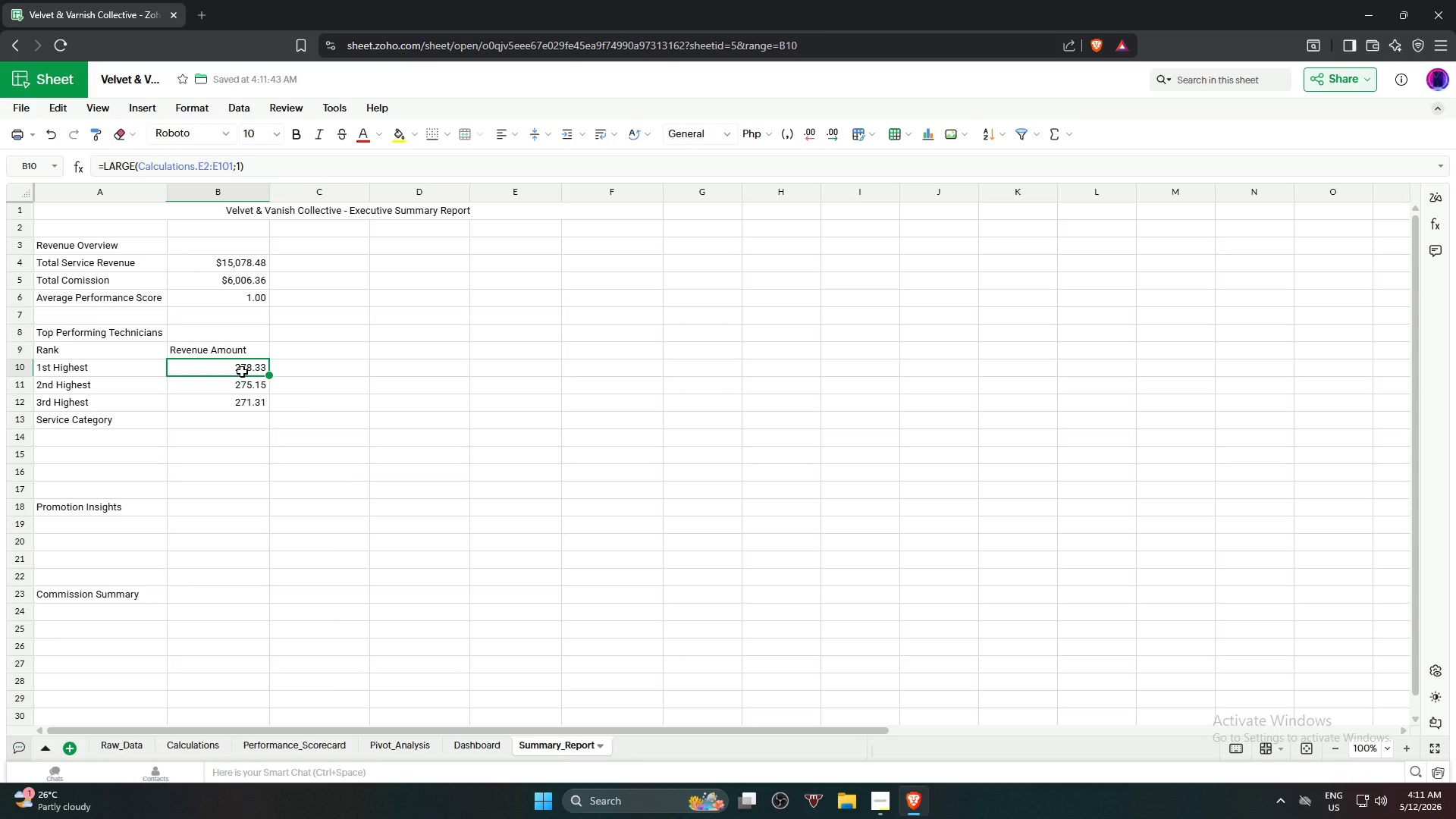 
key(ArrowDown)
 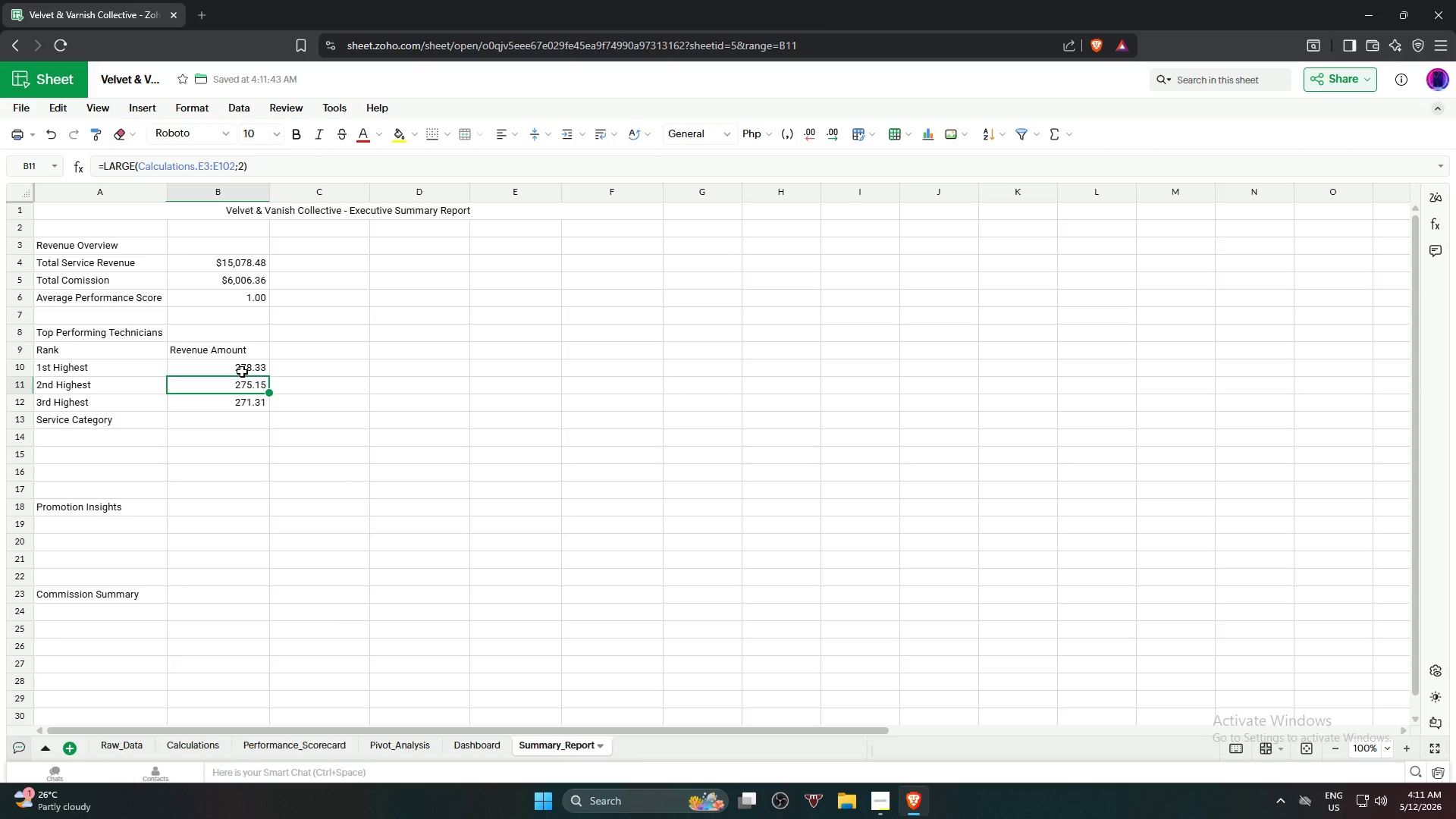 
key(ArrowDown)
 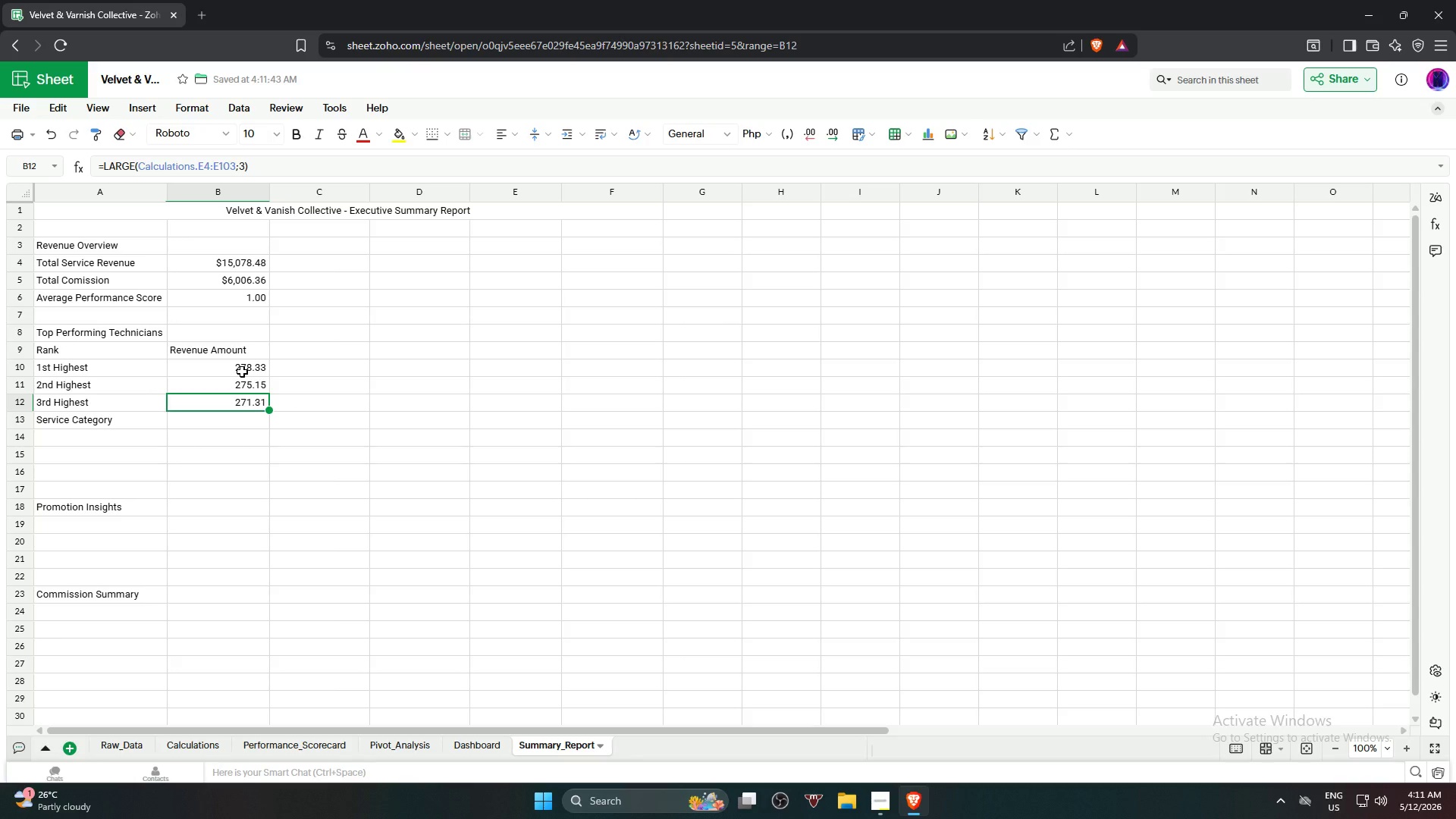 
wait(9.38)
 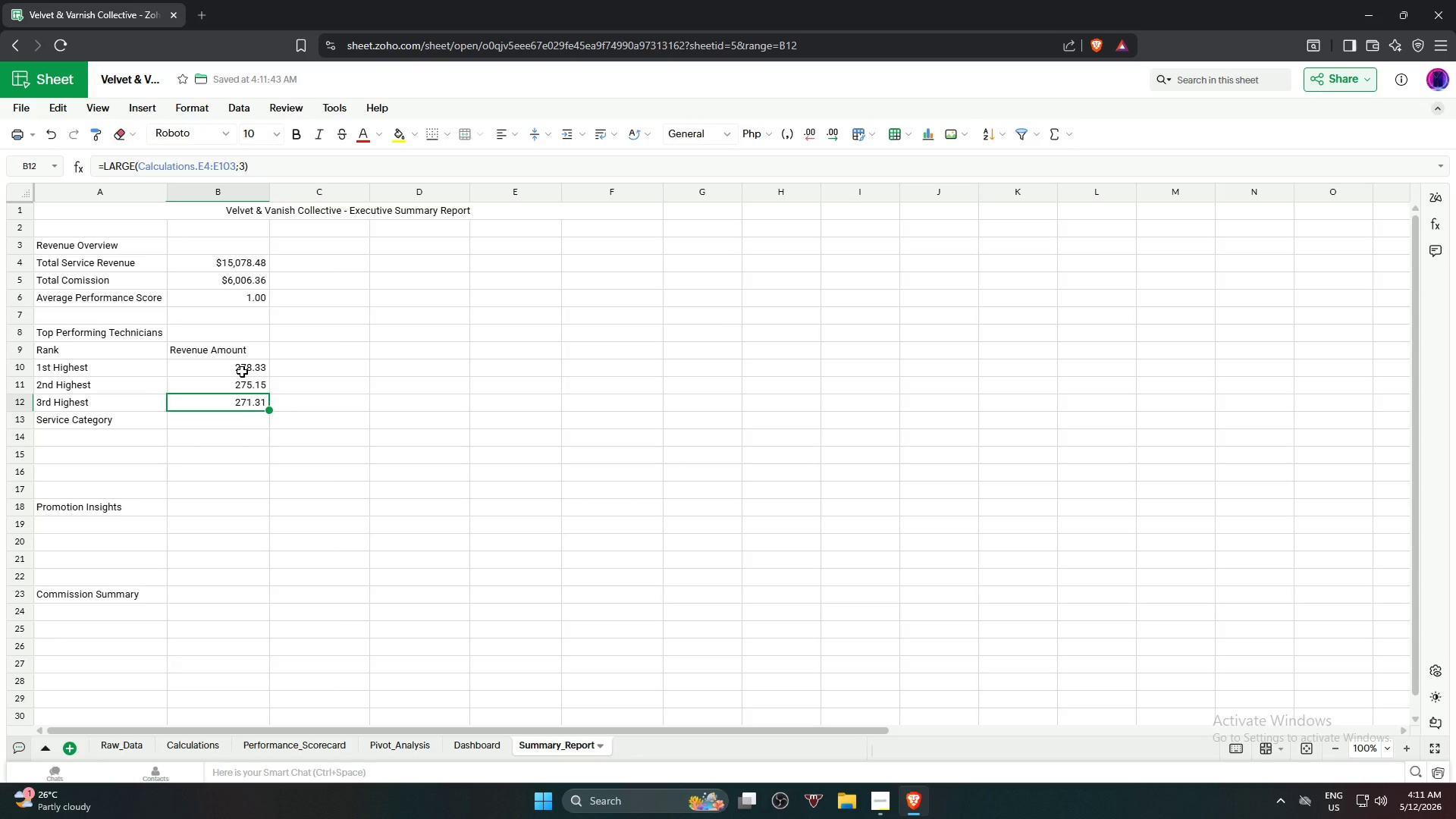 
left_click([242, 372])
 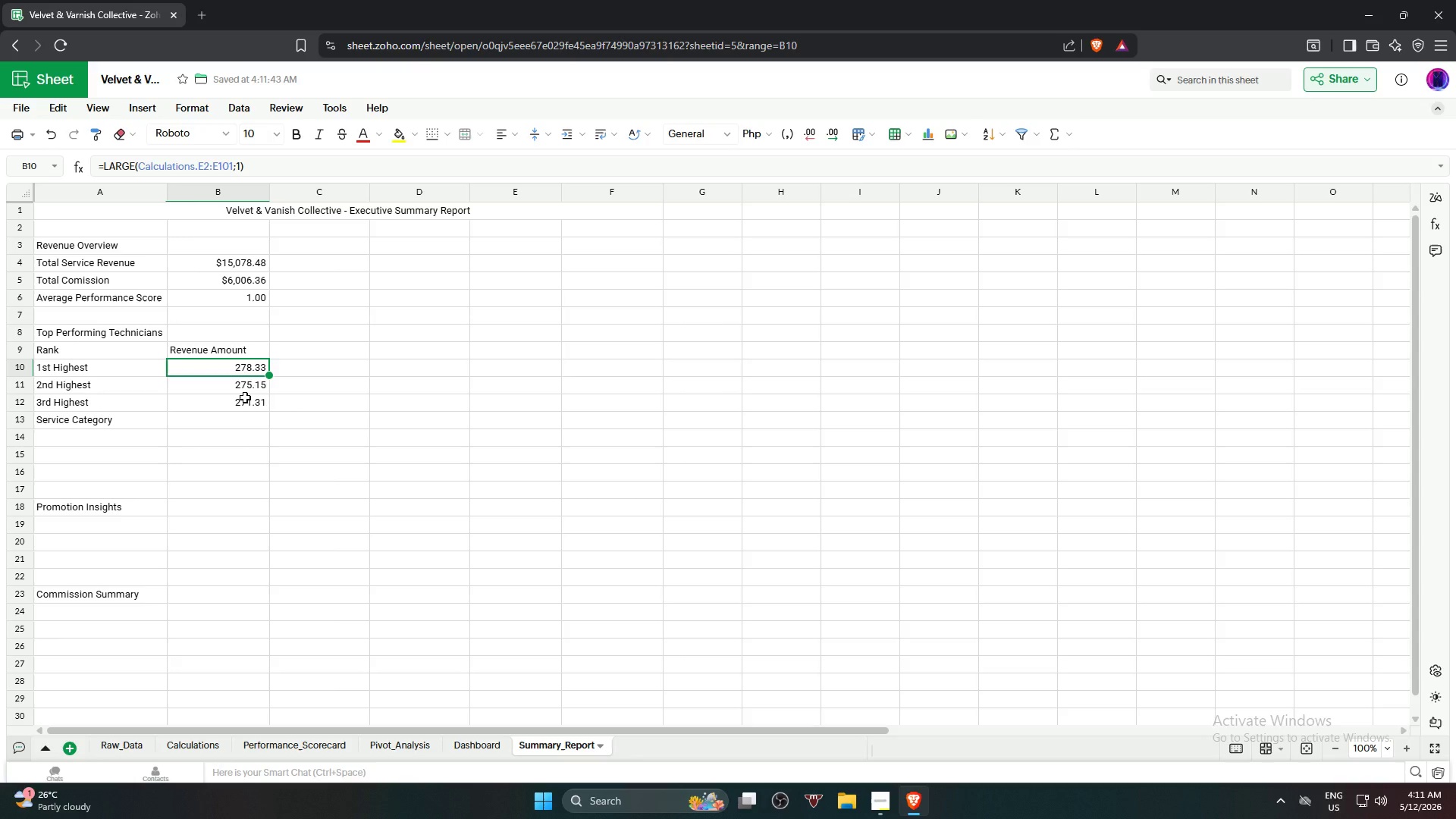 
hold_key(key=ShiftLeft, duration=0.75)
left_click([246, 405])
 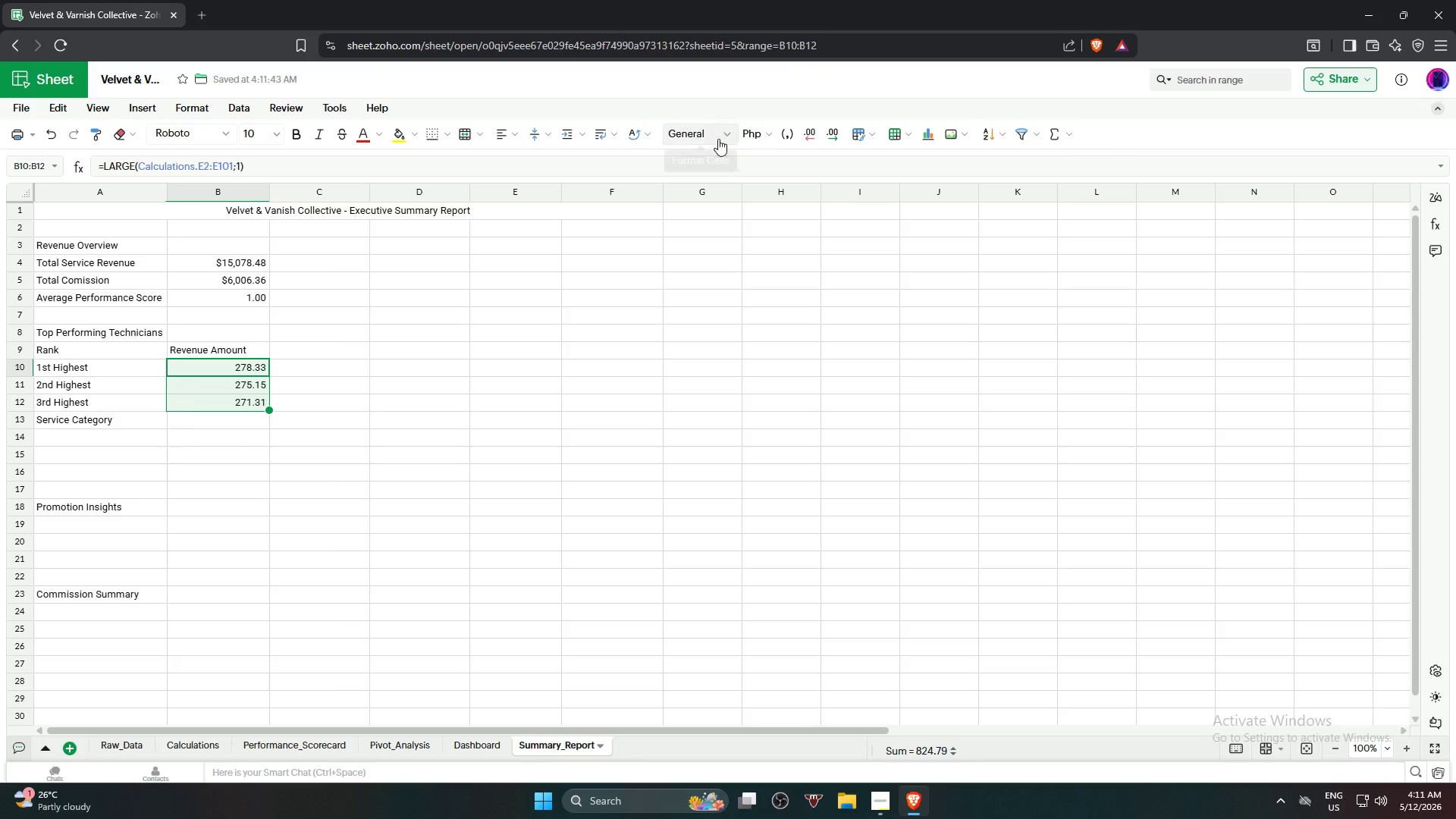 
left_click([730, 136])
 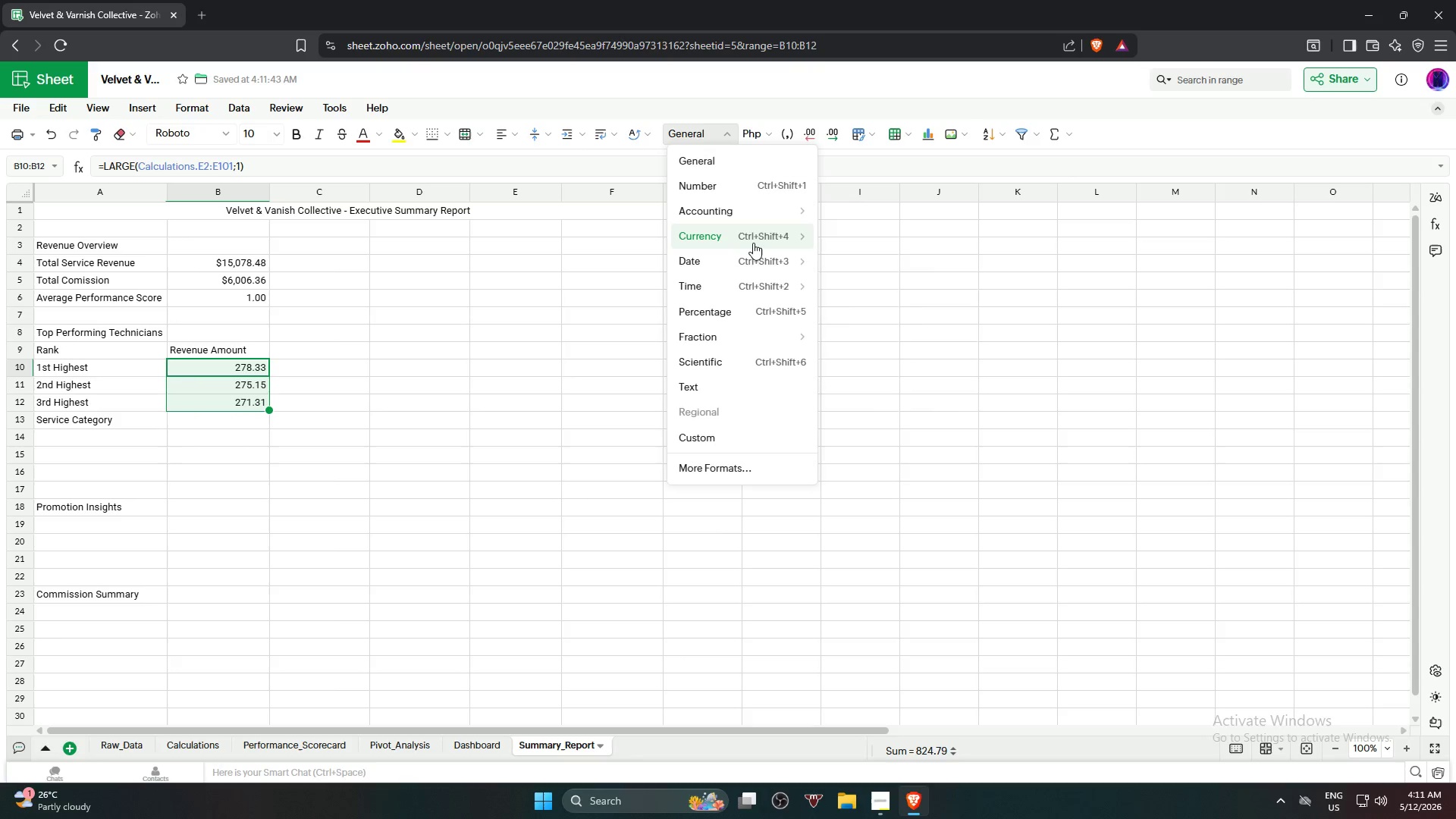 
left_click([749, 242])
 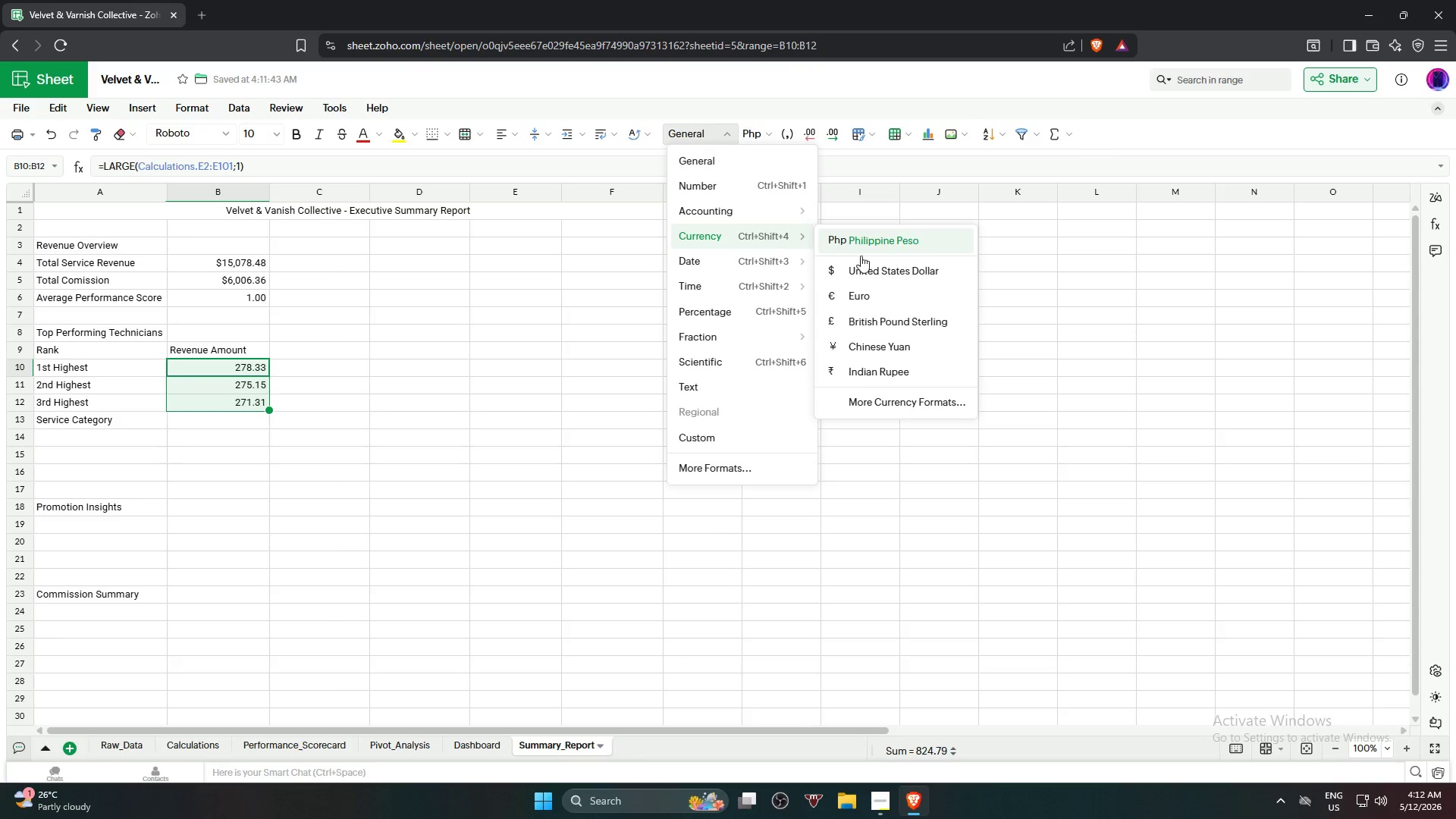 
left_click([871, 264])
 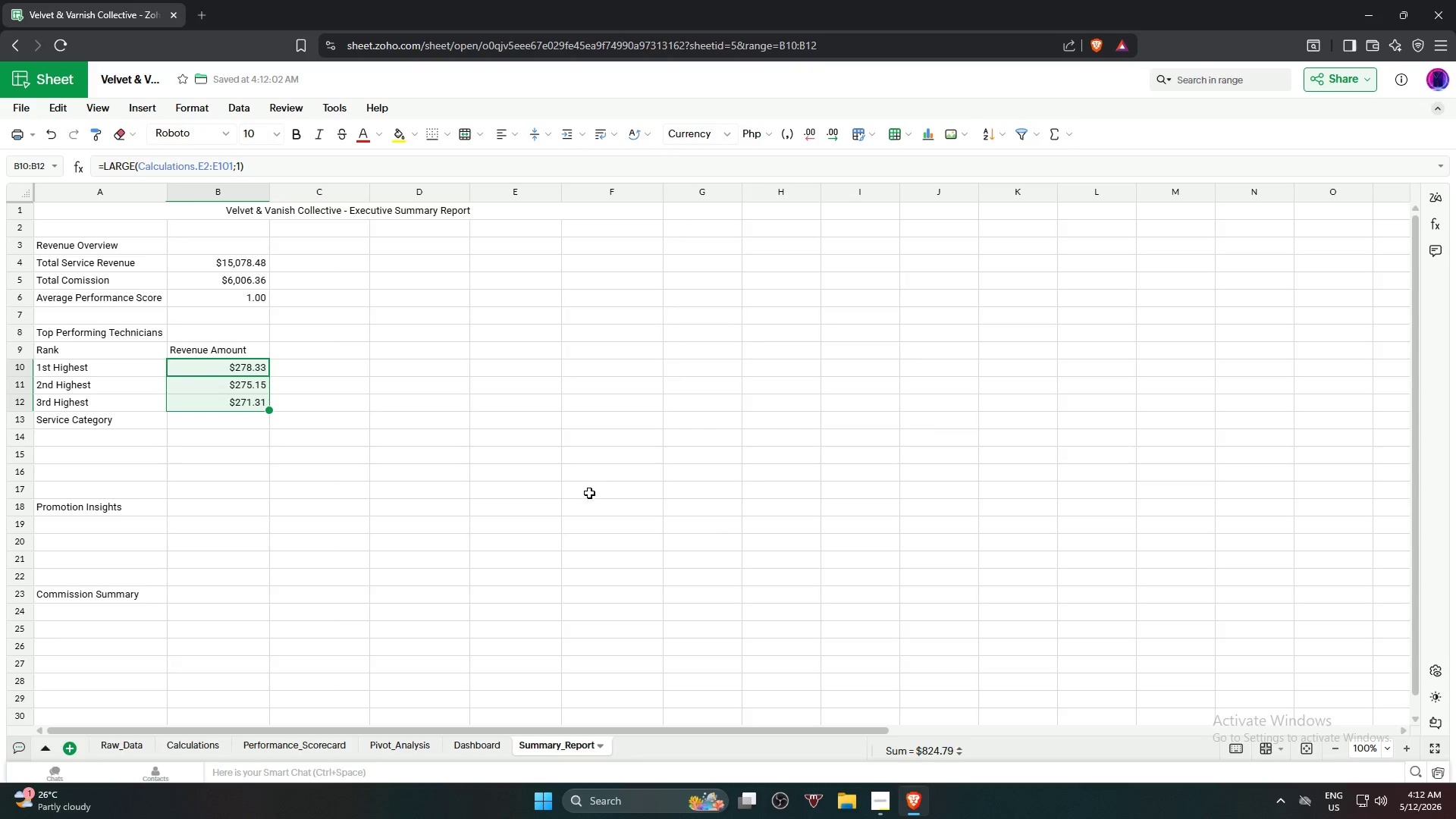 
left_click([589, 493])
 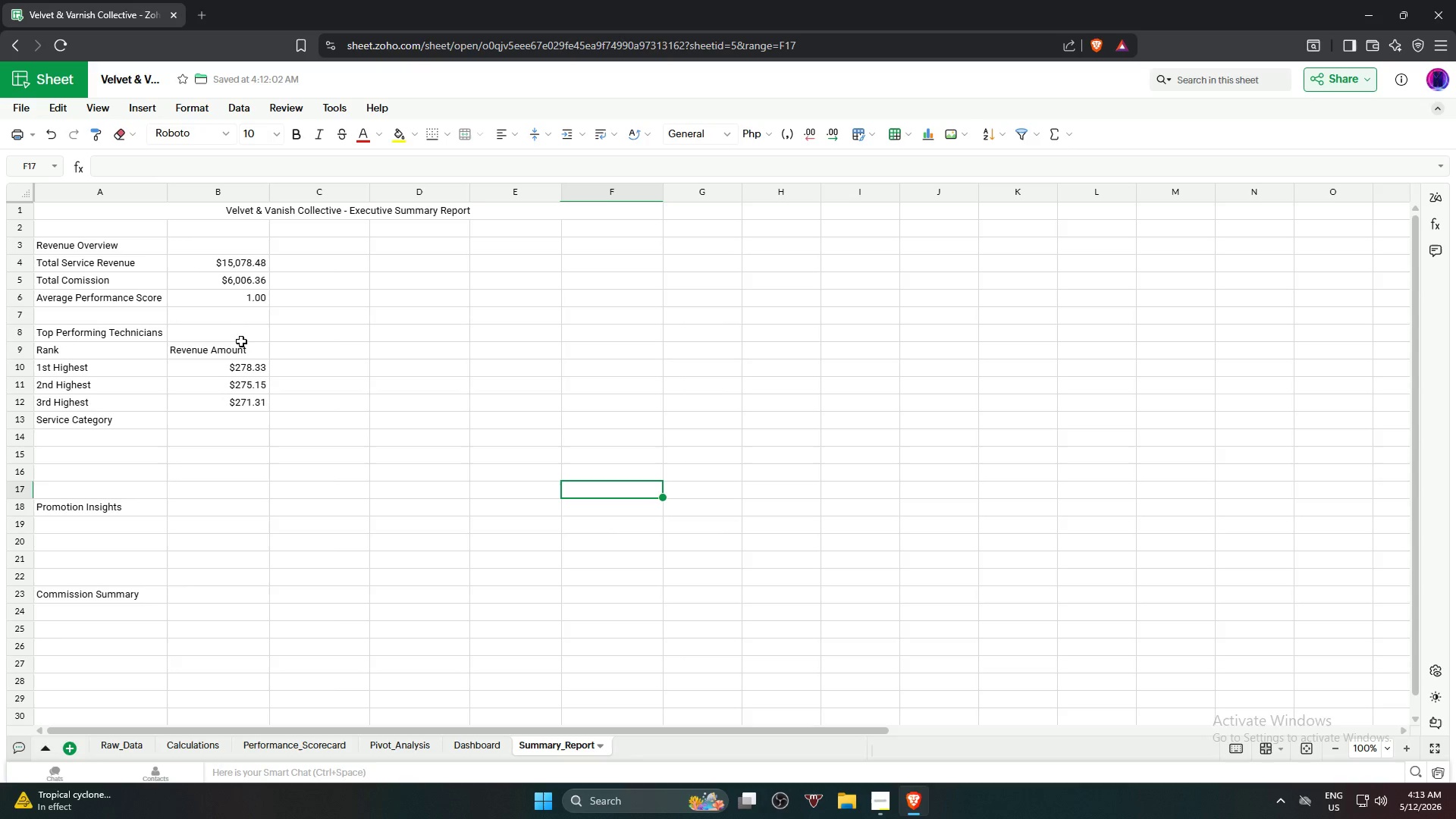 
wait(112.3)
 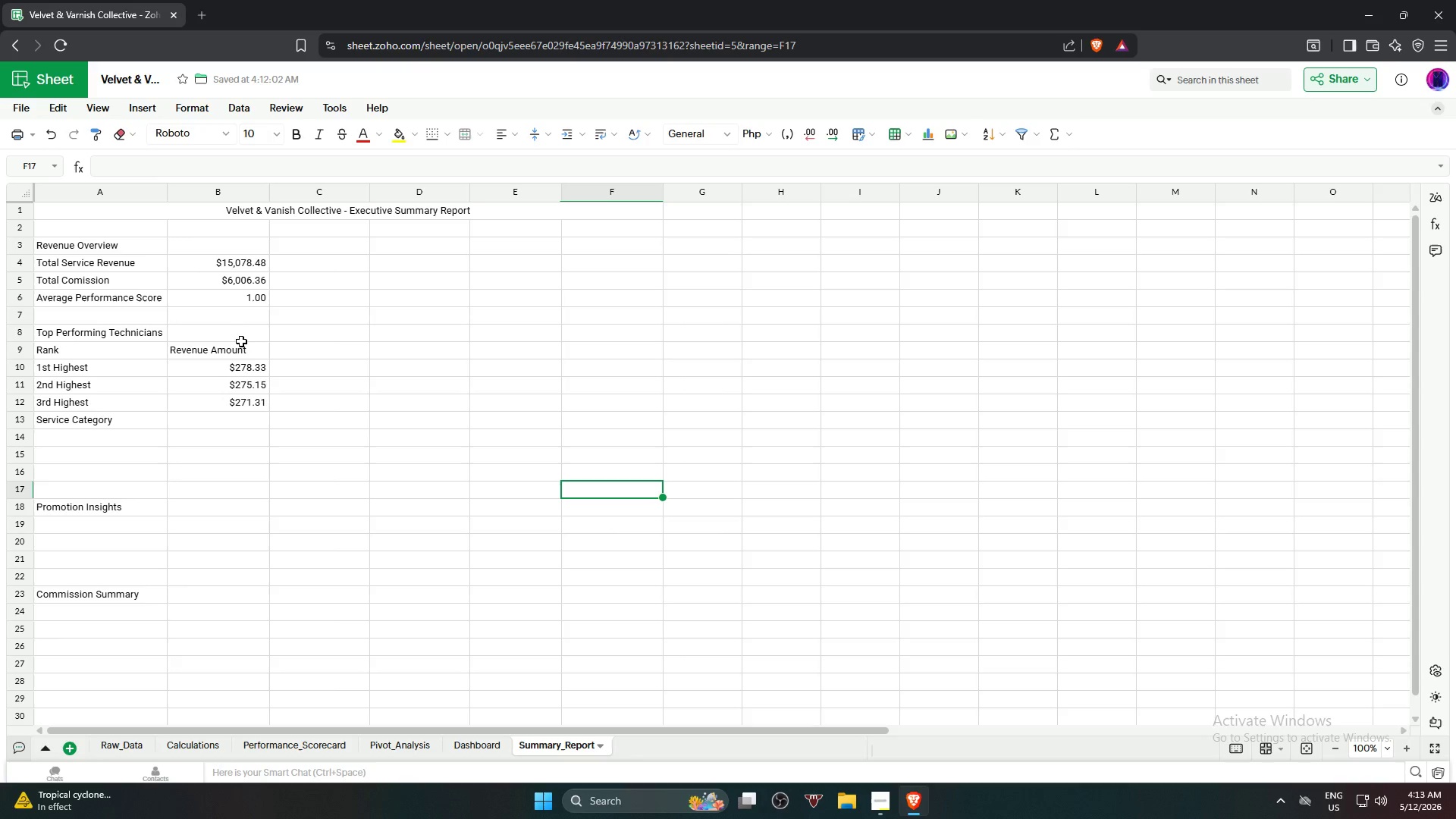 
left_click([200, 353])
 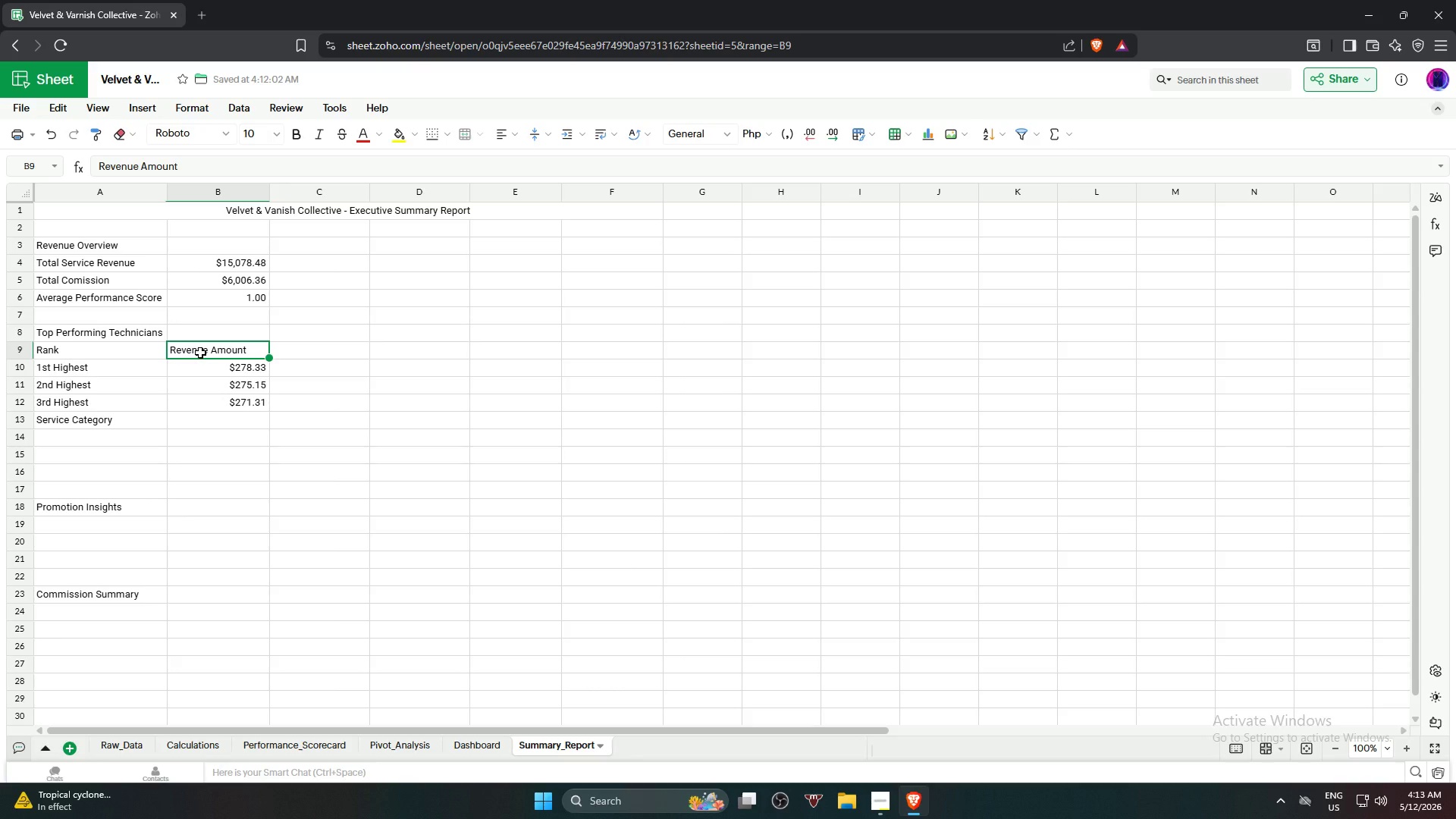 
type(Technician Name)
 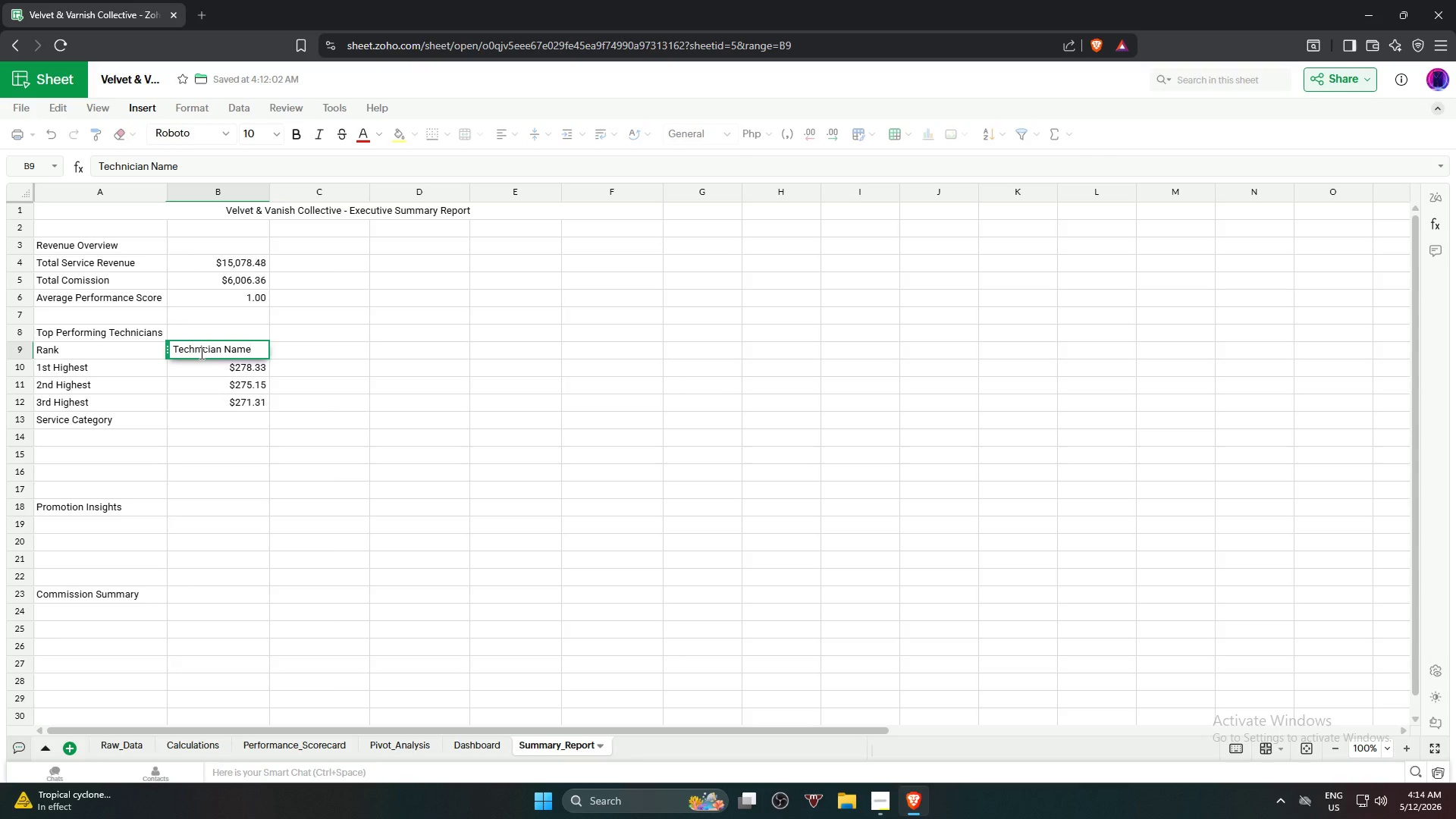 
key(ArrowRight)
 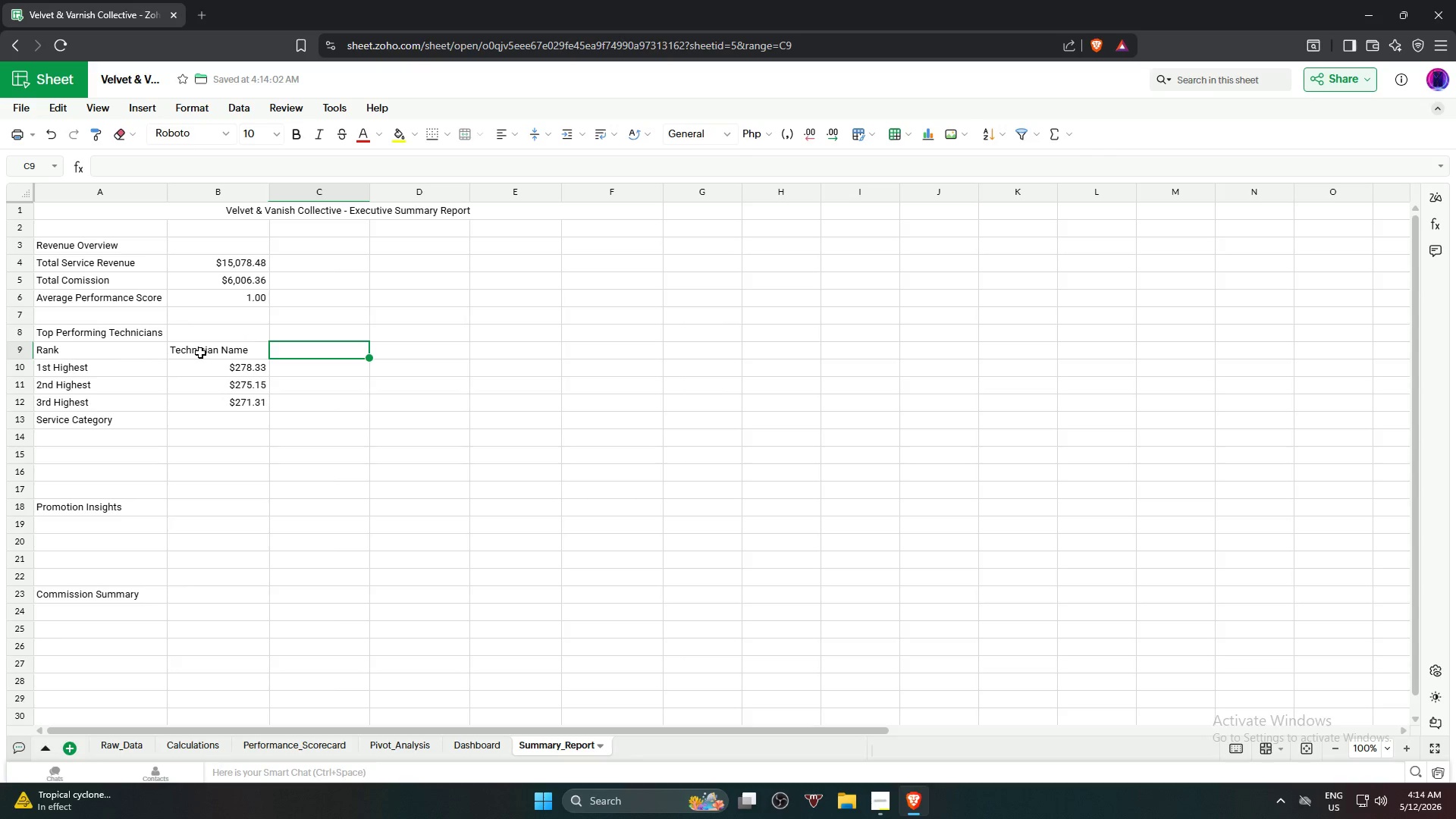 
type(Revenue)
 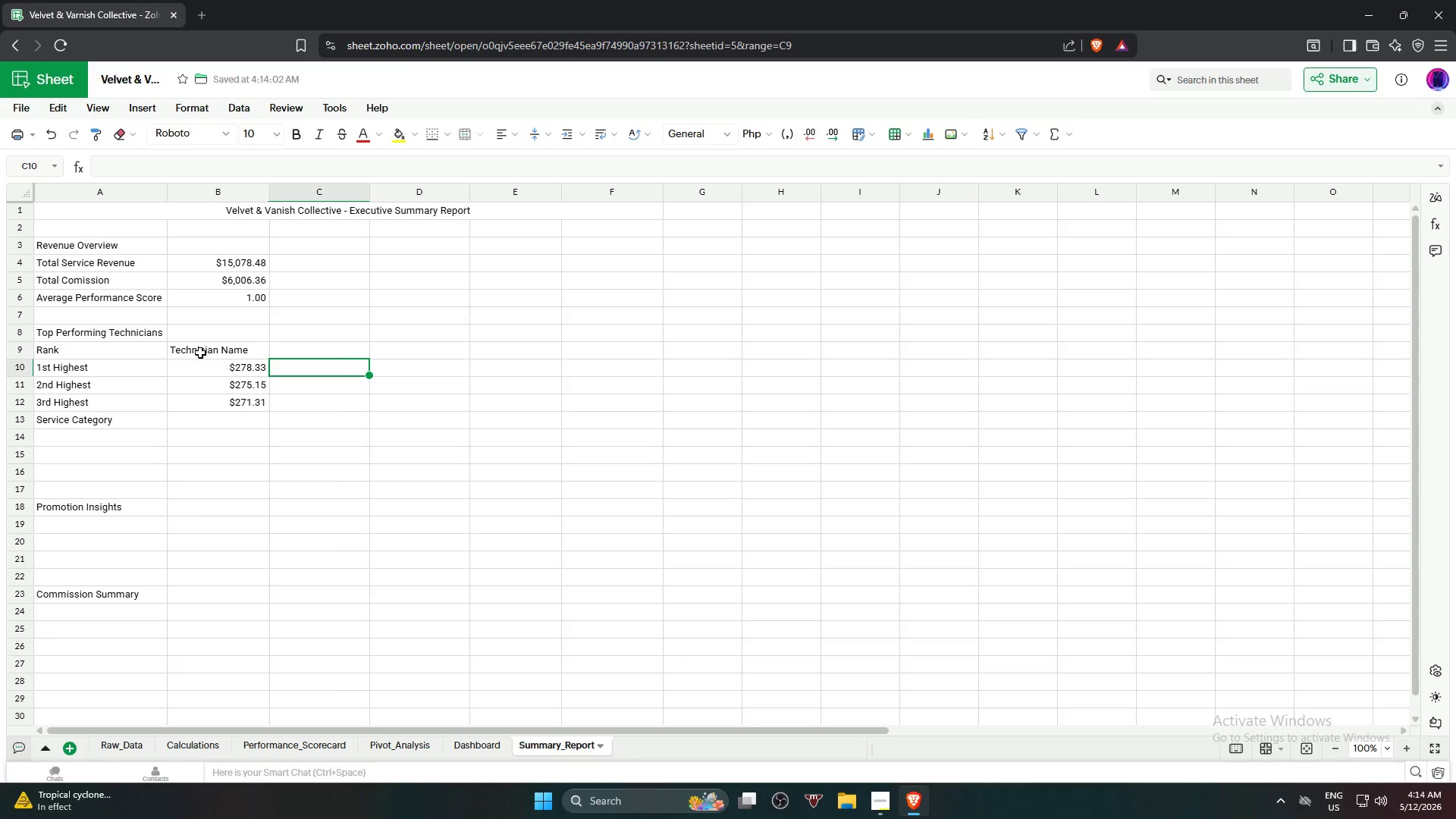 
key(Enter)
 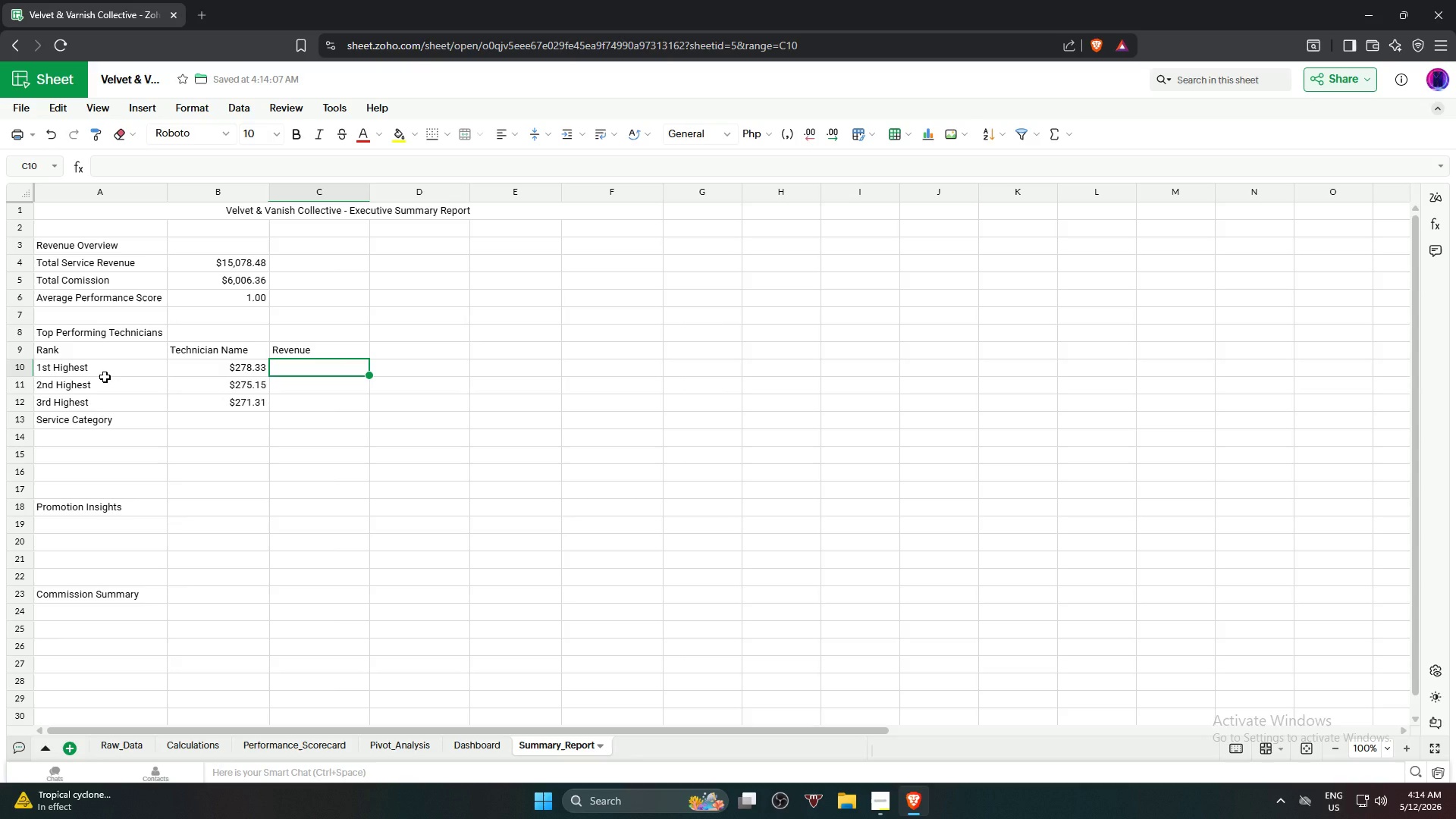 
left_click([96, 368])
 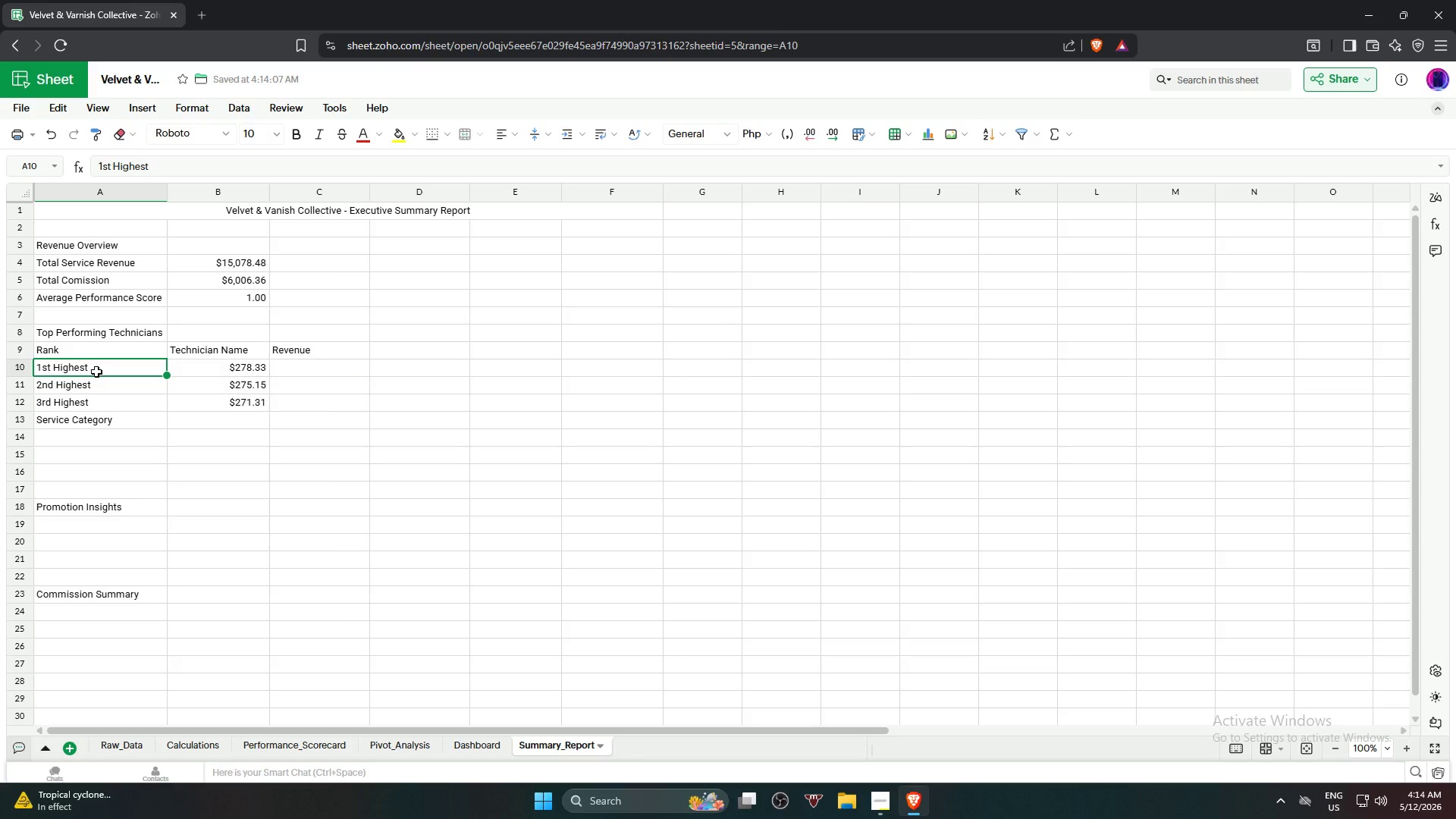 
type(12)
 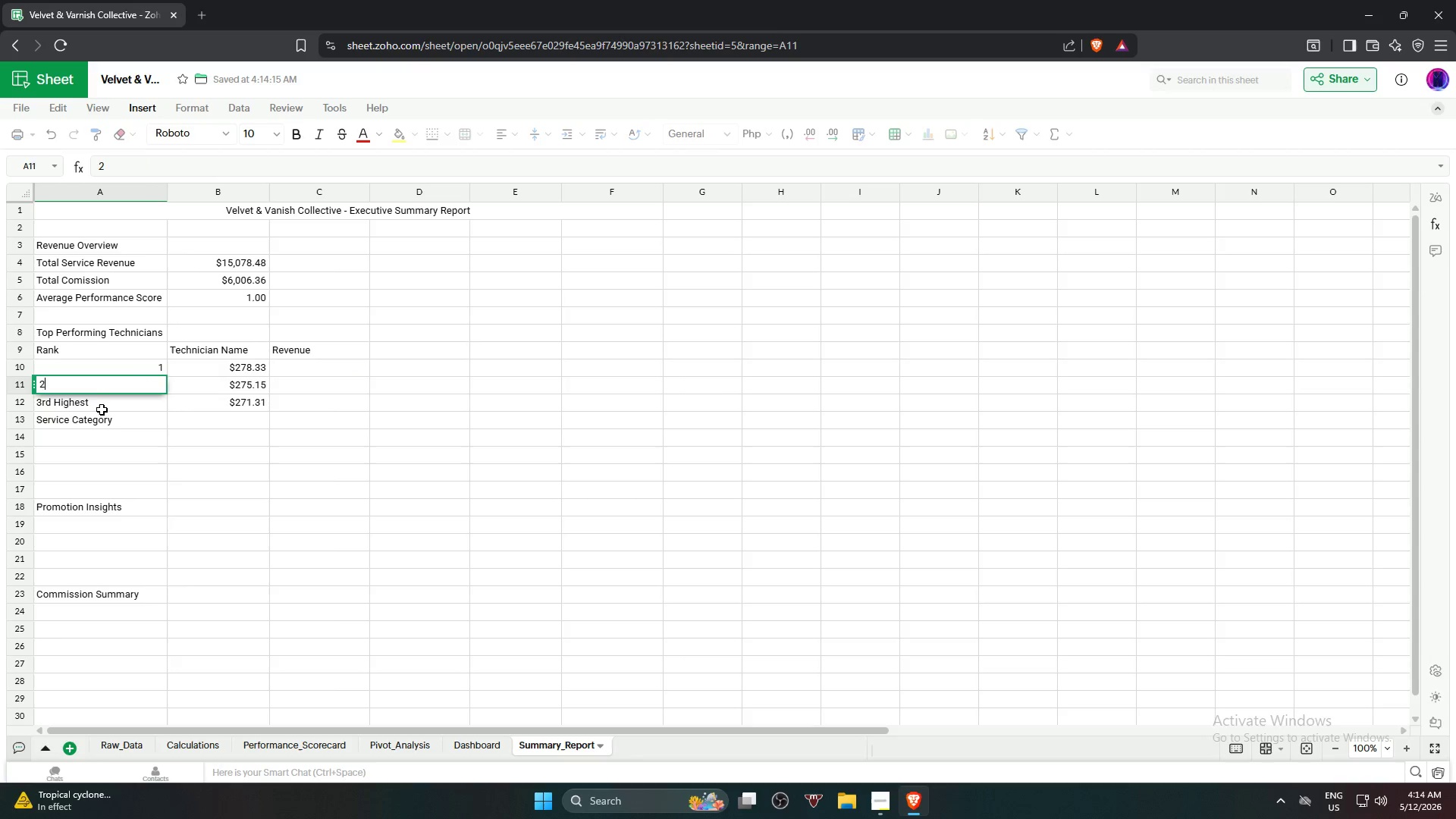 
left_click([102, 408])
 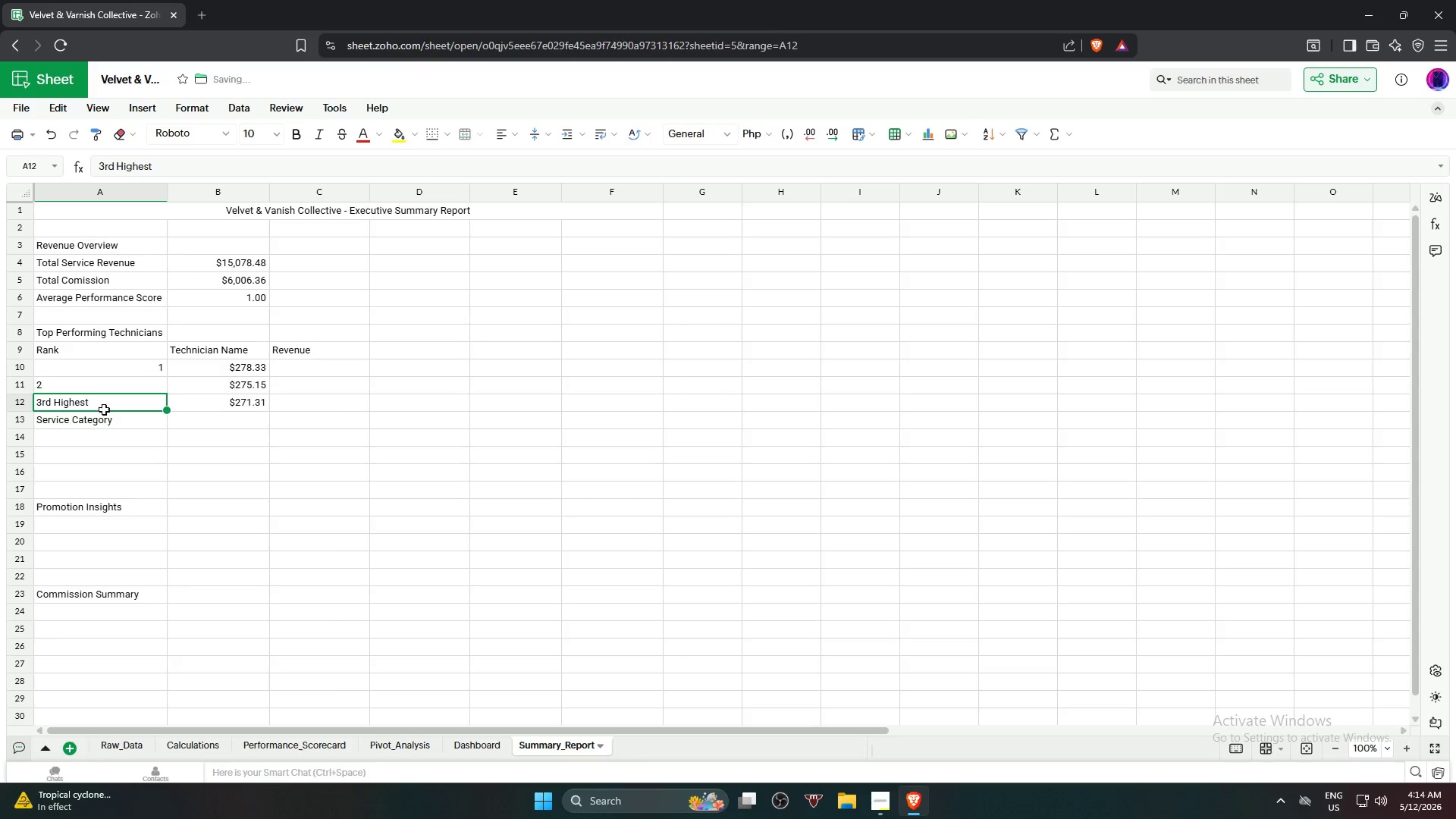 
key(3)
 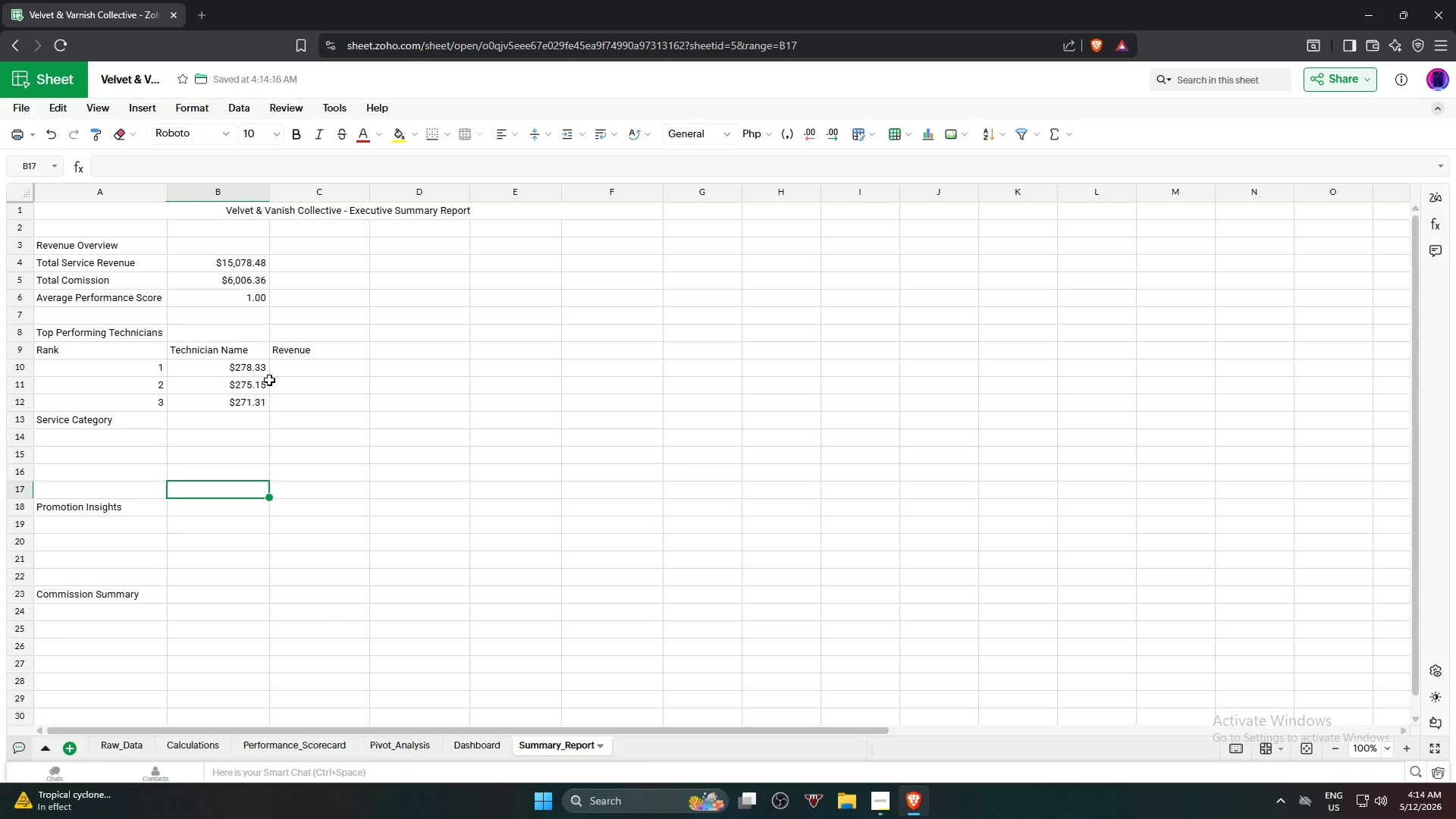 
wait(9.94)
 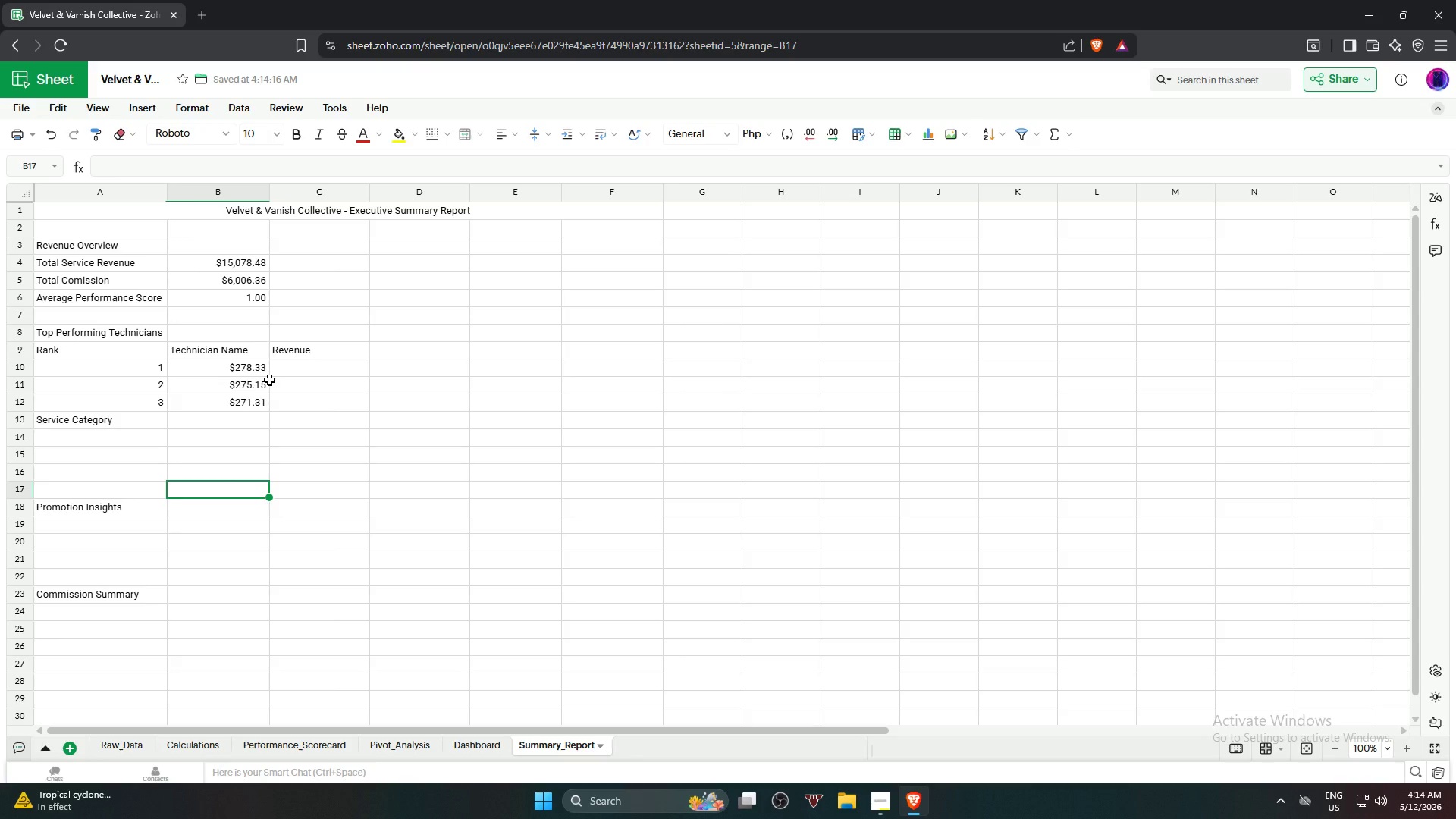 
left_click([226, 368])
 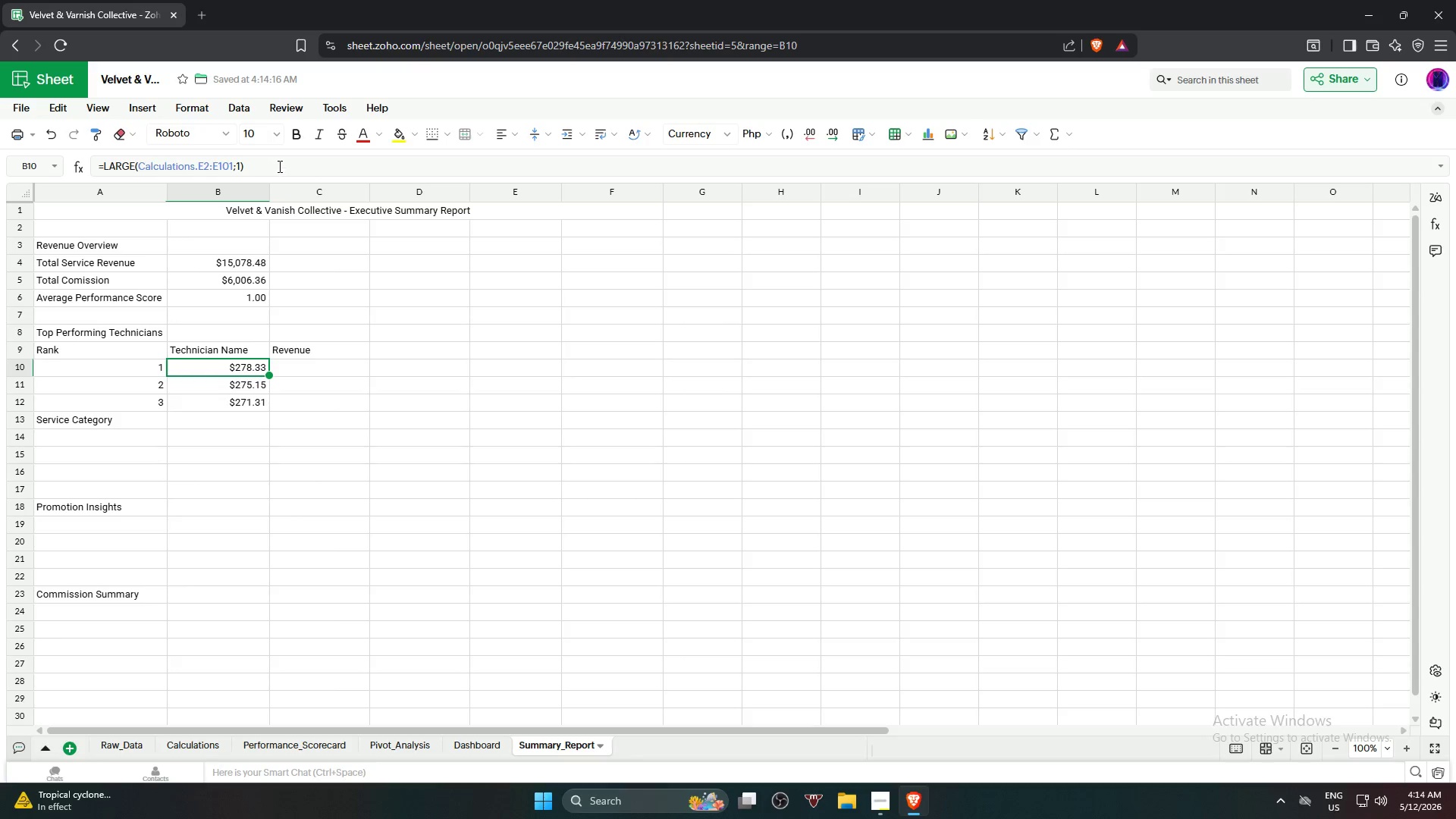 
left_click_drag(start_coordinate=[278, 158], to_coordinate=[91, 165])
 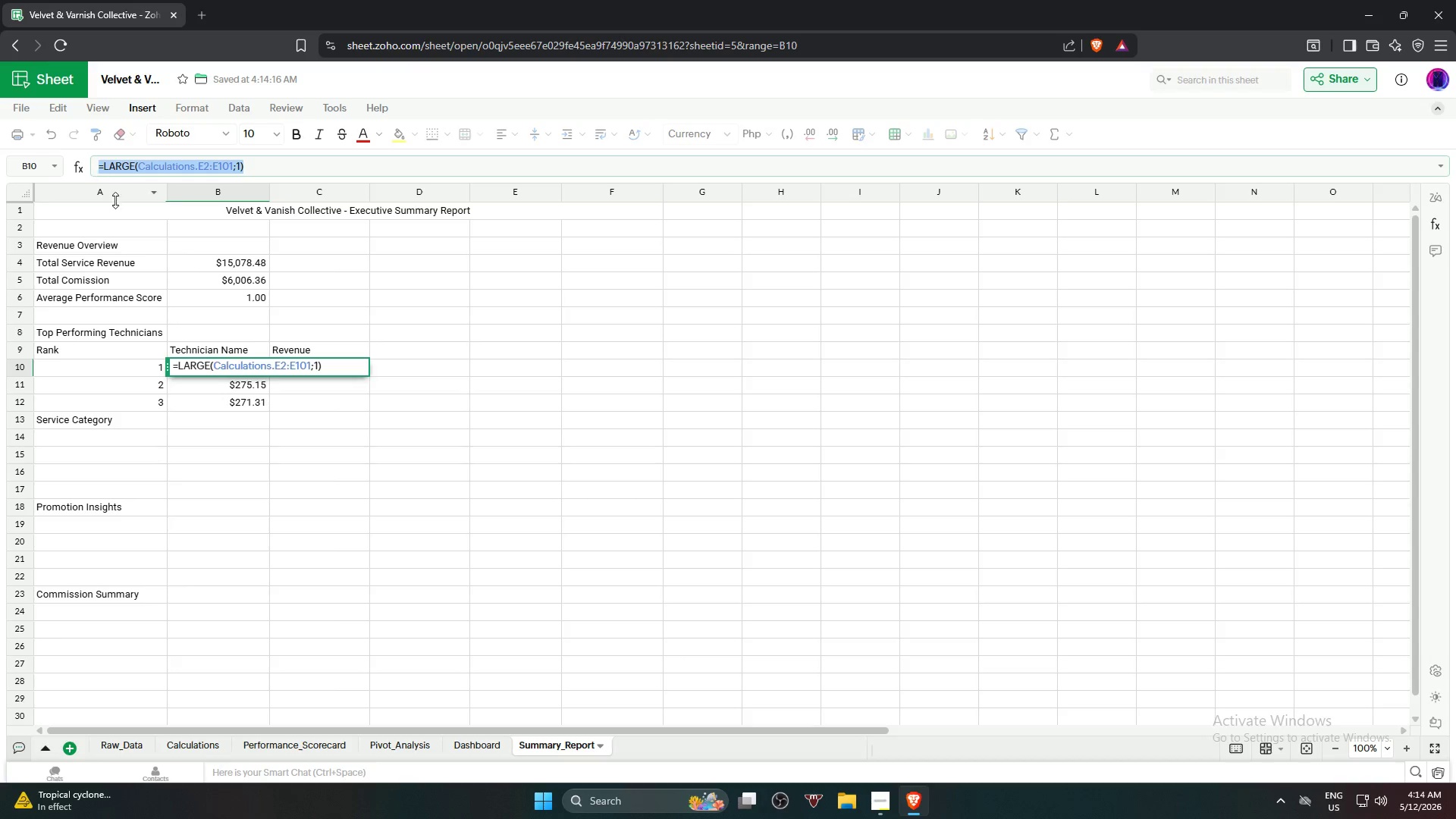 
key(Control+C)
 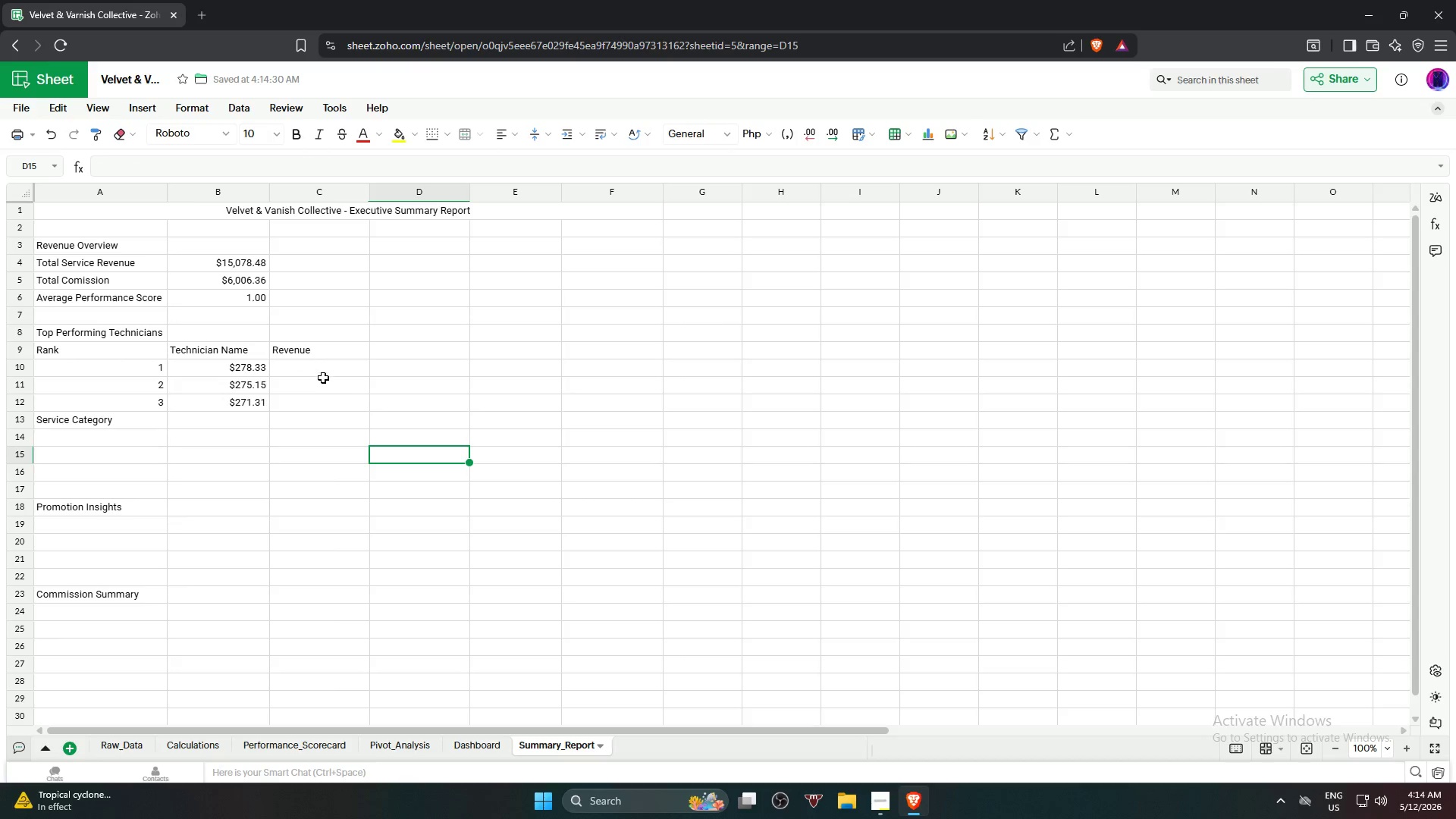 
left_click([322, 376])
 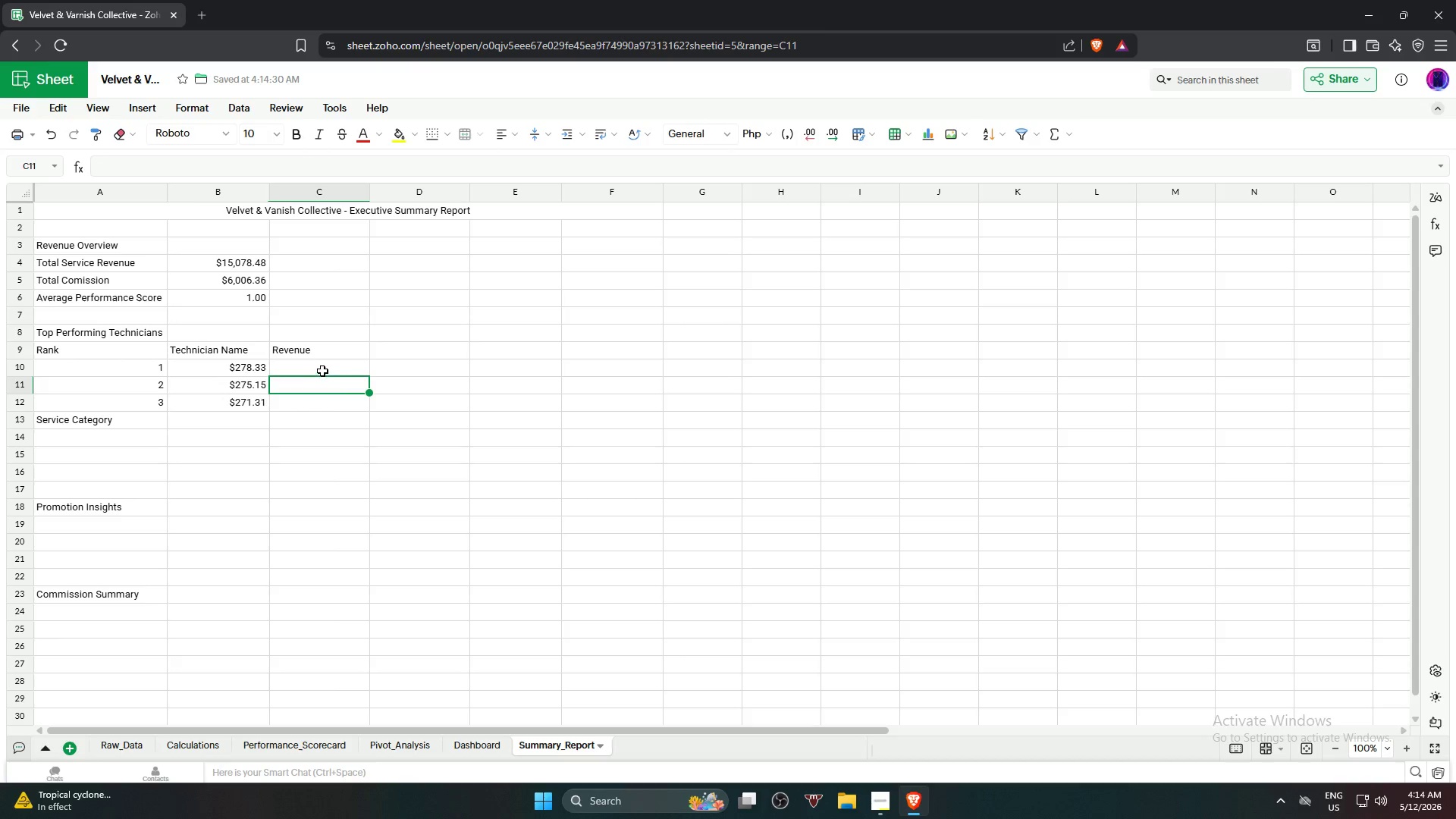 
left_click([322, 370])
 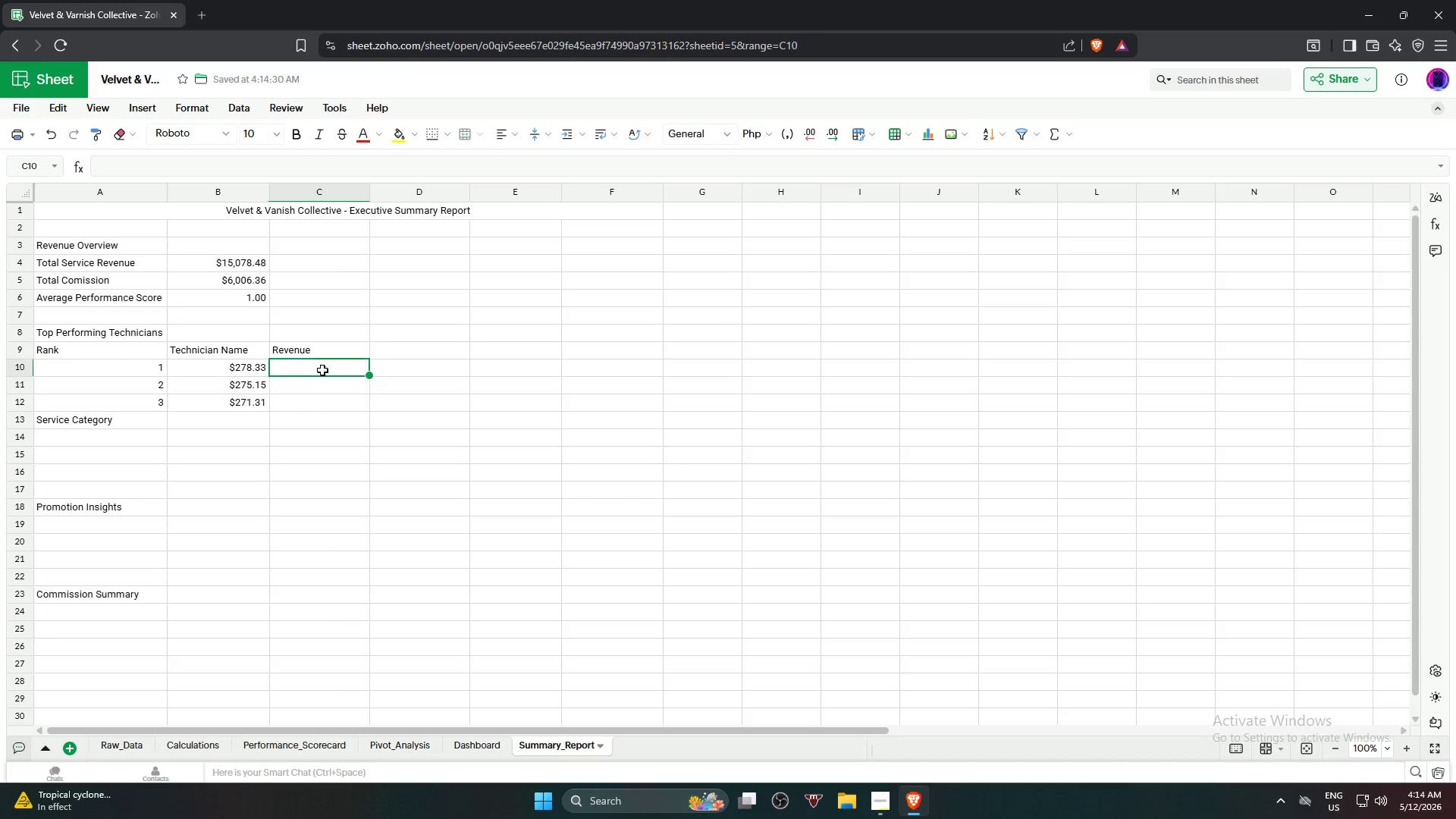 
key(Control+V)
 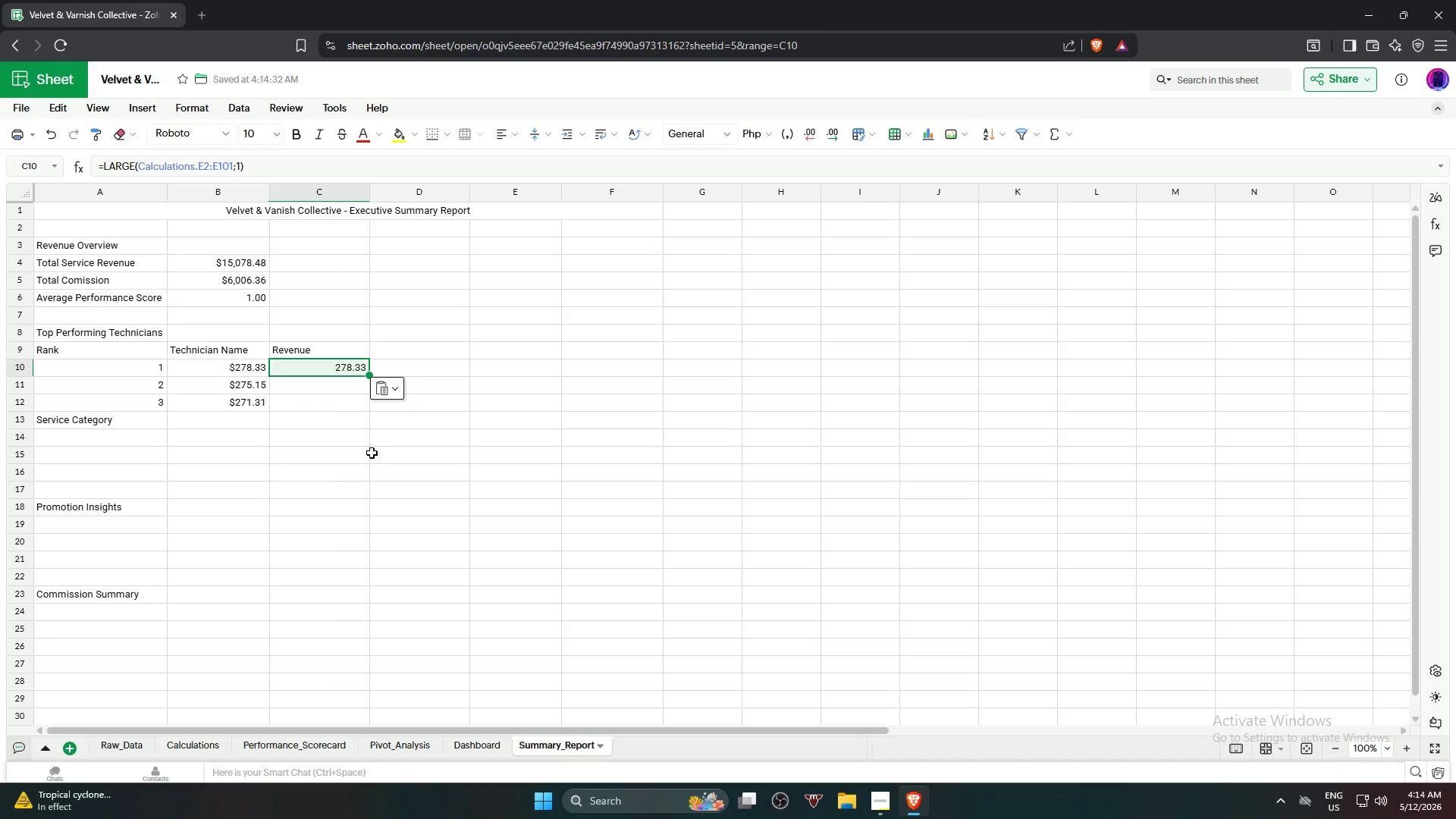 
left_click([363, 454])
 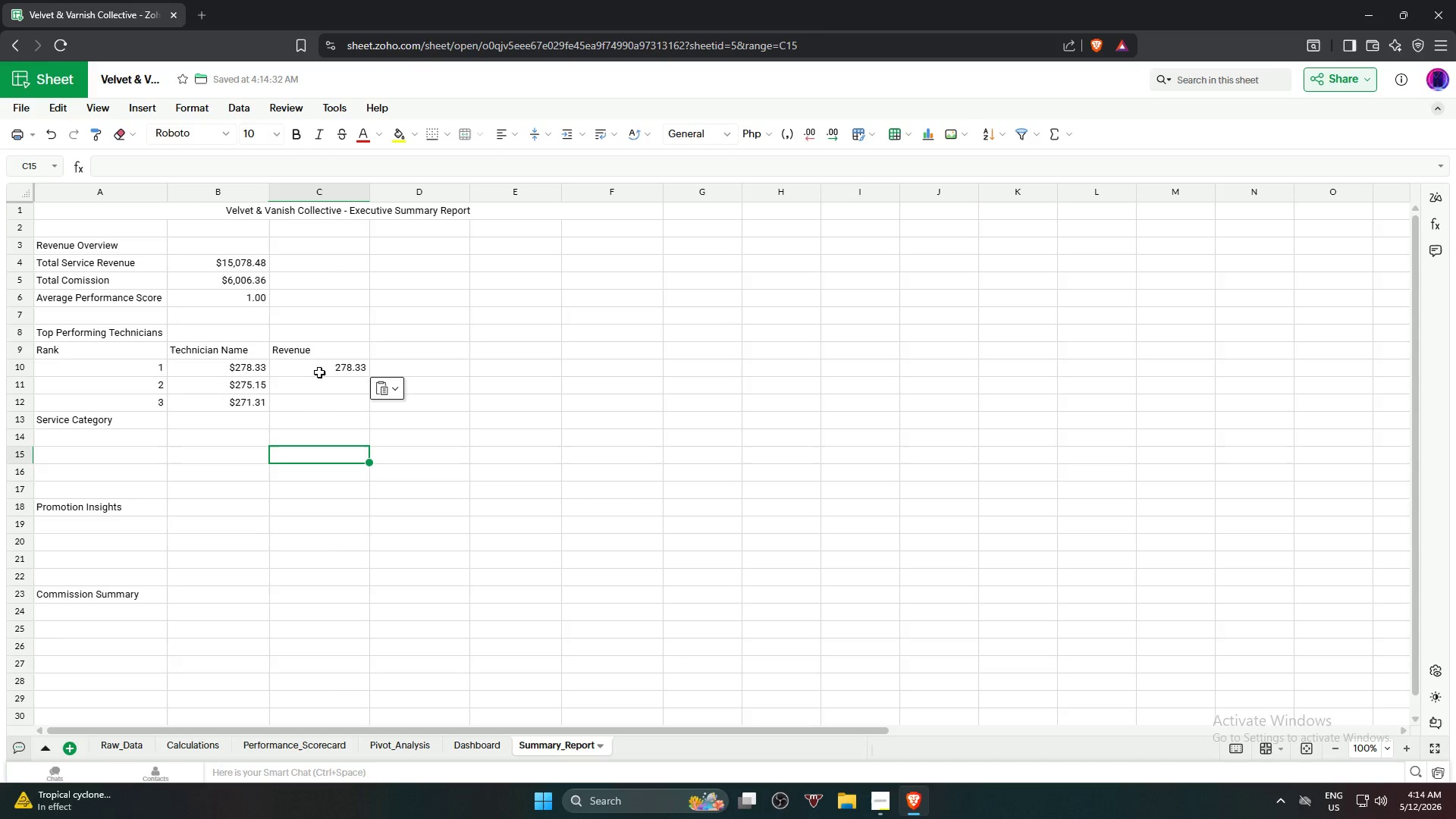 
left_click([319, 372])
 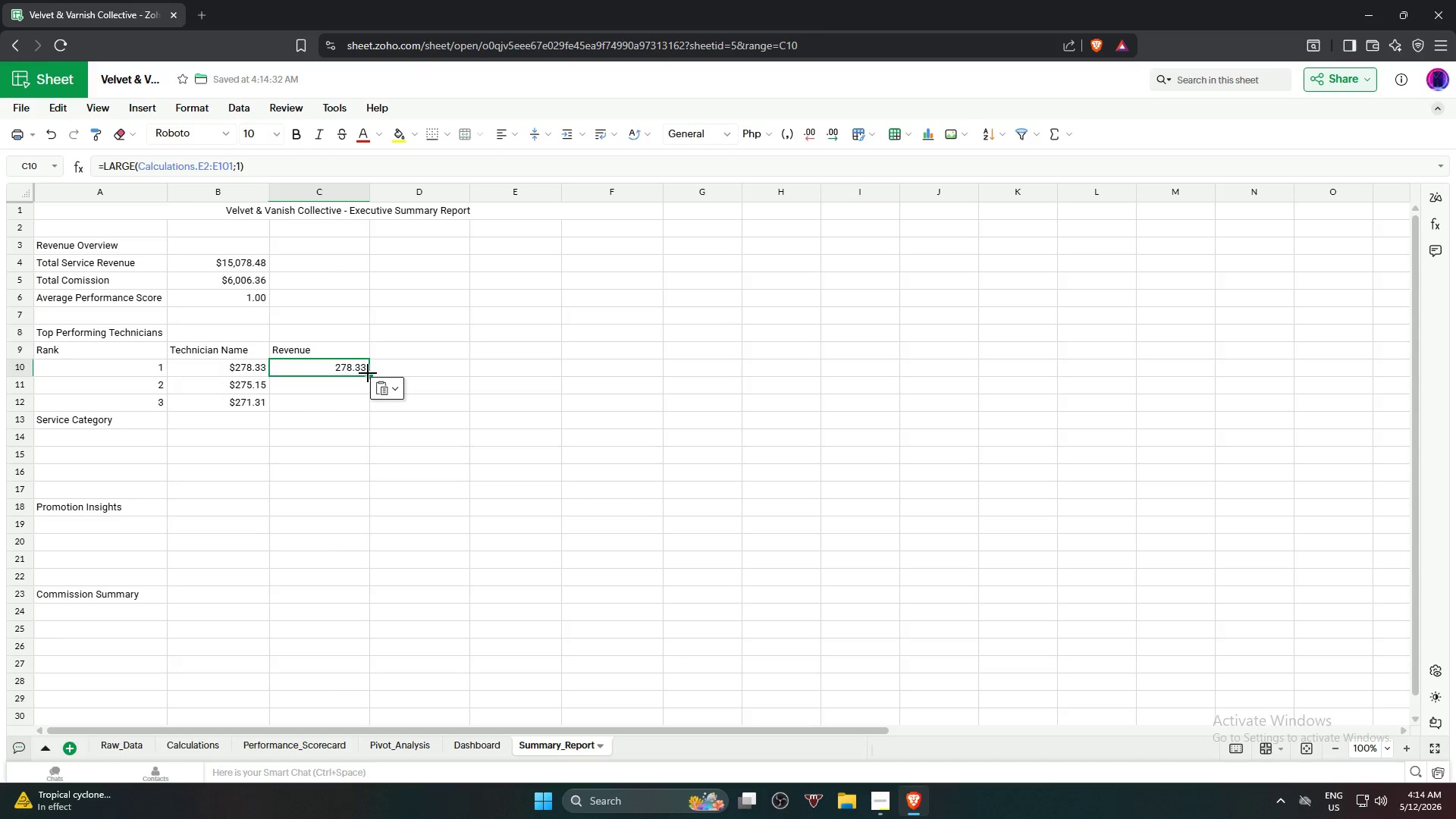 
left_click_drag(start_coordinate=[368, 373], to_coordinate=[366, 409])
 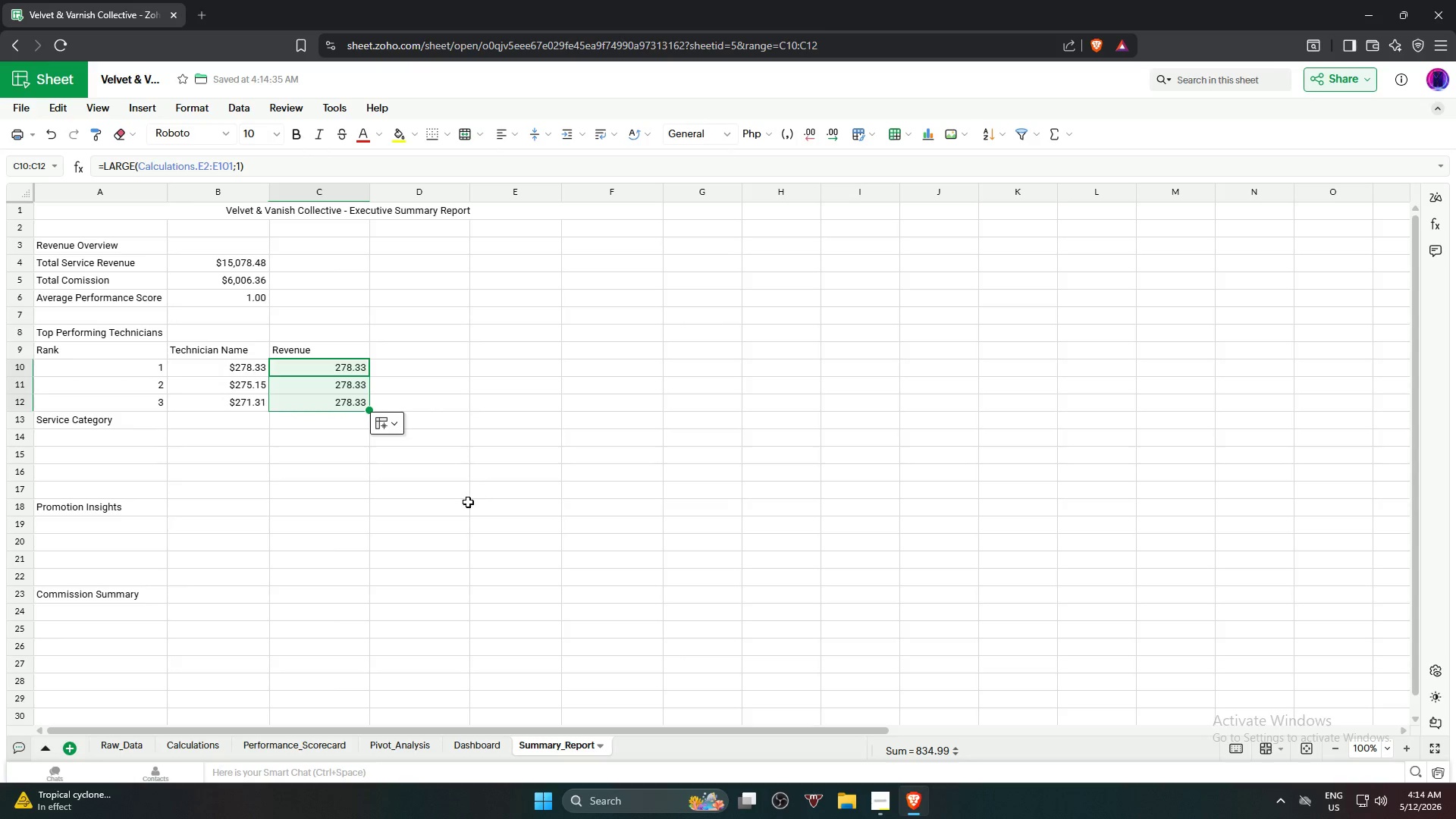 
left_click([466, 503])
 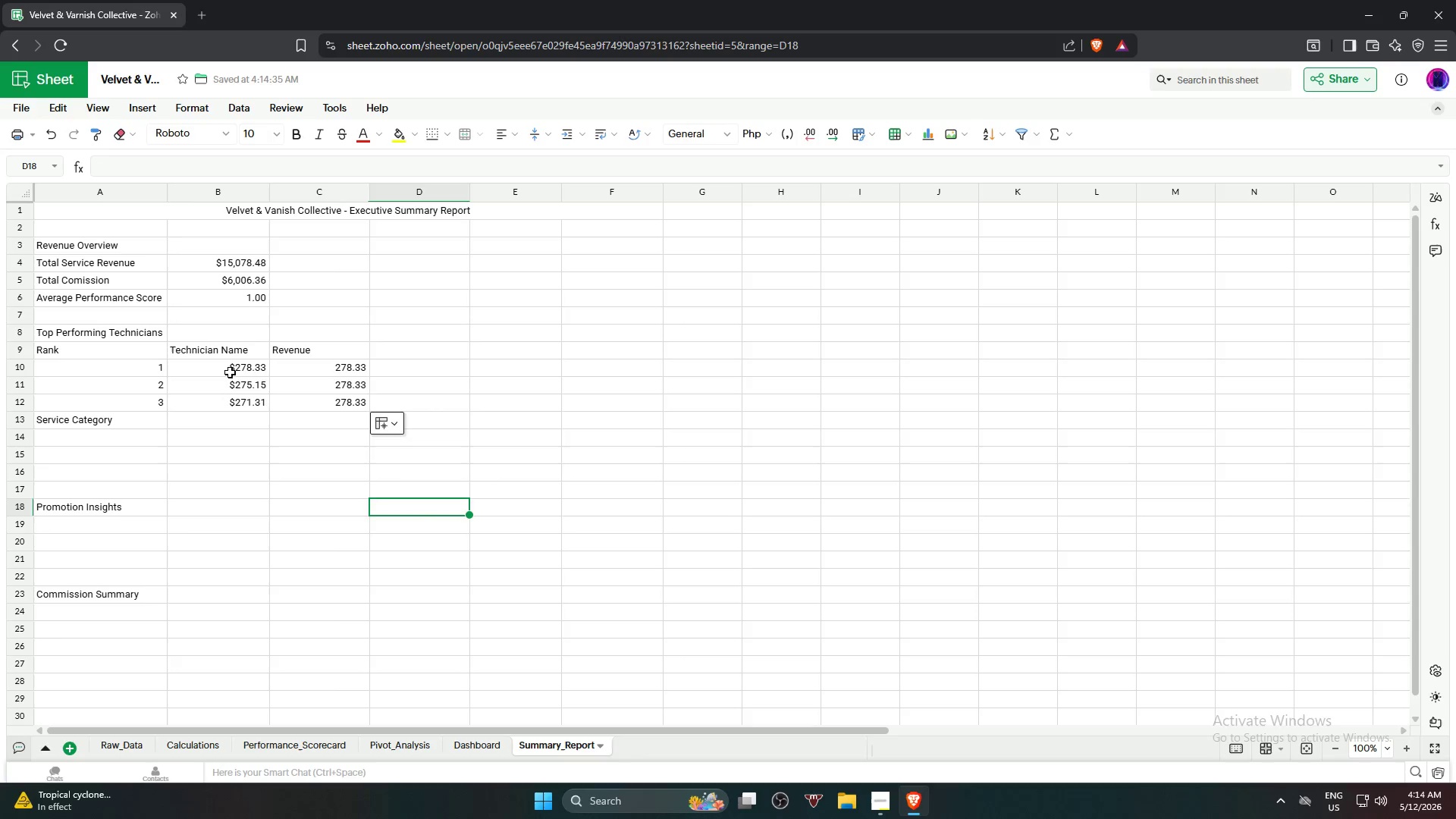 
left_click([230, 371])
 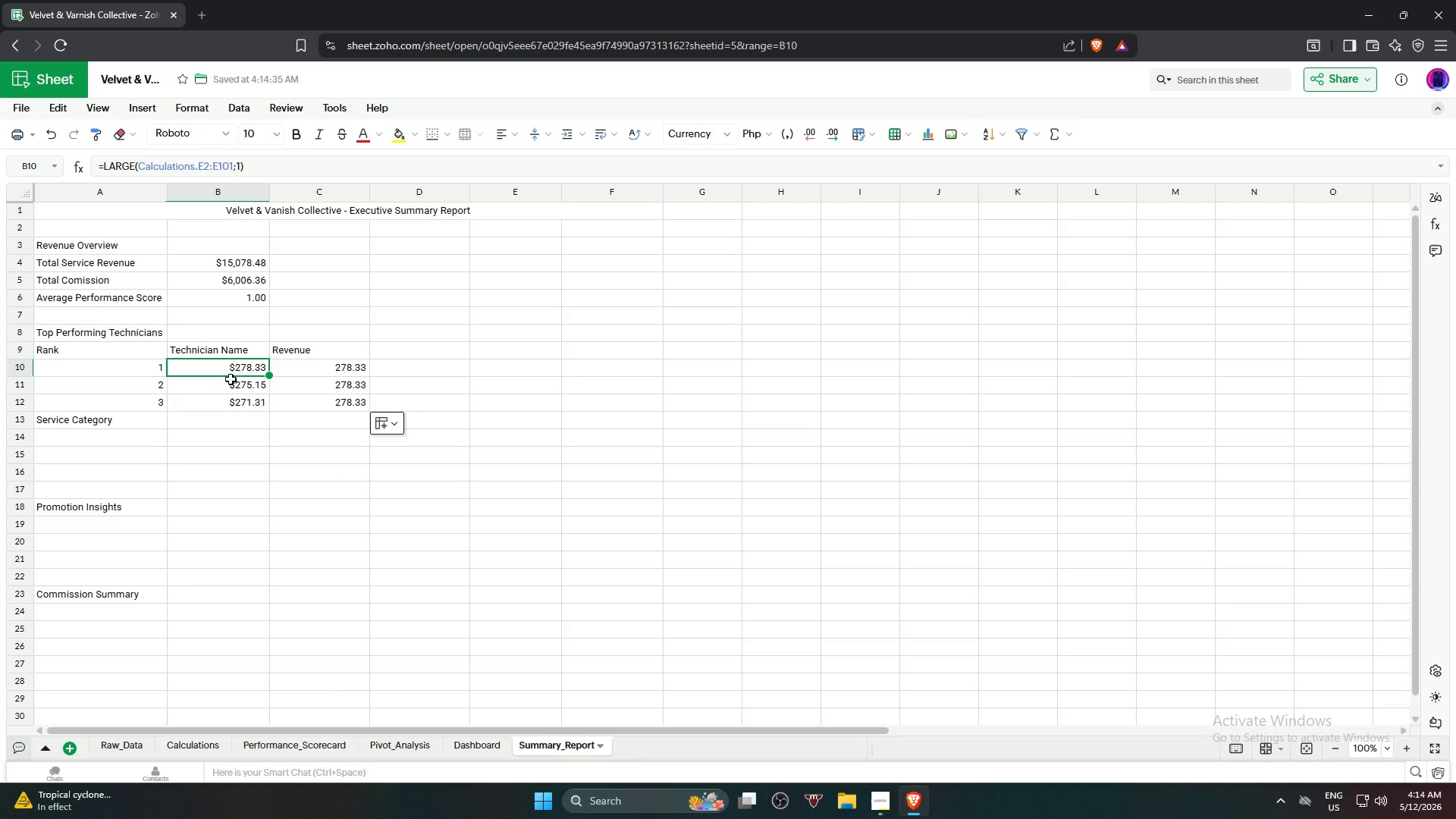 
hold_key(key=ShiftLeft, duration=0.58)
 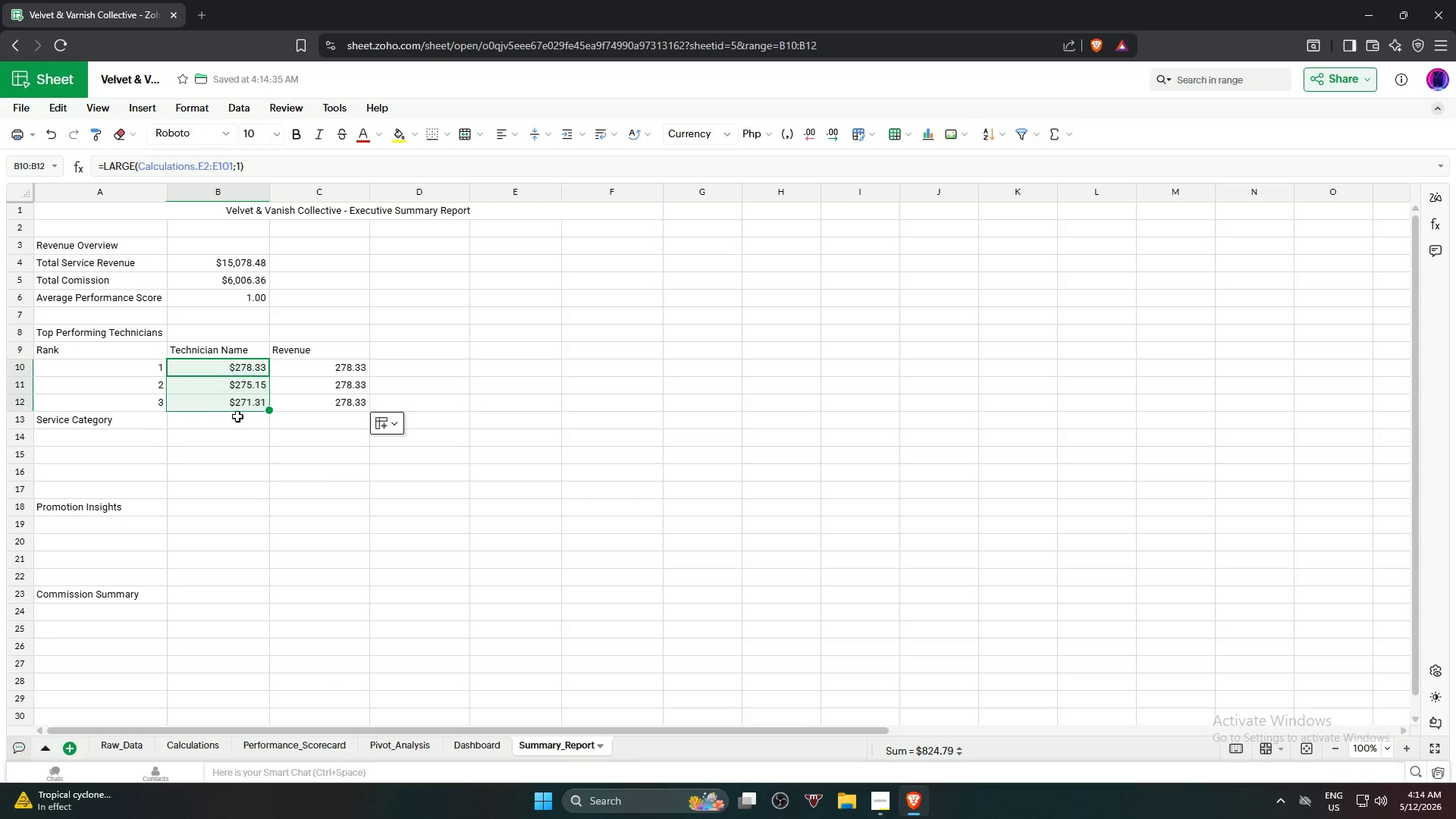 
key(Delete)
 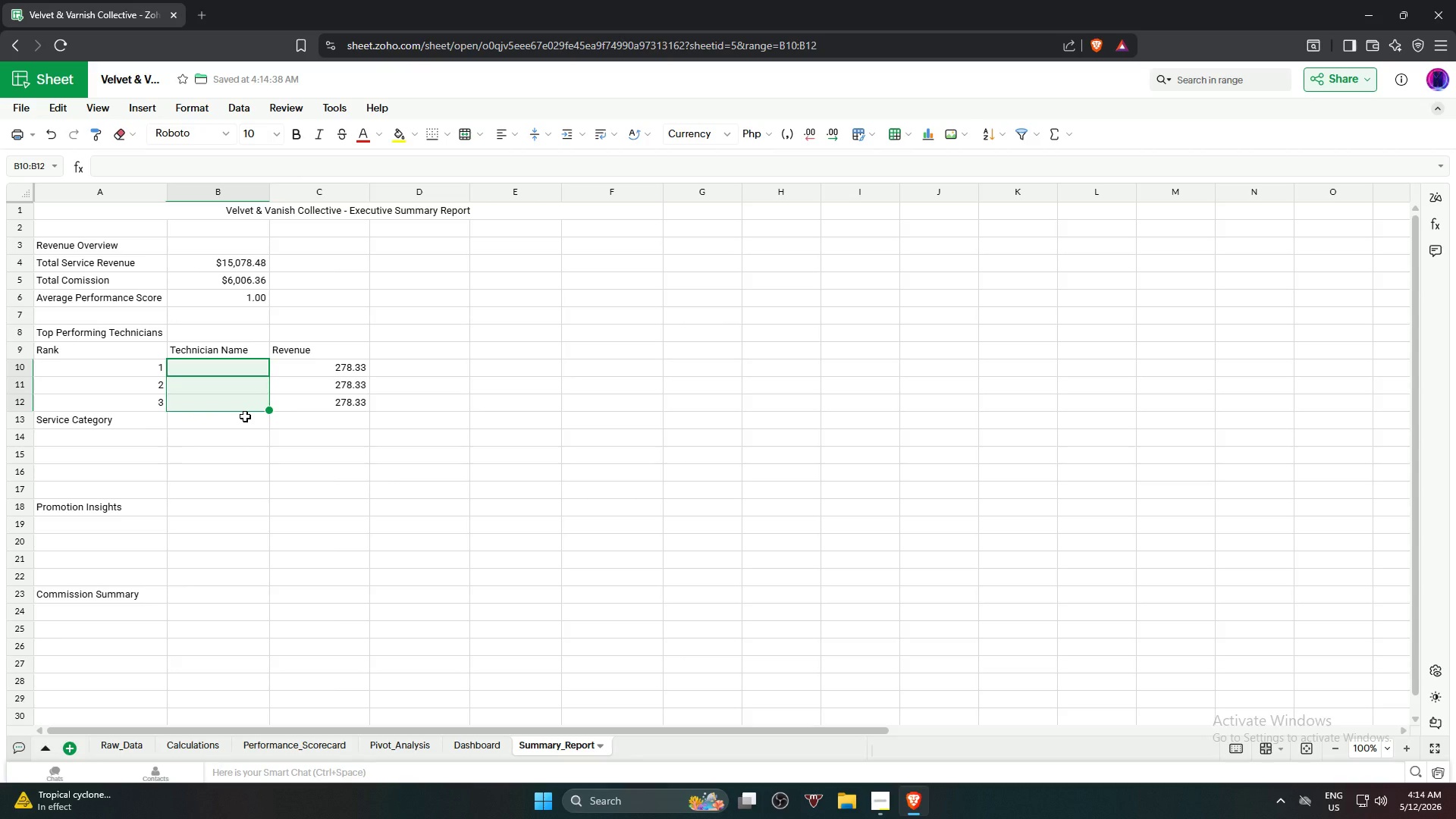 
wait(9.95)
 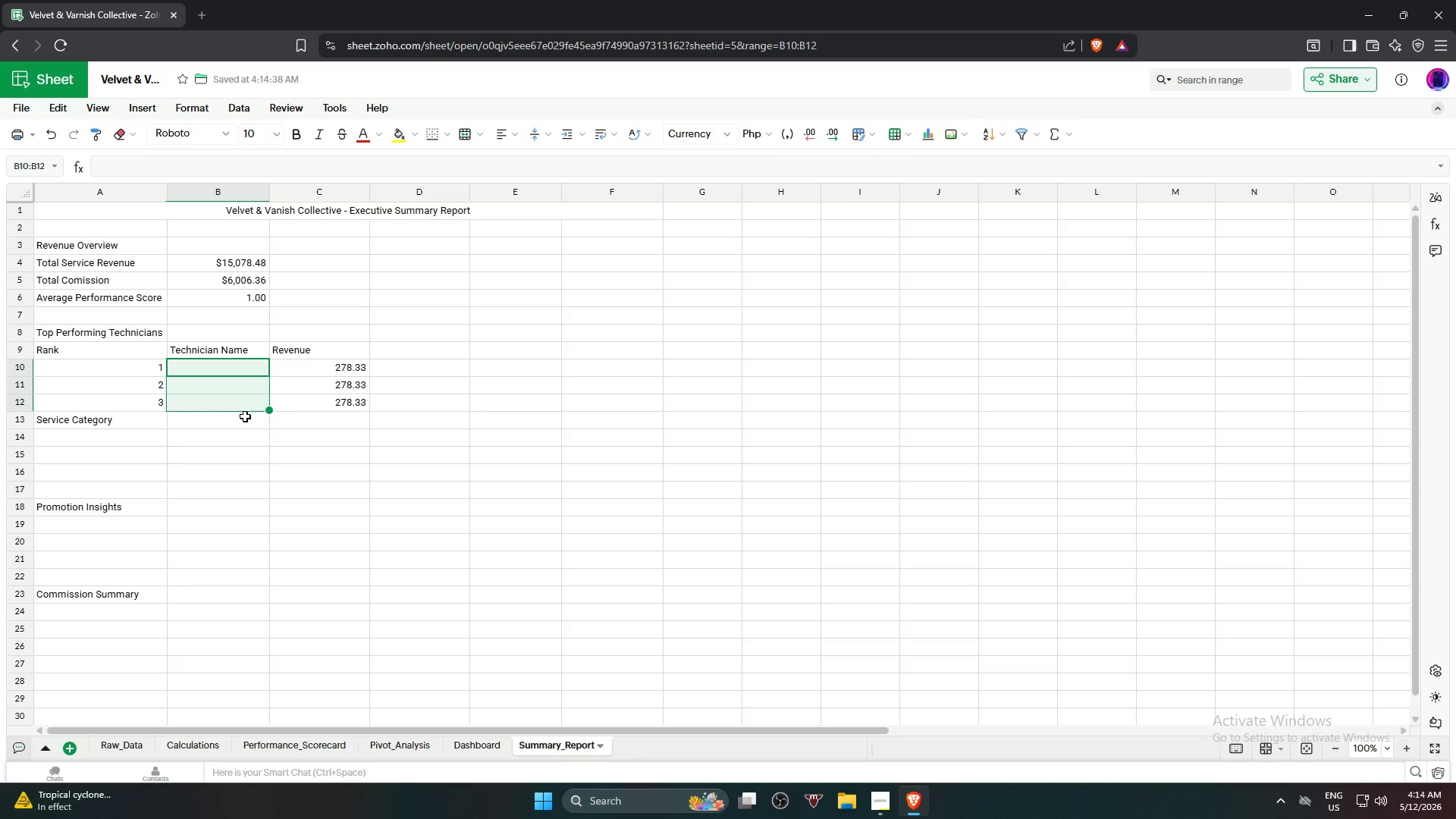 
left_click([232, 374])
 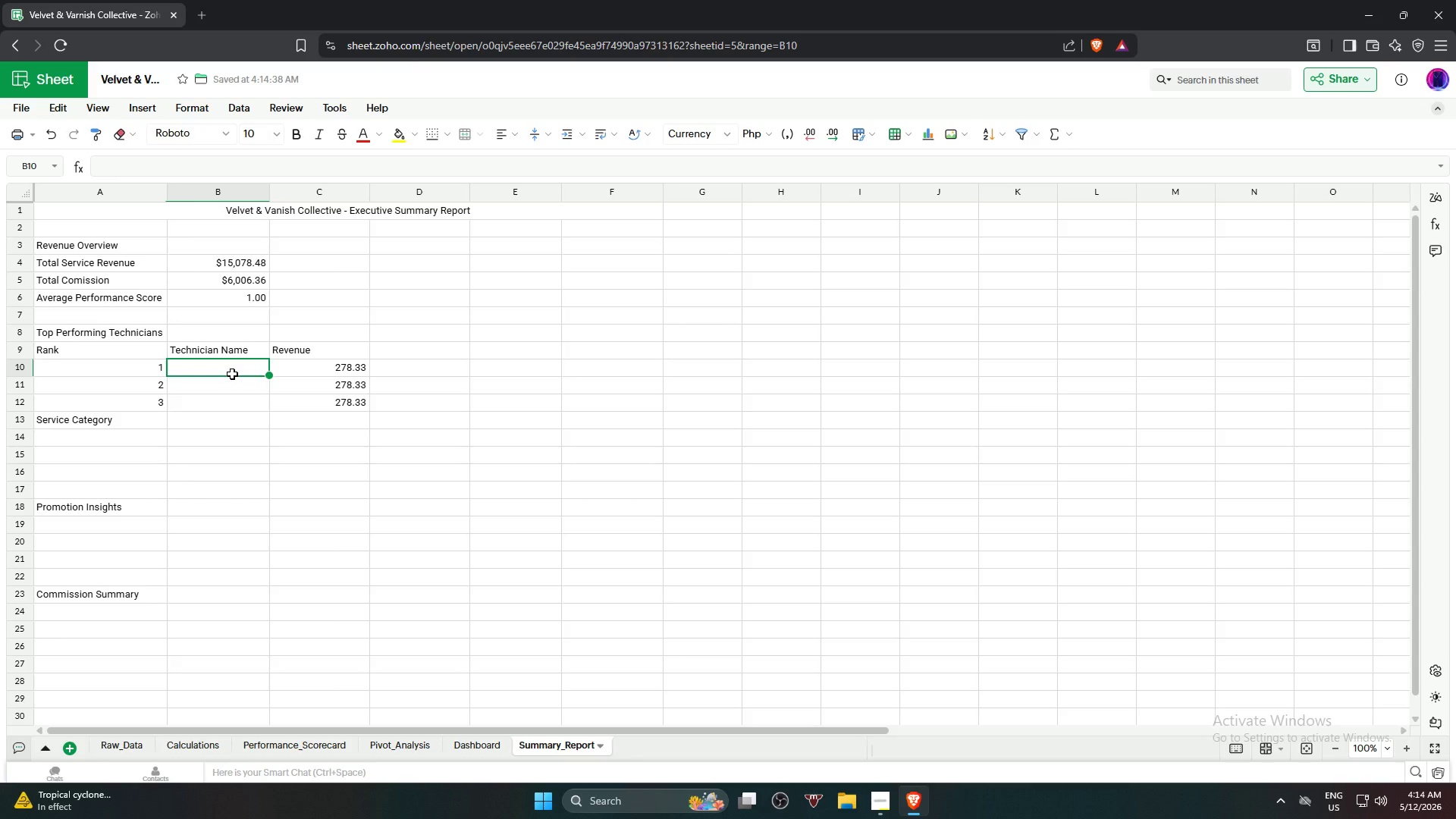 
type(=in)
key(NumpadEnter)
 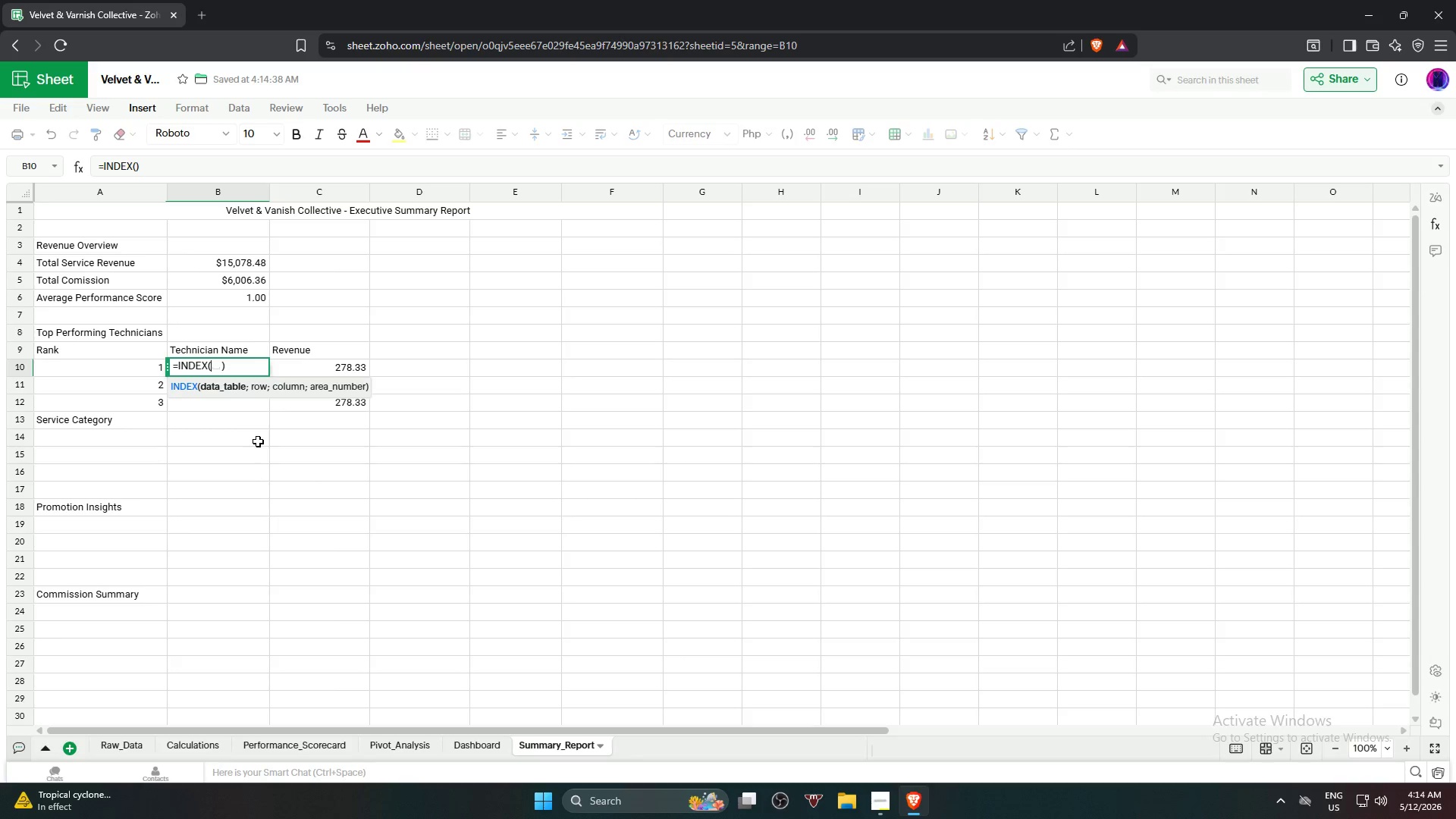 
wait(5.88)
 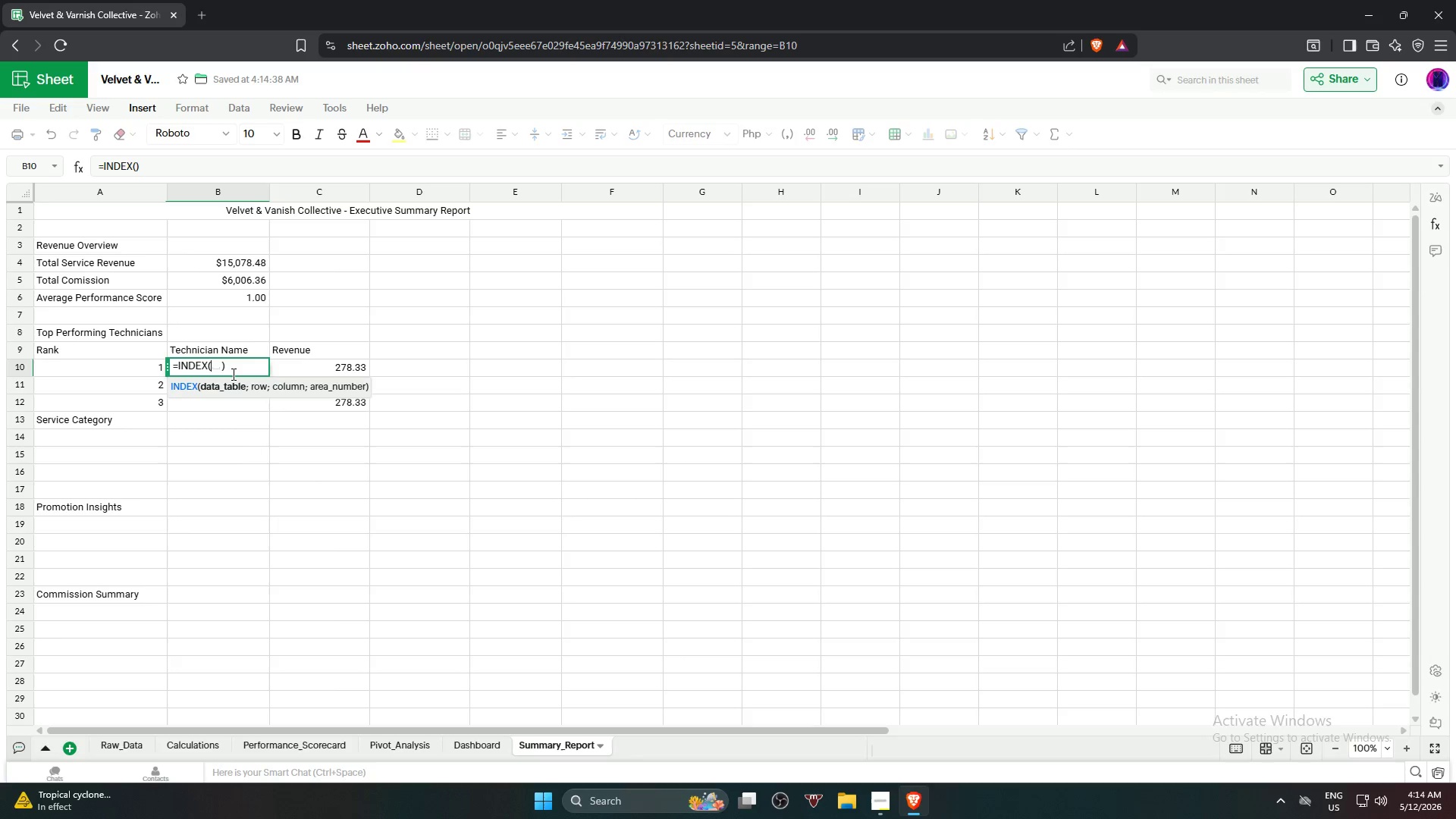 
left_click([199, 745])
 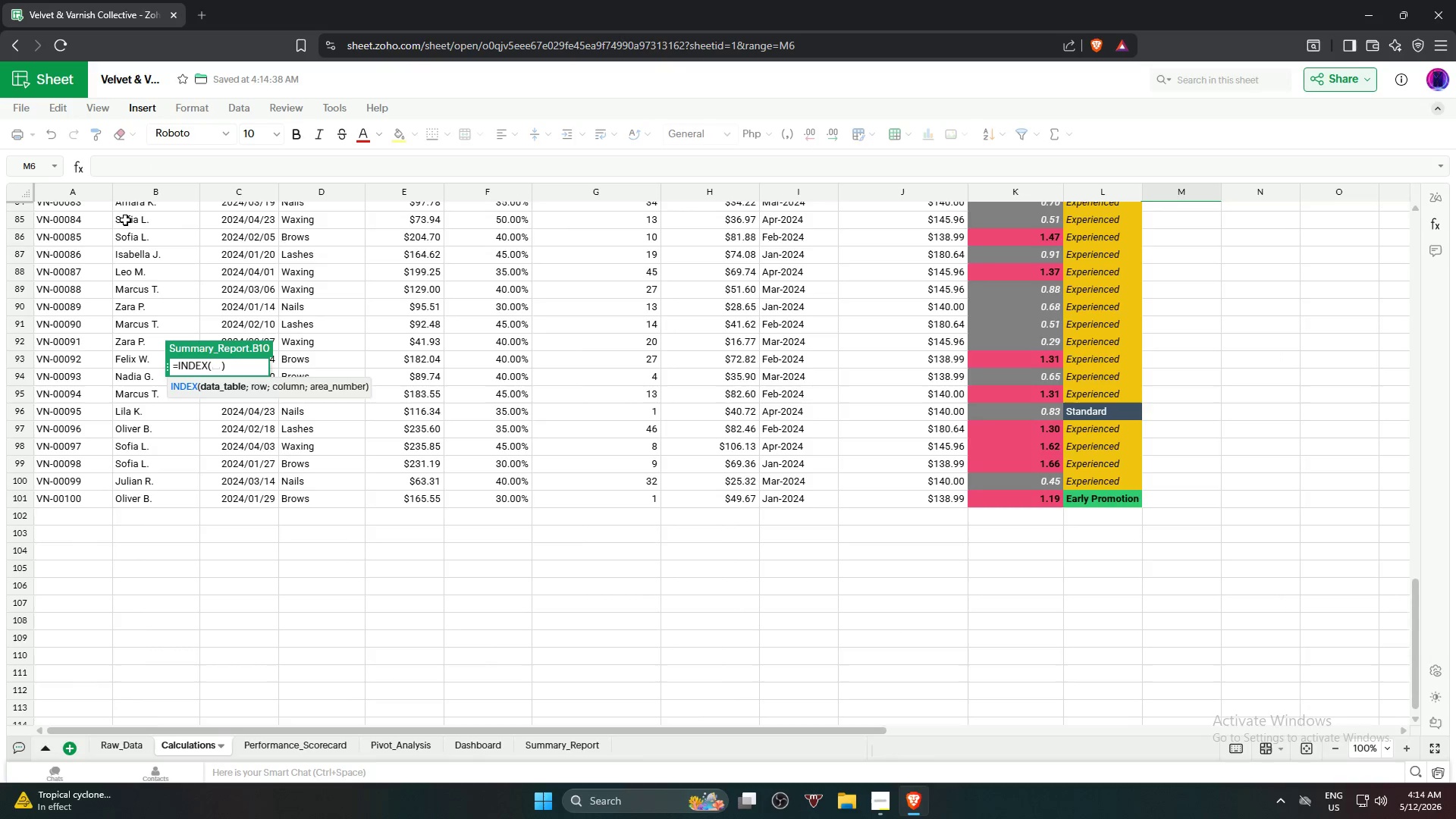 
scroll: coordinate [153, 312], scroll_direction: up, amount: 23.0
 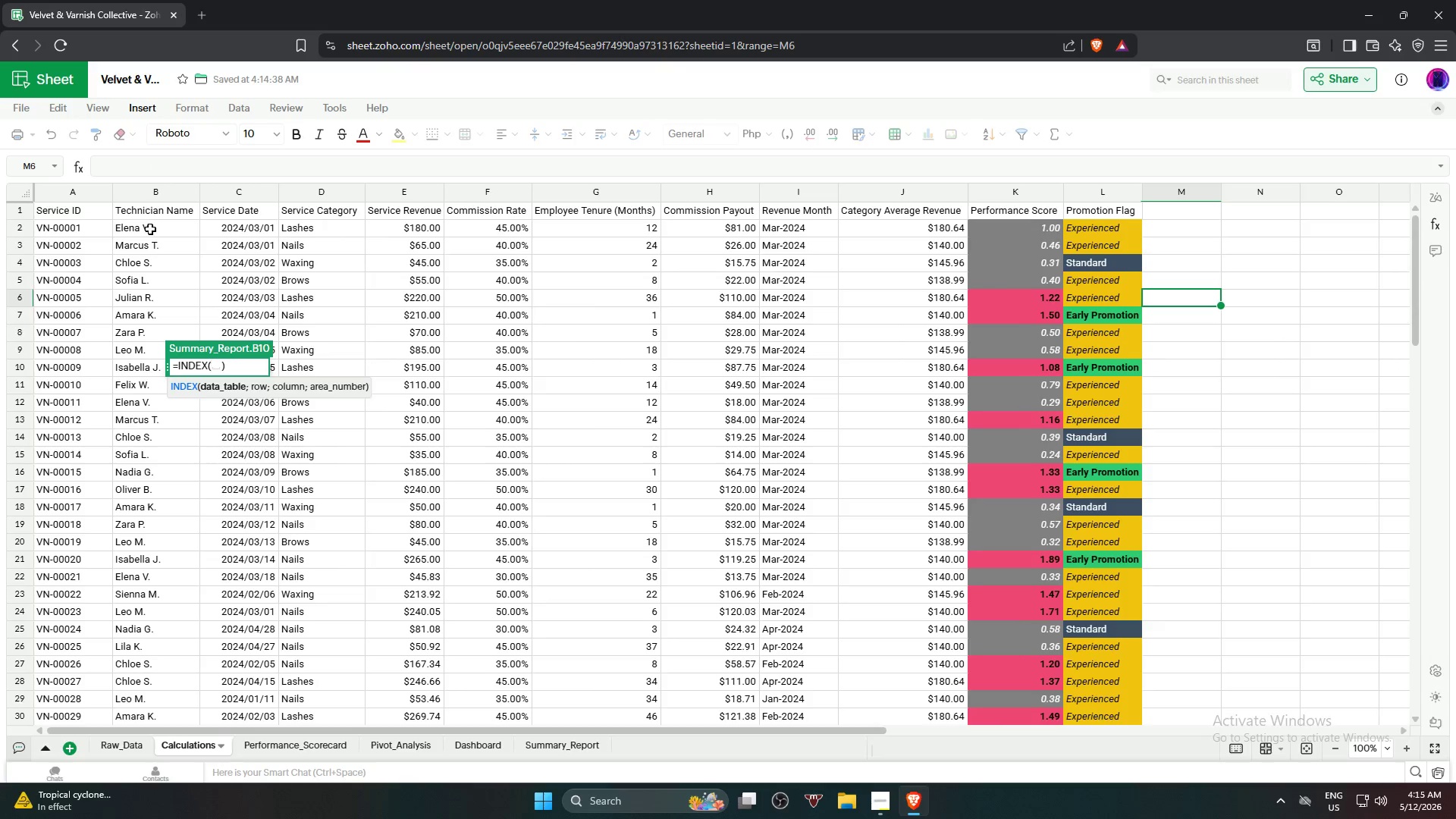 
left_click([150, 229])
 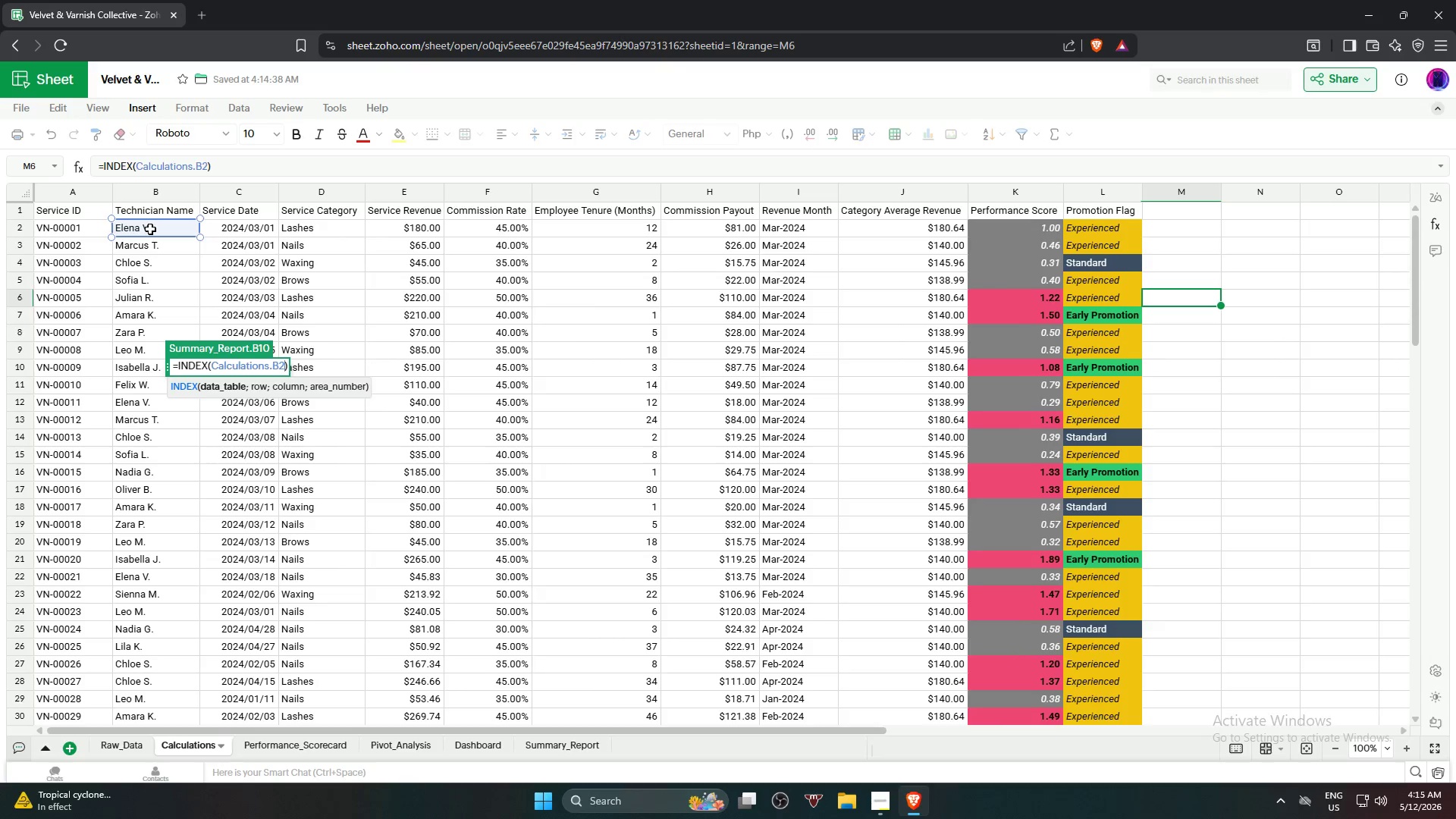 
scroll: coordinate [153, 546], scroll_direction: down, amount: 17.0
 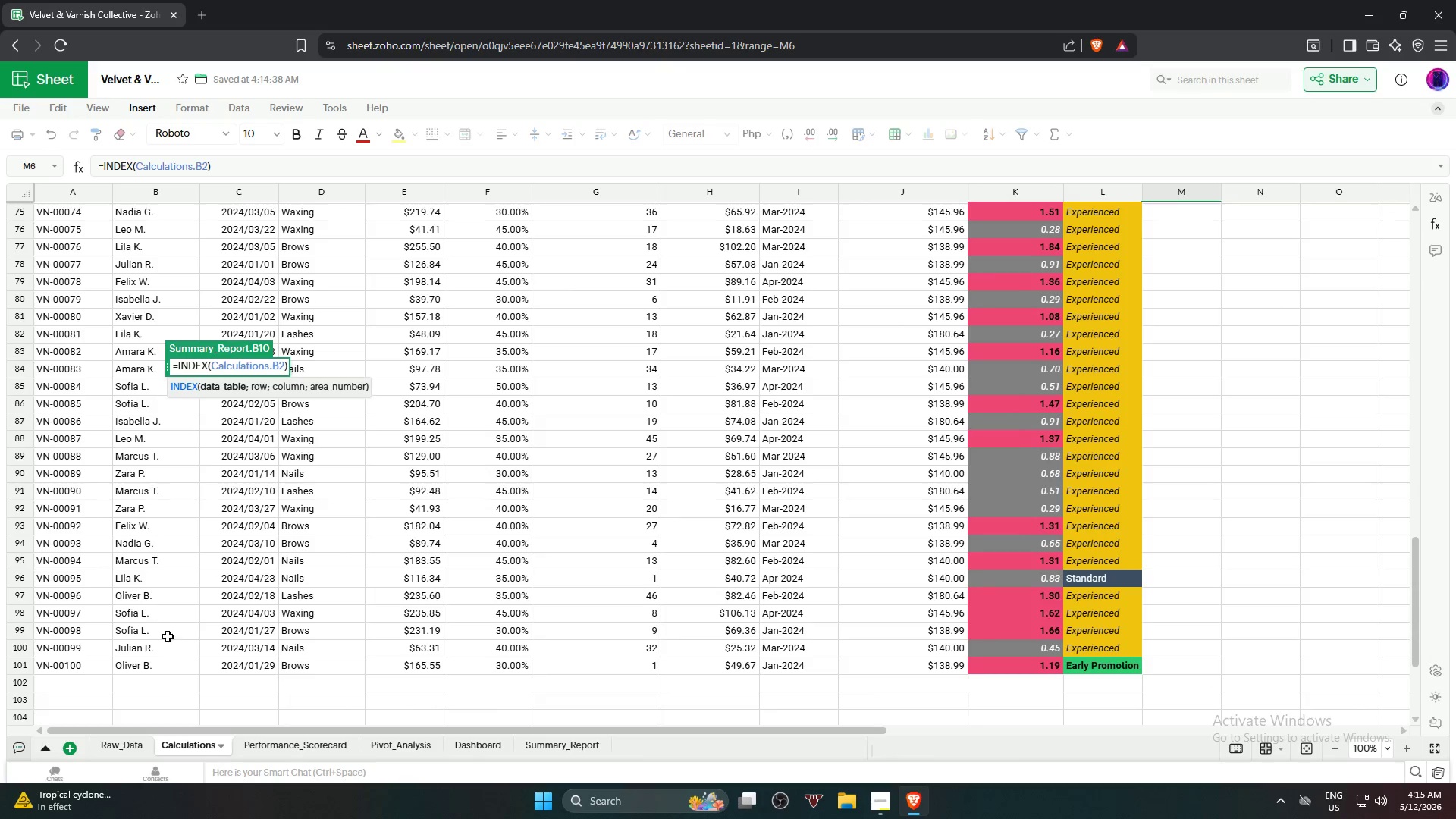 
hold_key(key=ShiftLeft, duration=3.36)
left_click([165, 667])
 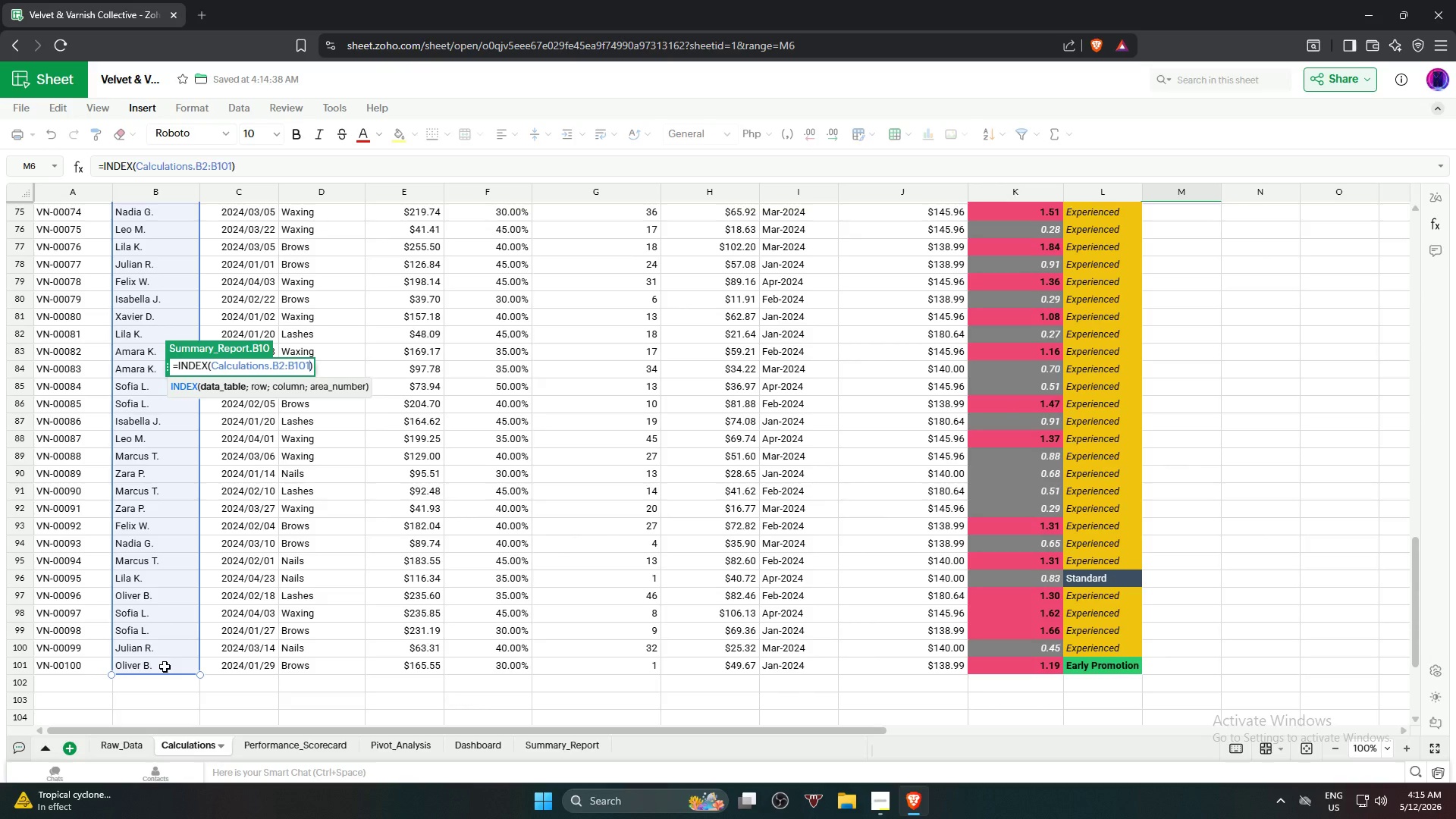 
type(,matach)
key(Backspace)
key(Backspace)
key(Backspace)
 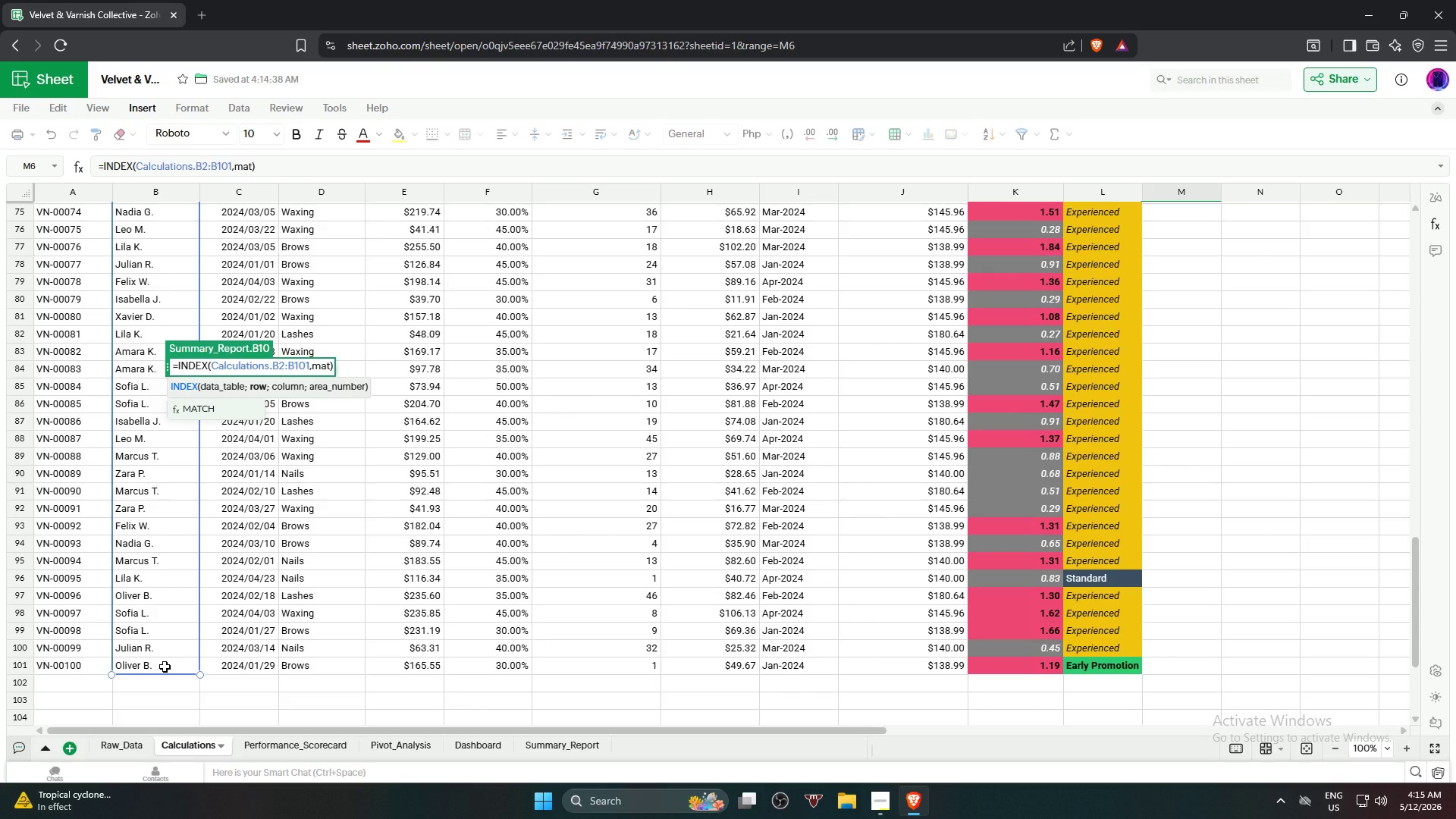 
key(Enter)
 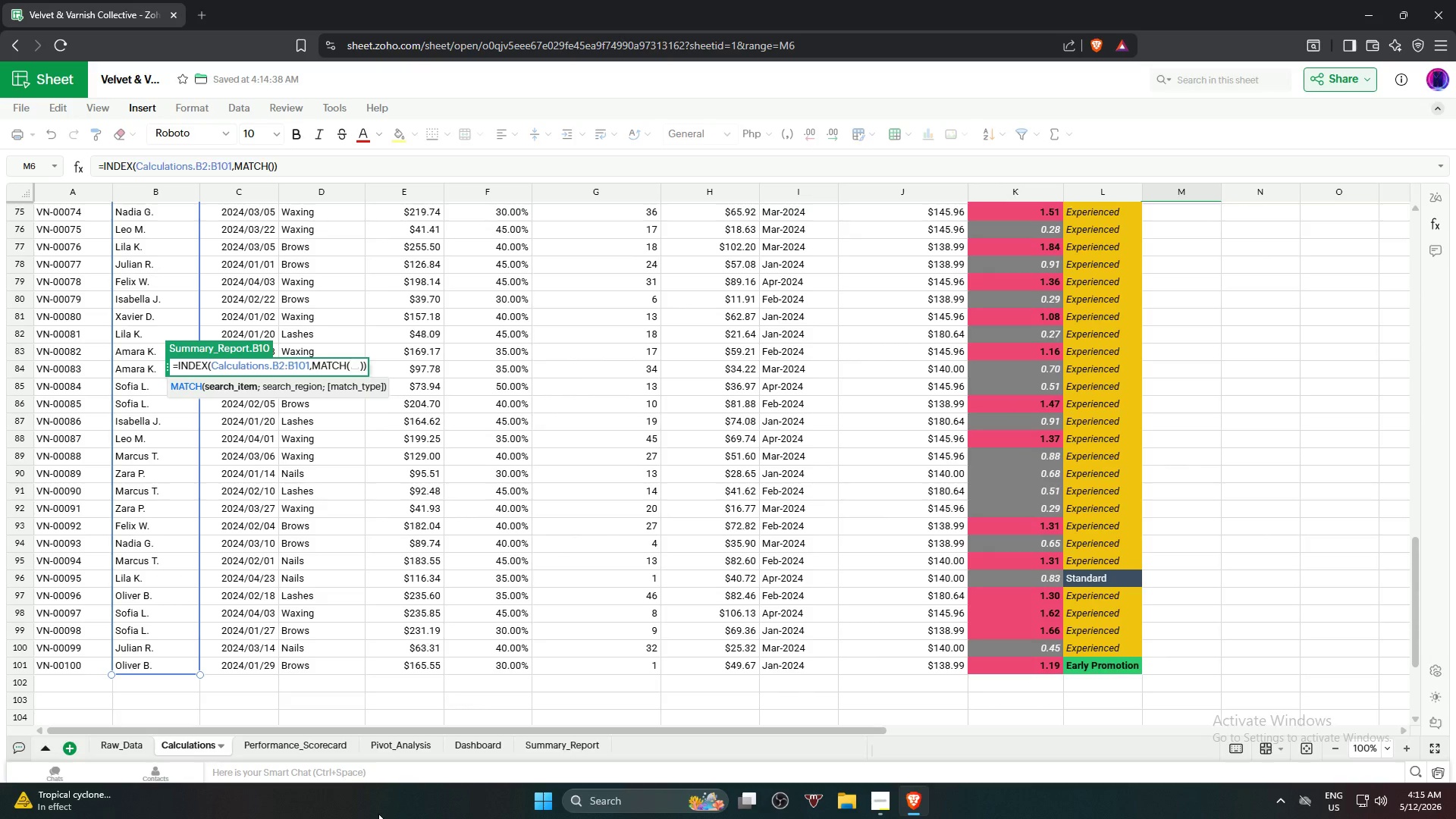 
wait(10.83)
 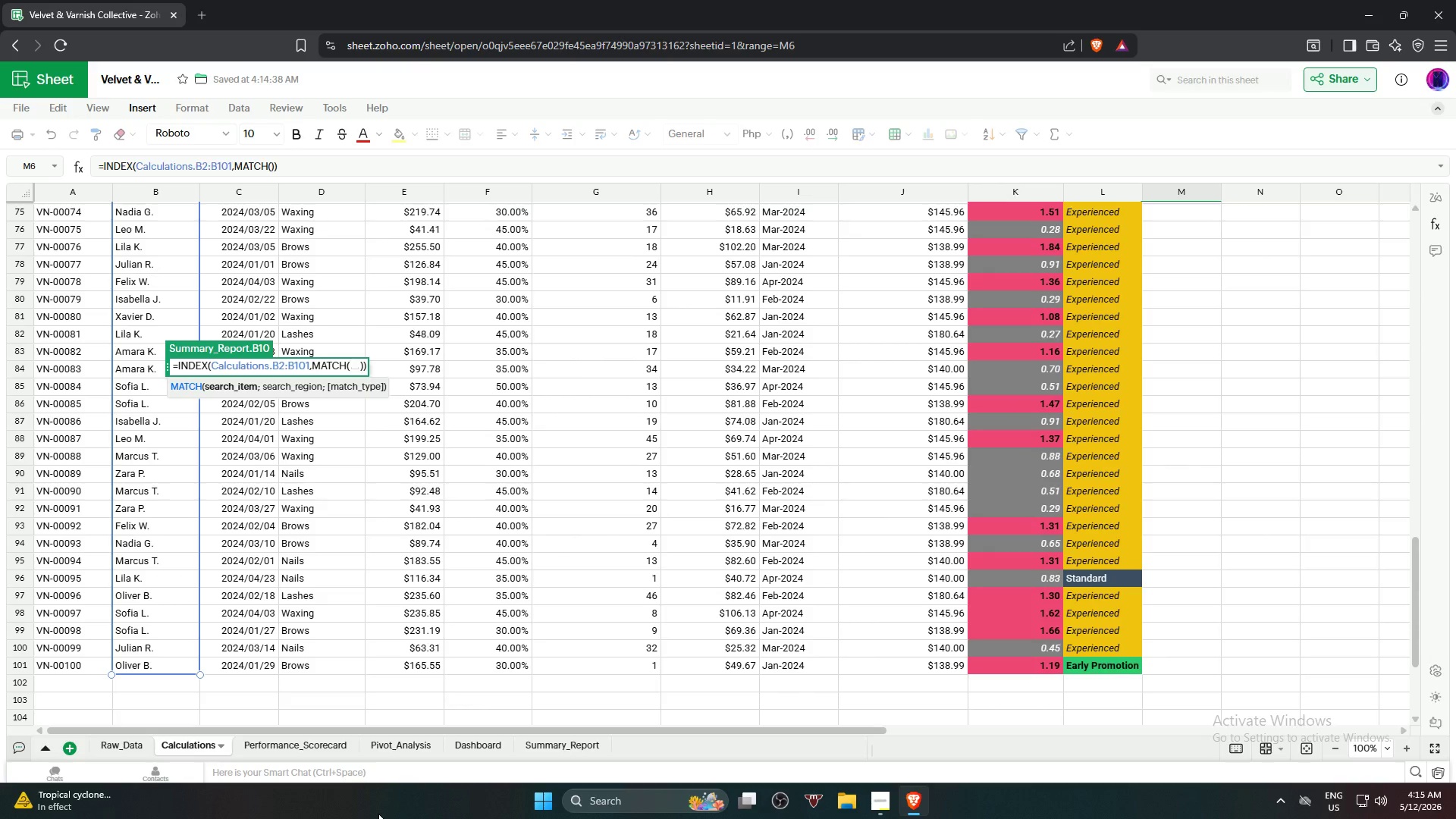 
left_click([567, 748])
 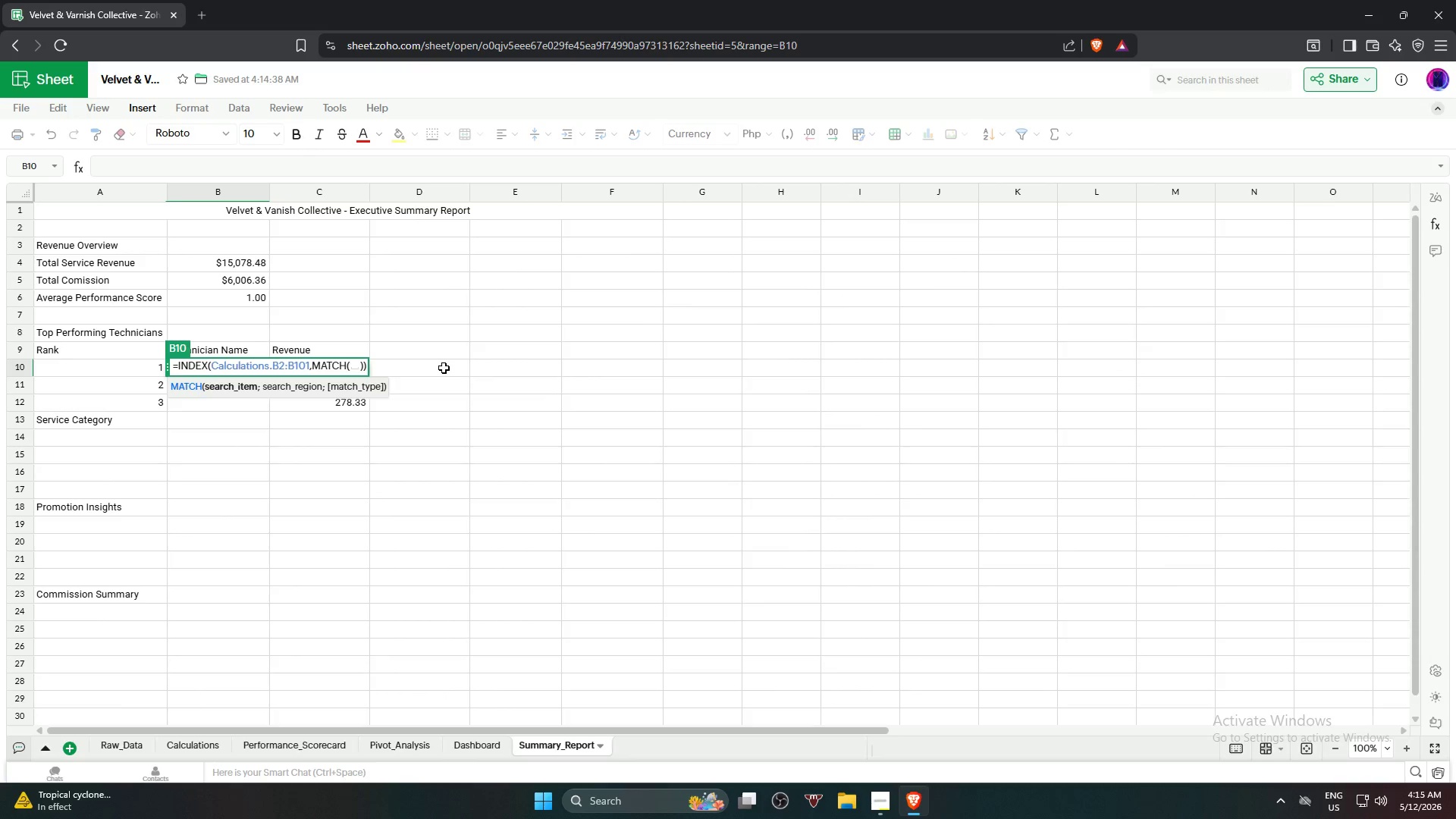 
scroll: coordinate [438, 366], scroll_direction: down, amount: 1.0
 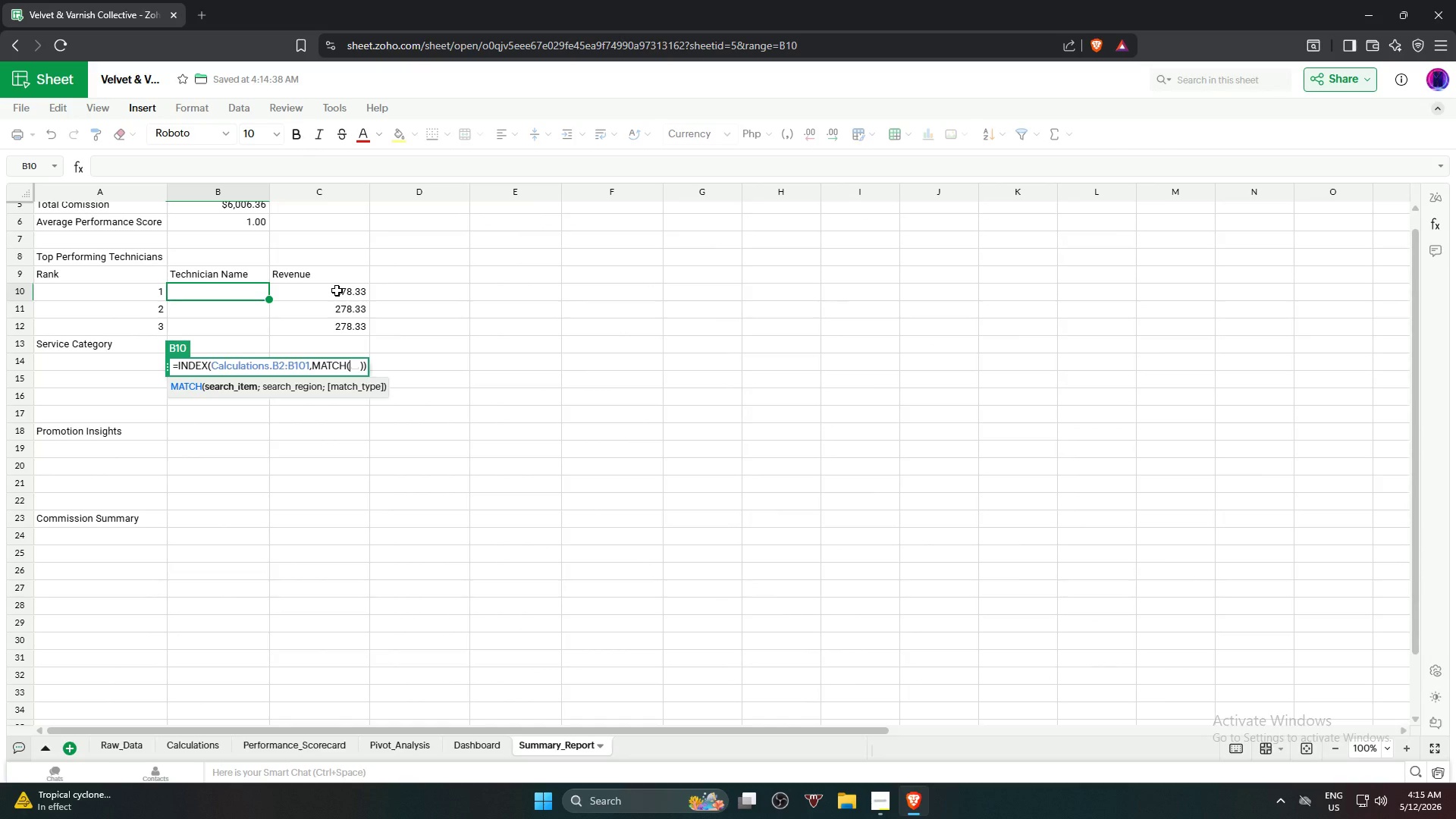 
left_click([337, 290])
 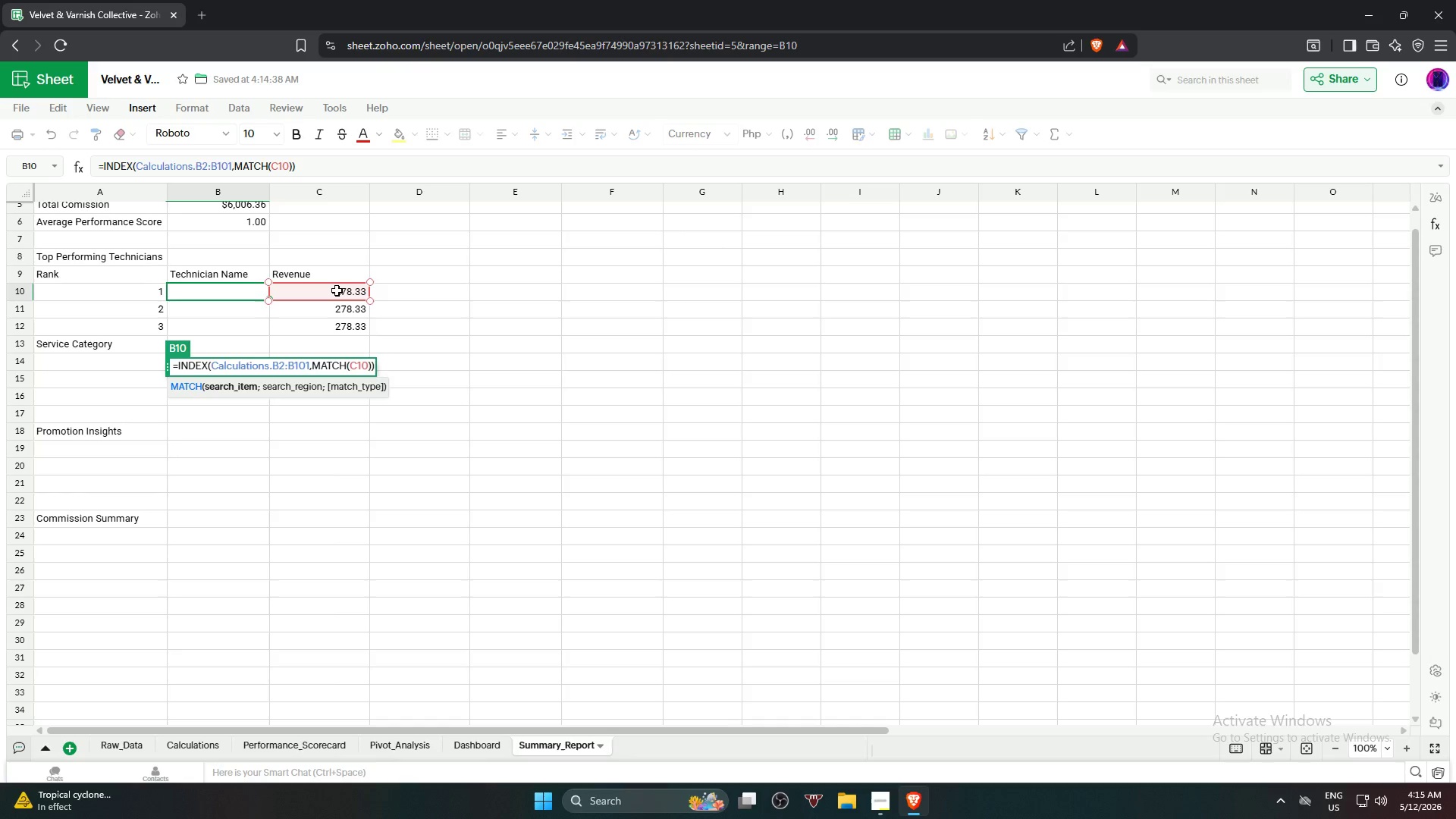 
wait(16.22)
 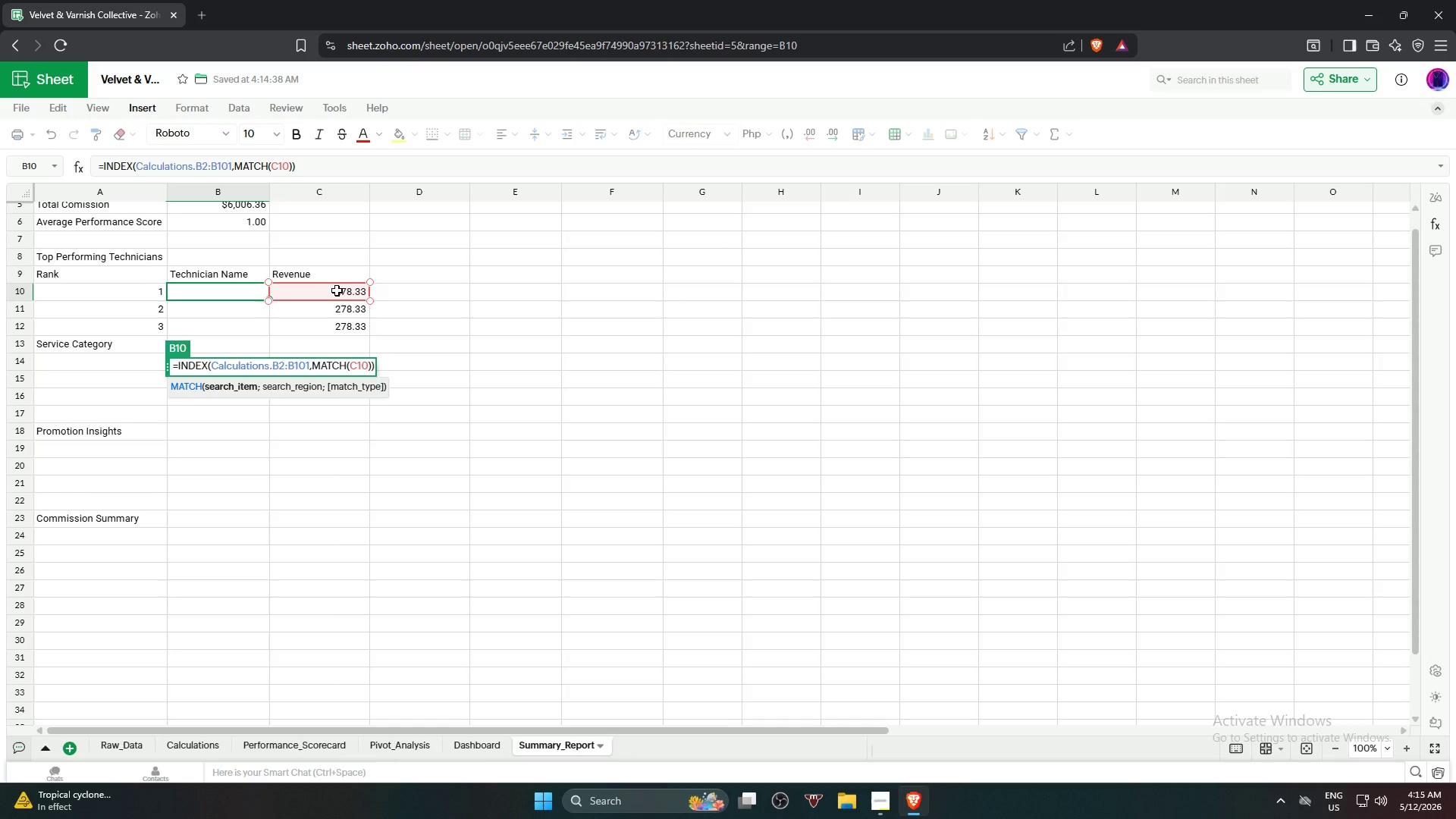 
key(Comma)
 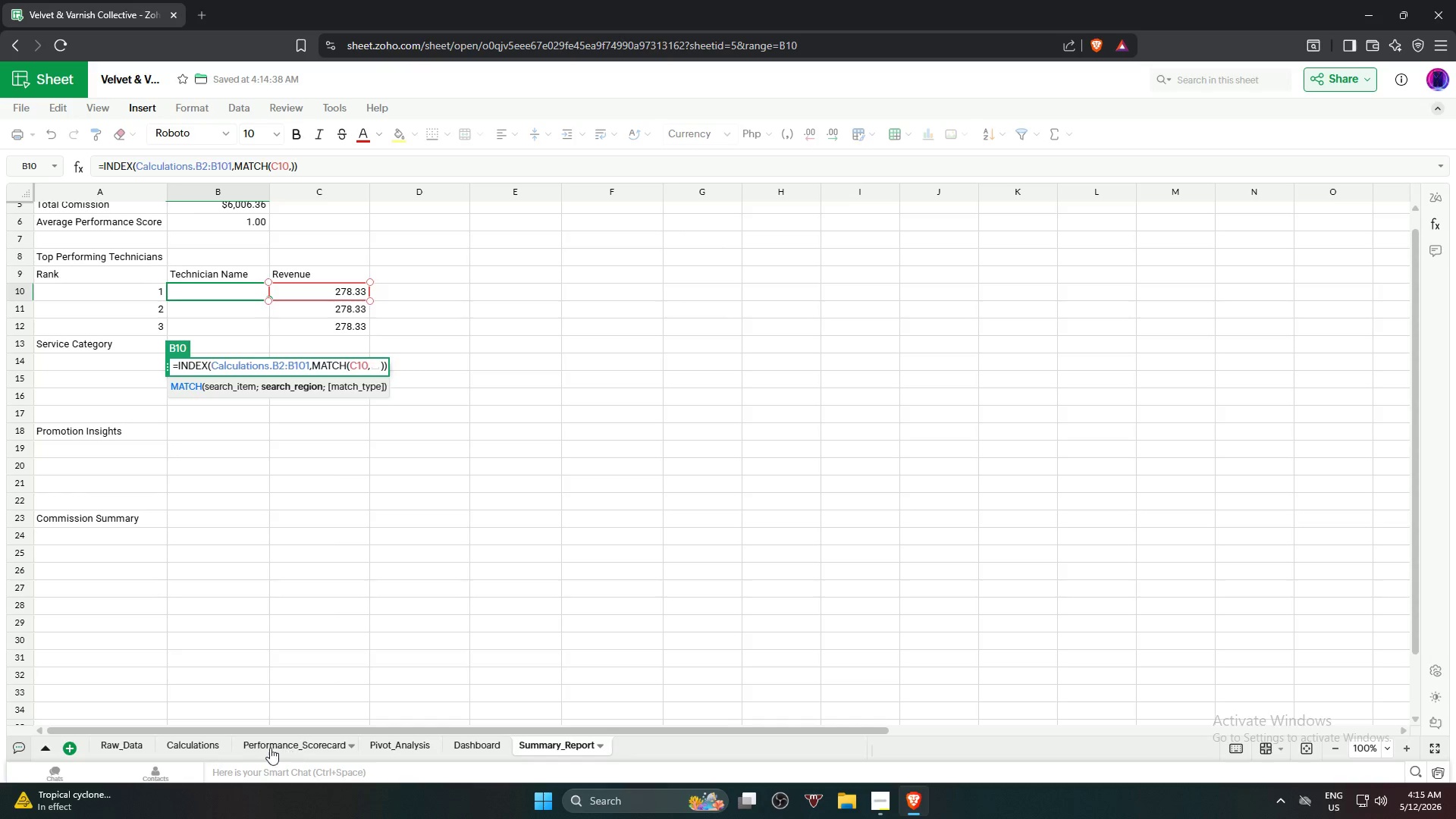 
wait(6.47)
 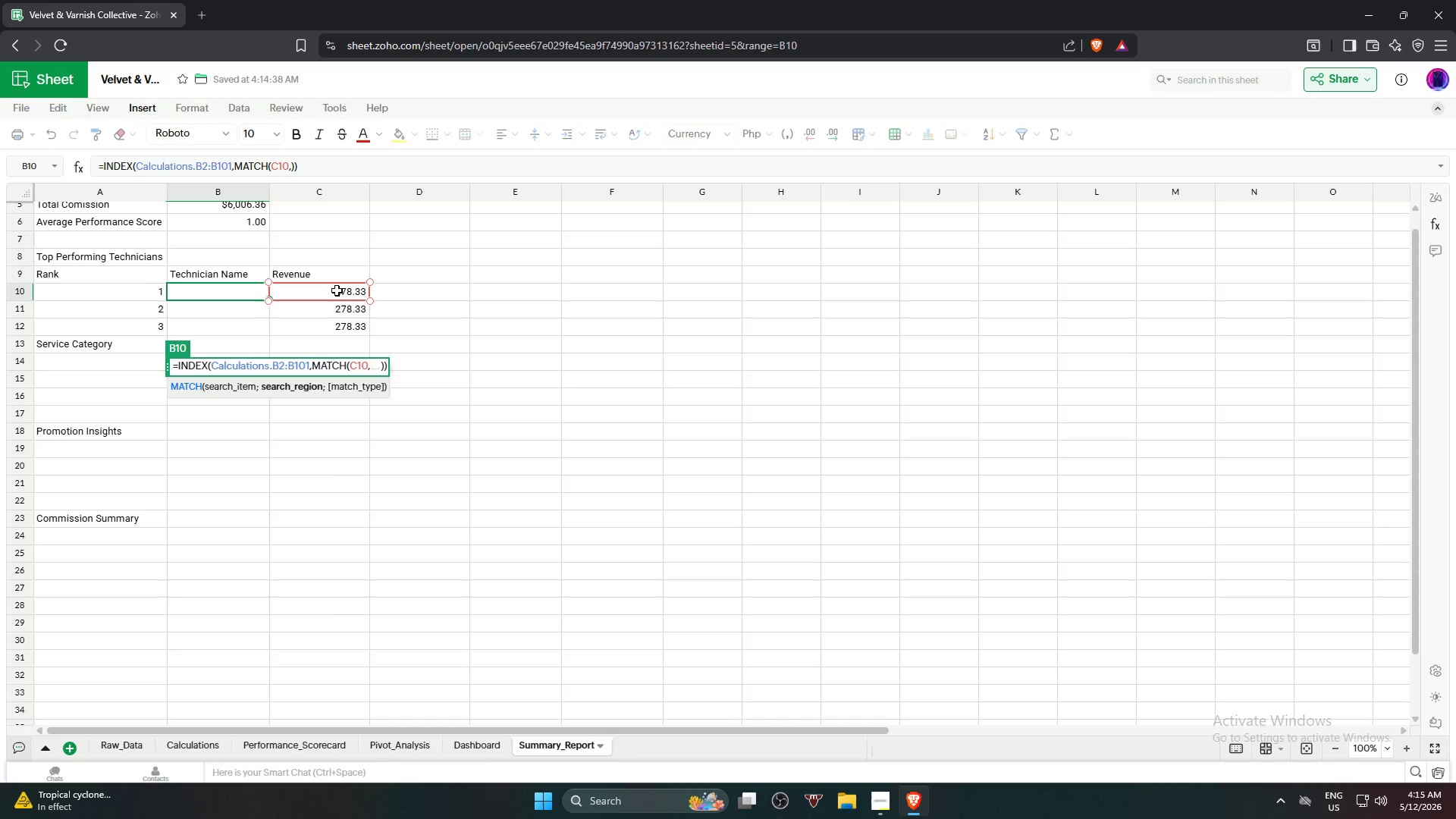 
scroll: coordinate [190, 281], scroll_direction: up, amount: 21.0
 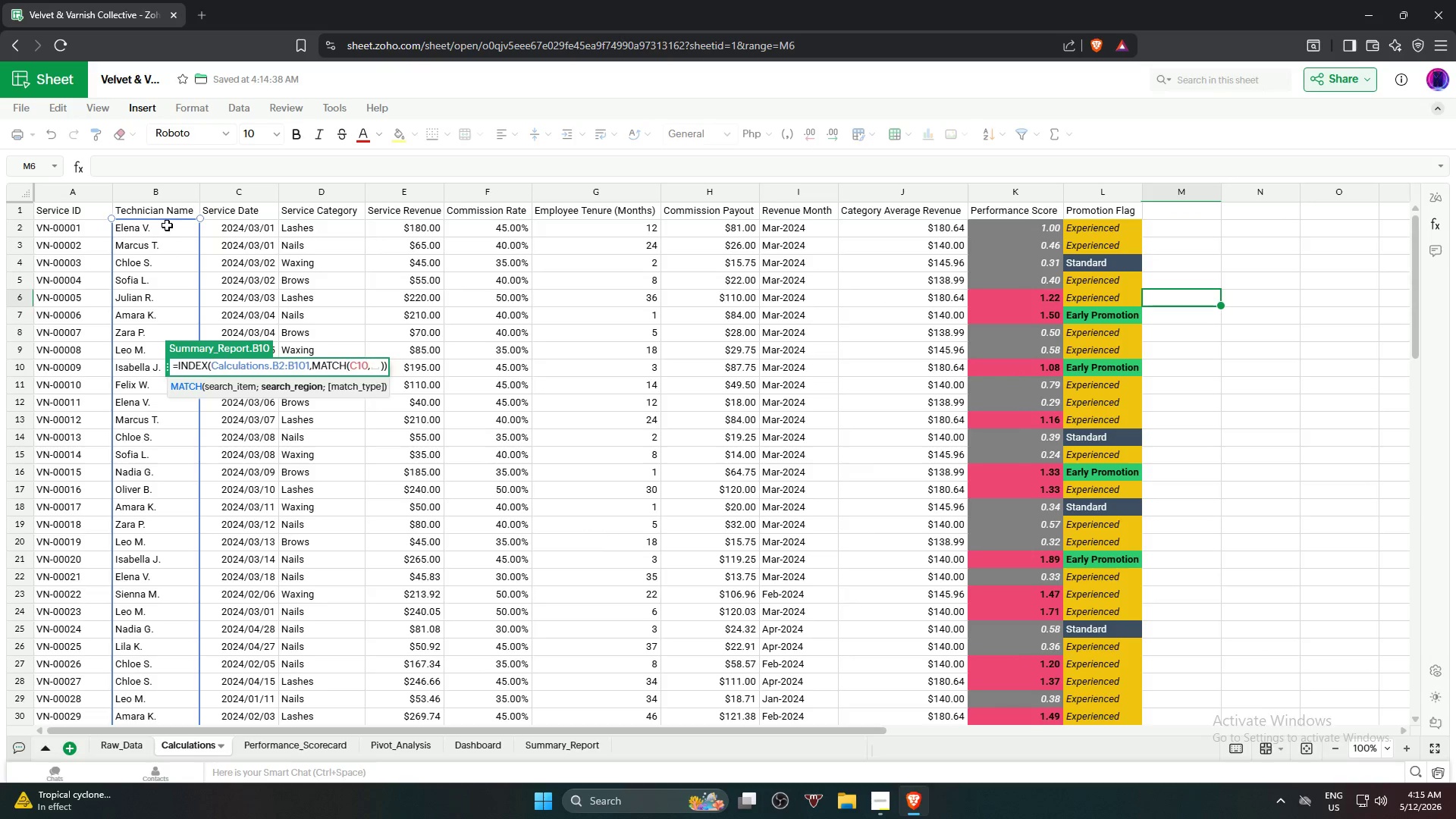 
left_click([167, 225])
 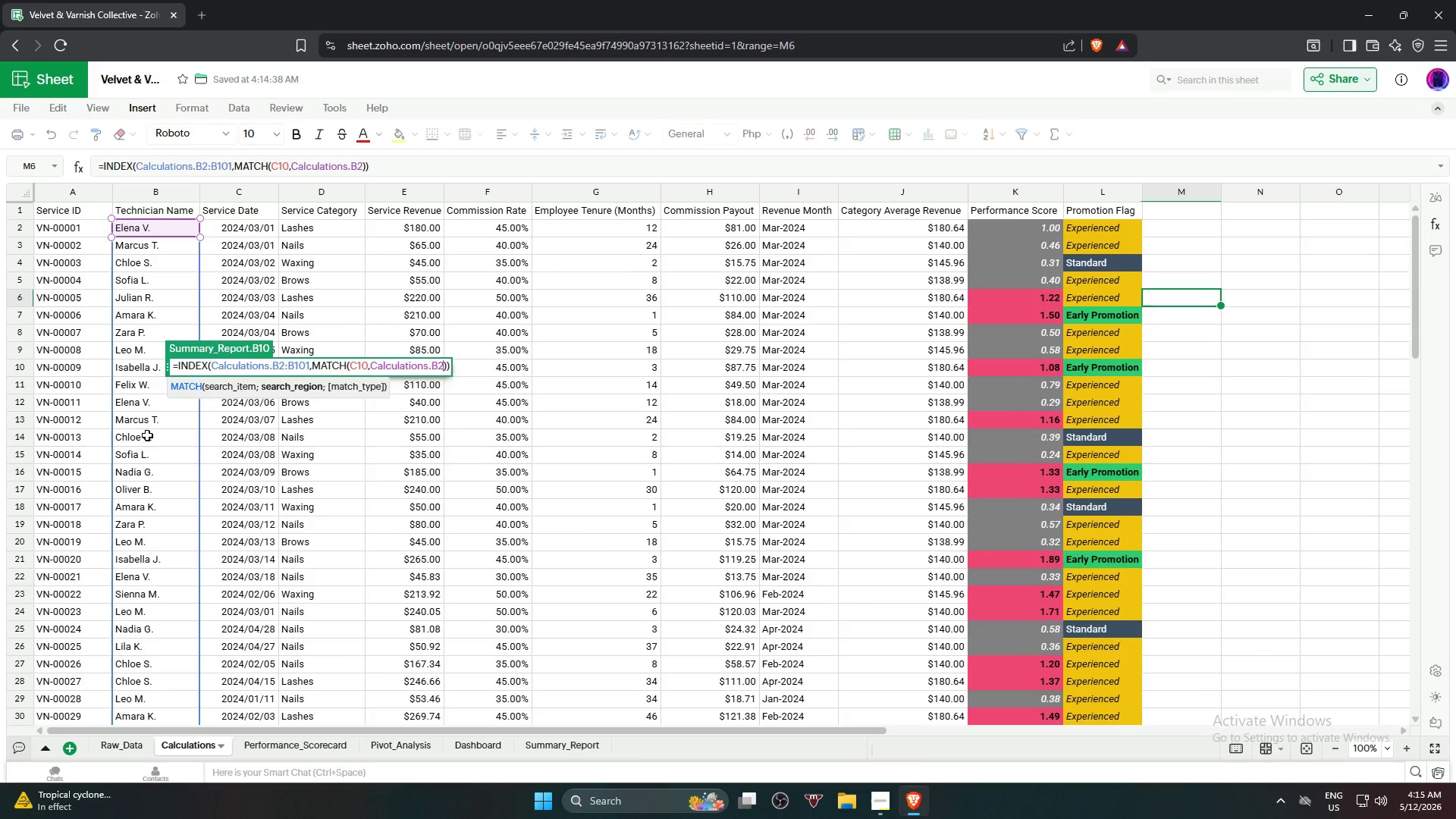 
scroll: coordinate [154, 502], scroll_direction: down, amount: 14.0
 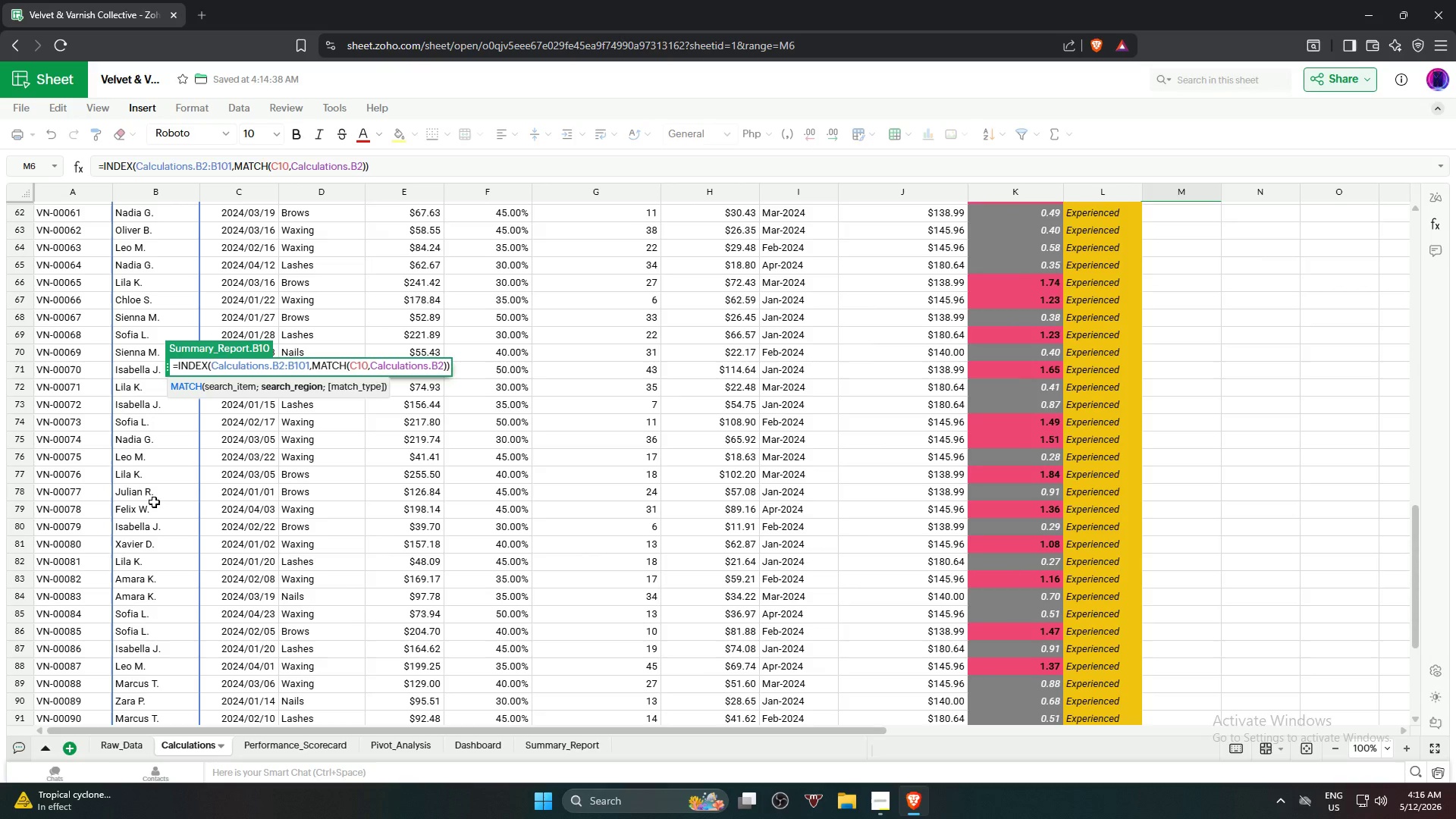 
scroll: coordinate [410, 249], scroll_direction: up, amount: 23.0
 